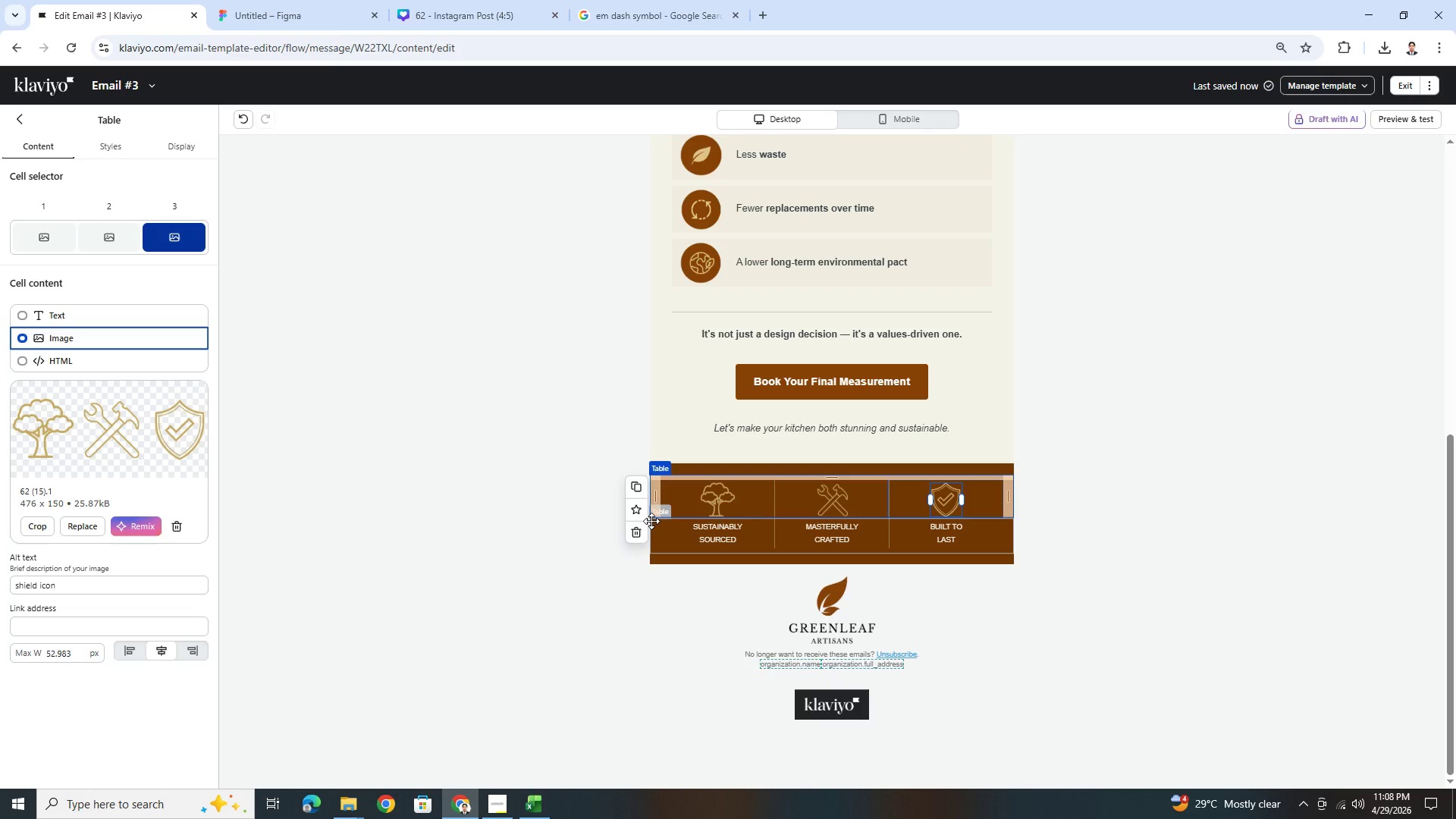 
scroll: coordinate [1033, 505], scroll_direction: up, amount: 1.0
 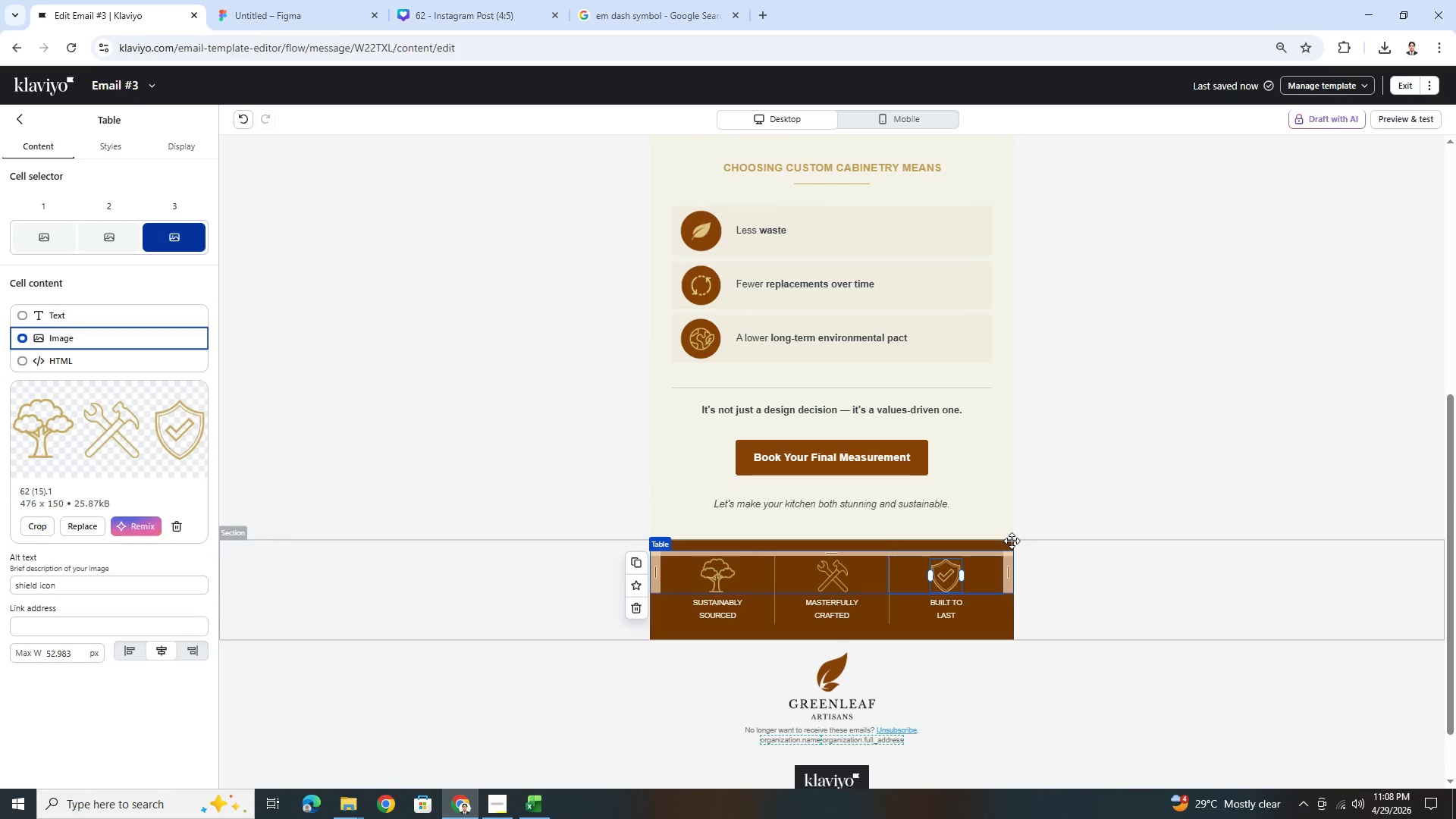 
scroll: coordinate [1018, 546], scroll_direction: down, amount: 3.0
 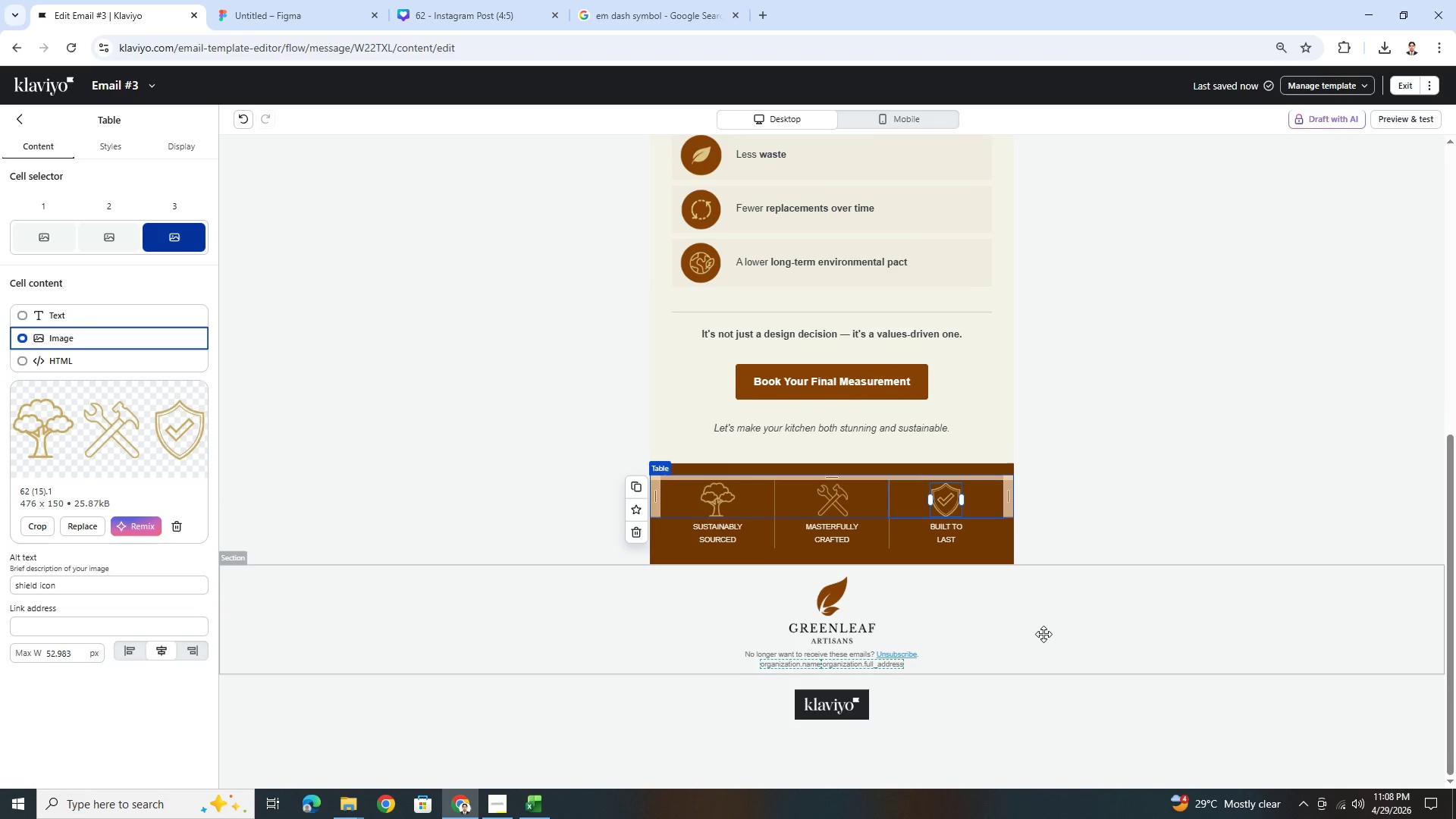 
scroll: coordinate [1043, 634], scroll_direction: up, amount: 4.0
 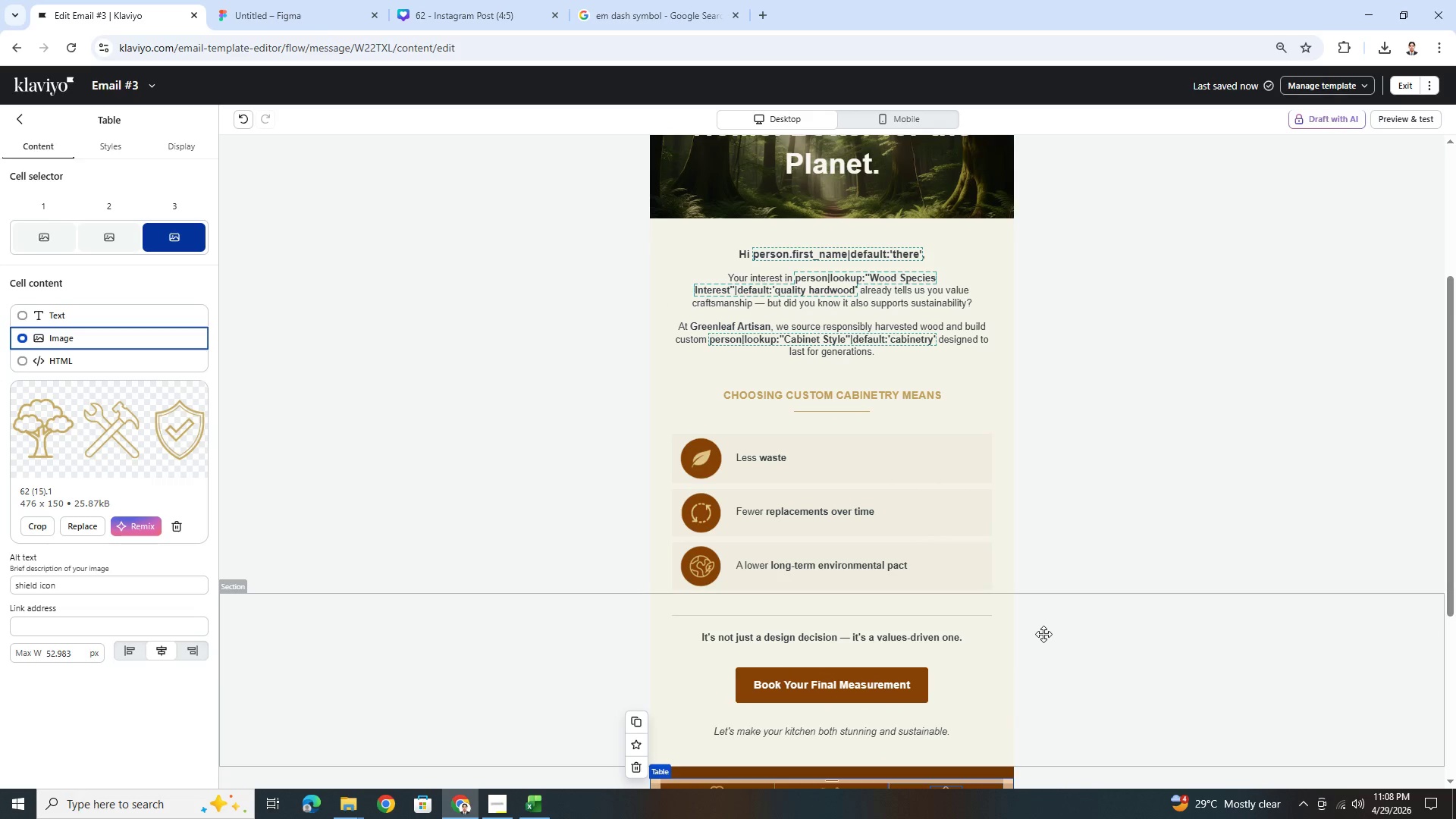 
scroll: coordinate [1043, 634], scroll_direction: down, amount: 3.0
 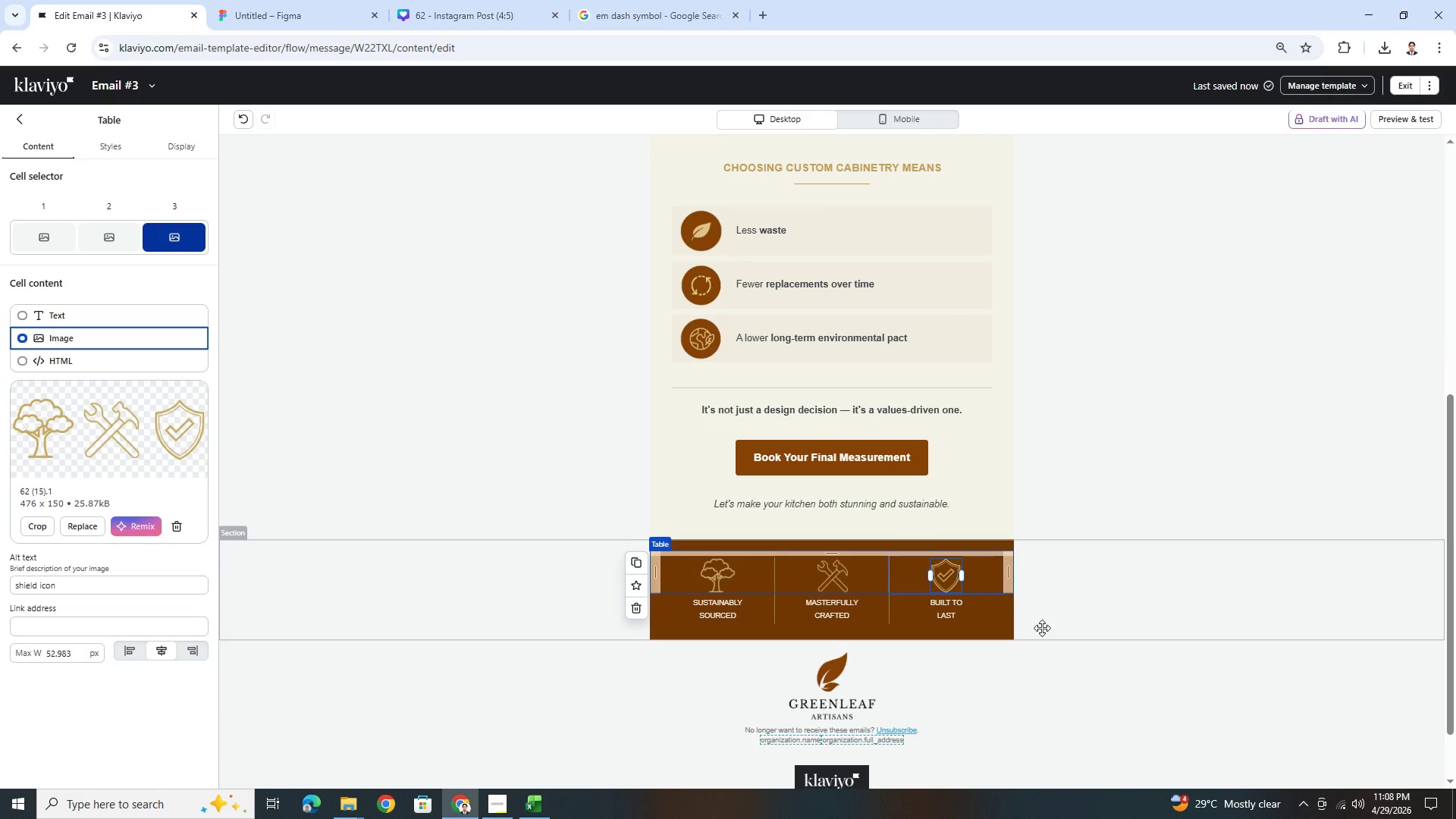 
wait(5.91)
 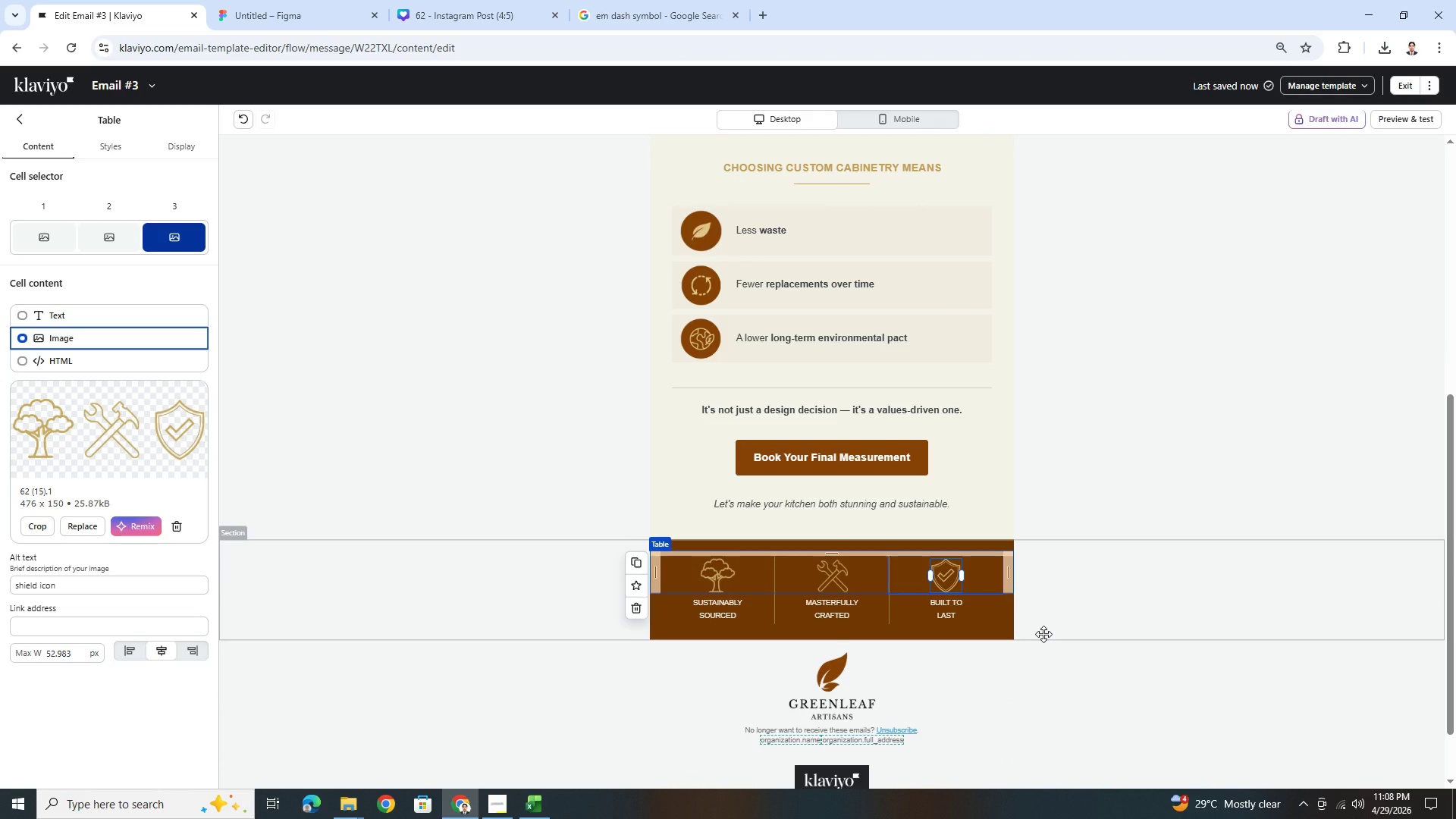 
scroll: coordinate [1042, 628], scroll_direction: up, amount: 3.0
 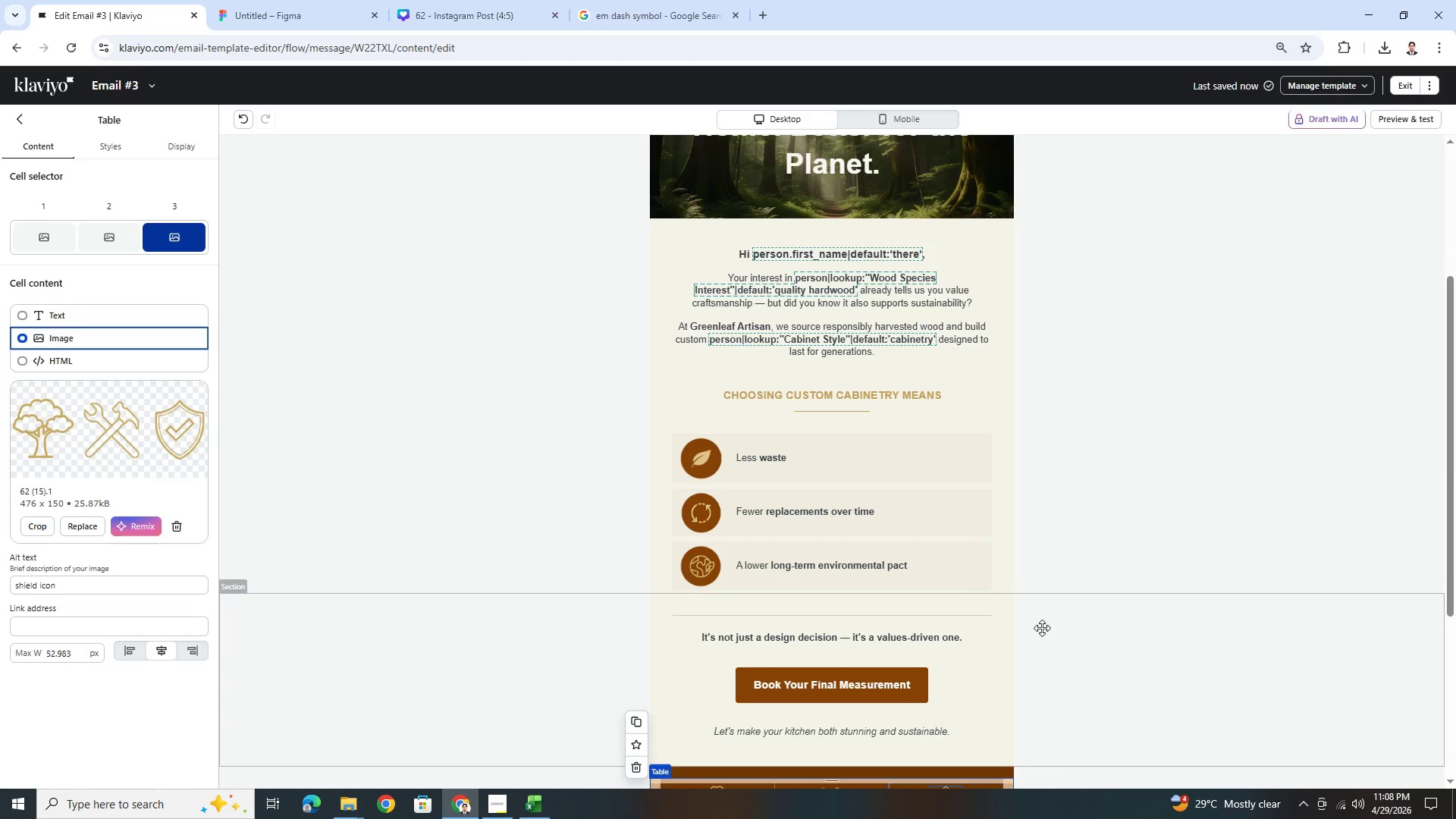 
hold_key(key=ControlLeft, duration=0.59)
scroll: coordinate [1042, 628], scroll_direction: down, amount: 5.0
 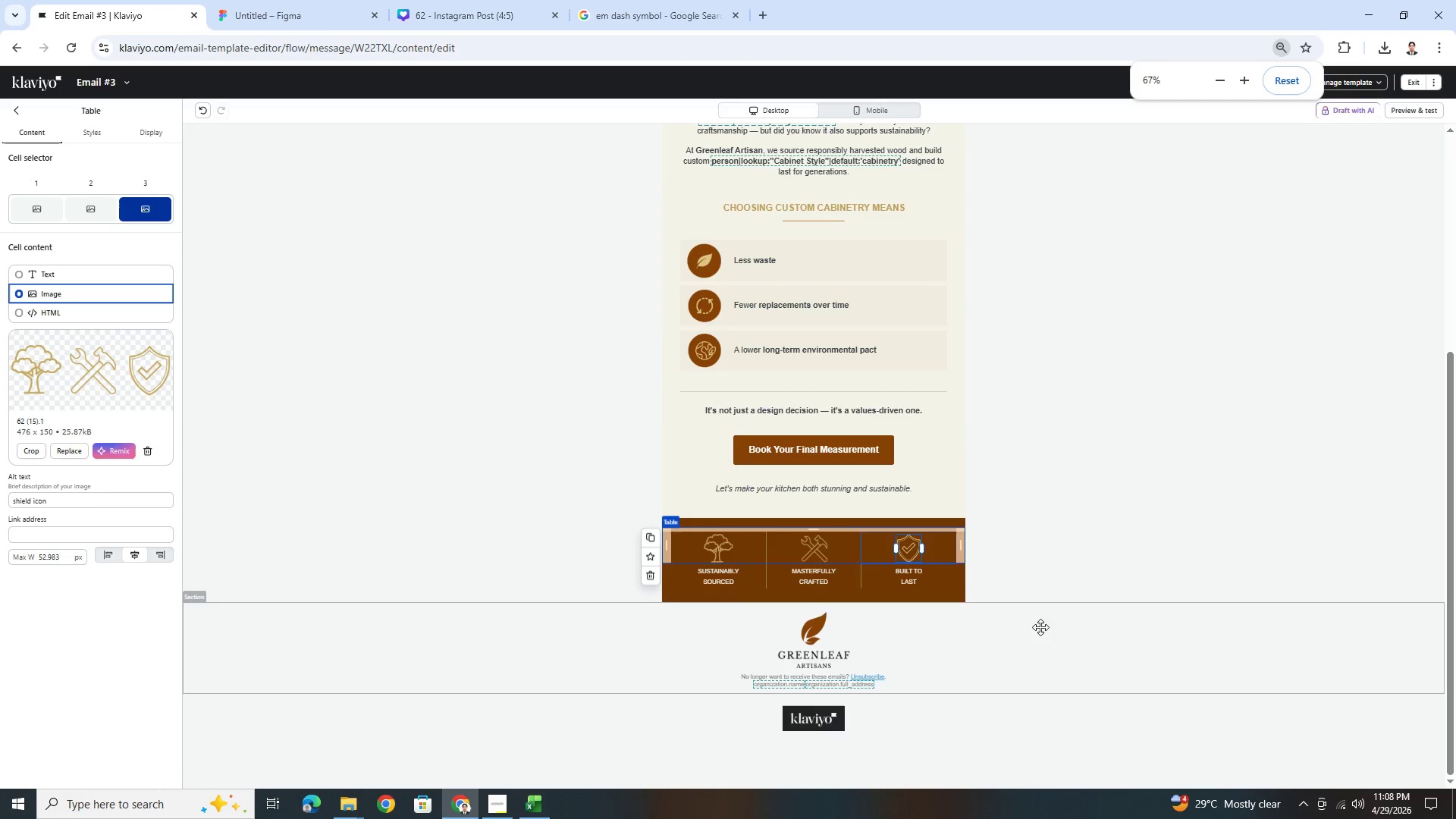 
hold_key(key=ControlLeft, duration=0.53)
scroll: coordinate [966, 676], scroll_direction: up, amount: 3.0
 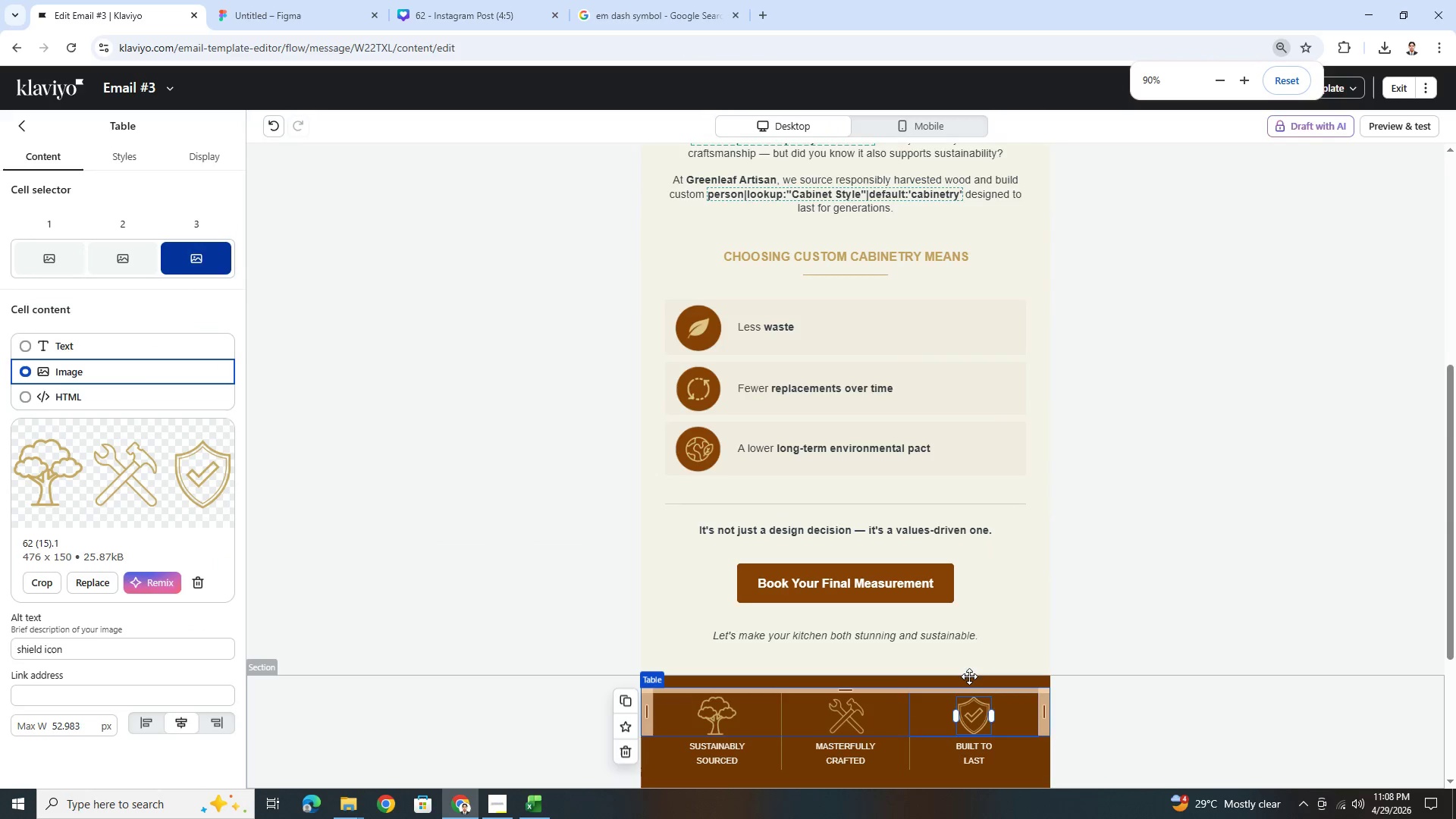 
hold_key(key=ControlLeft, duration=0.59)
 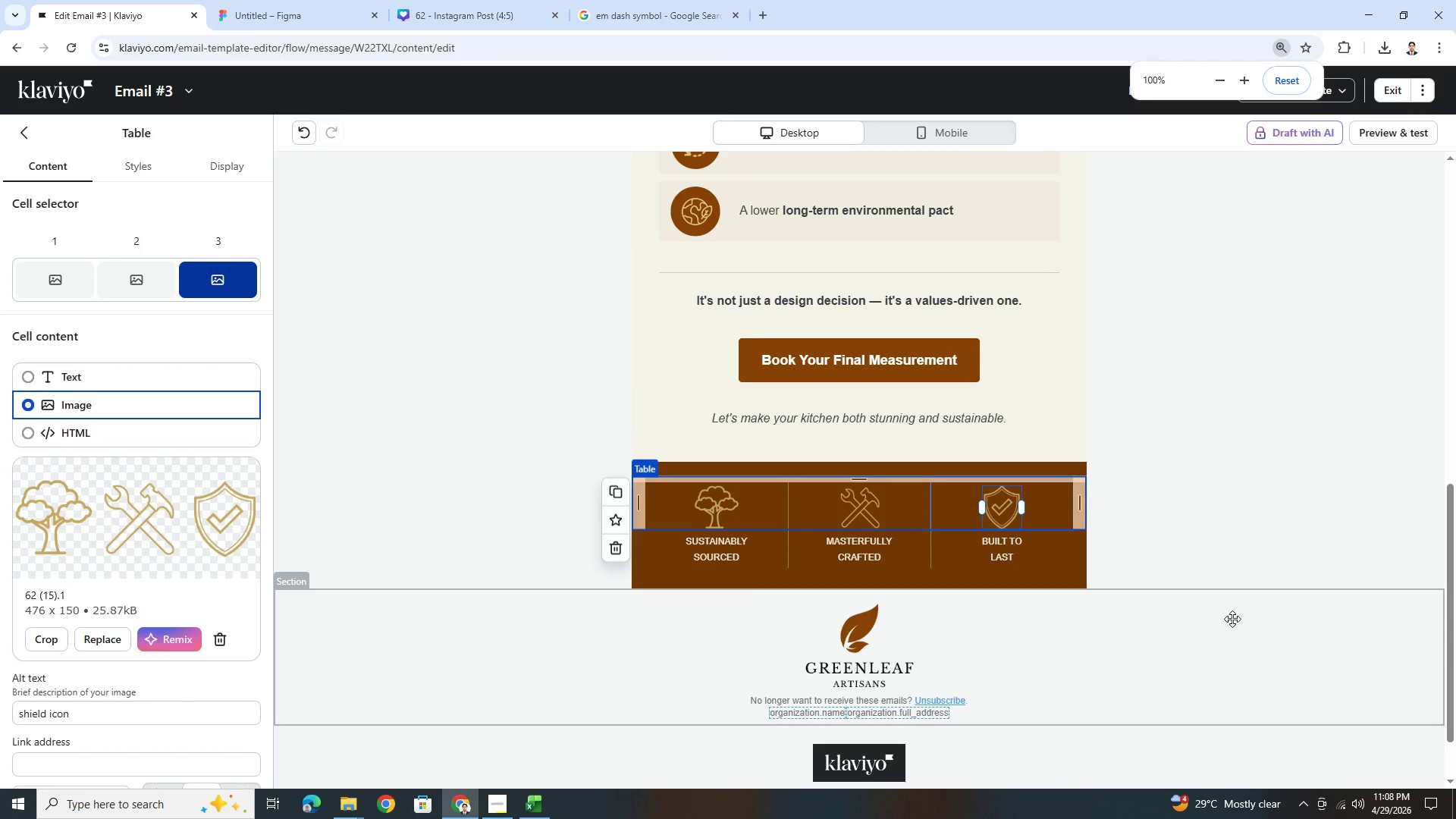 
scroll: coordinate [969, 676], scroll_direction: down, amount: 5.0
 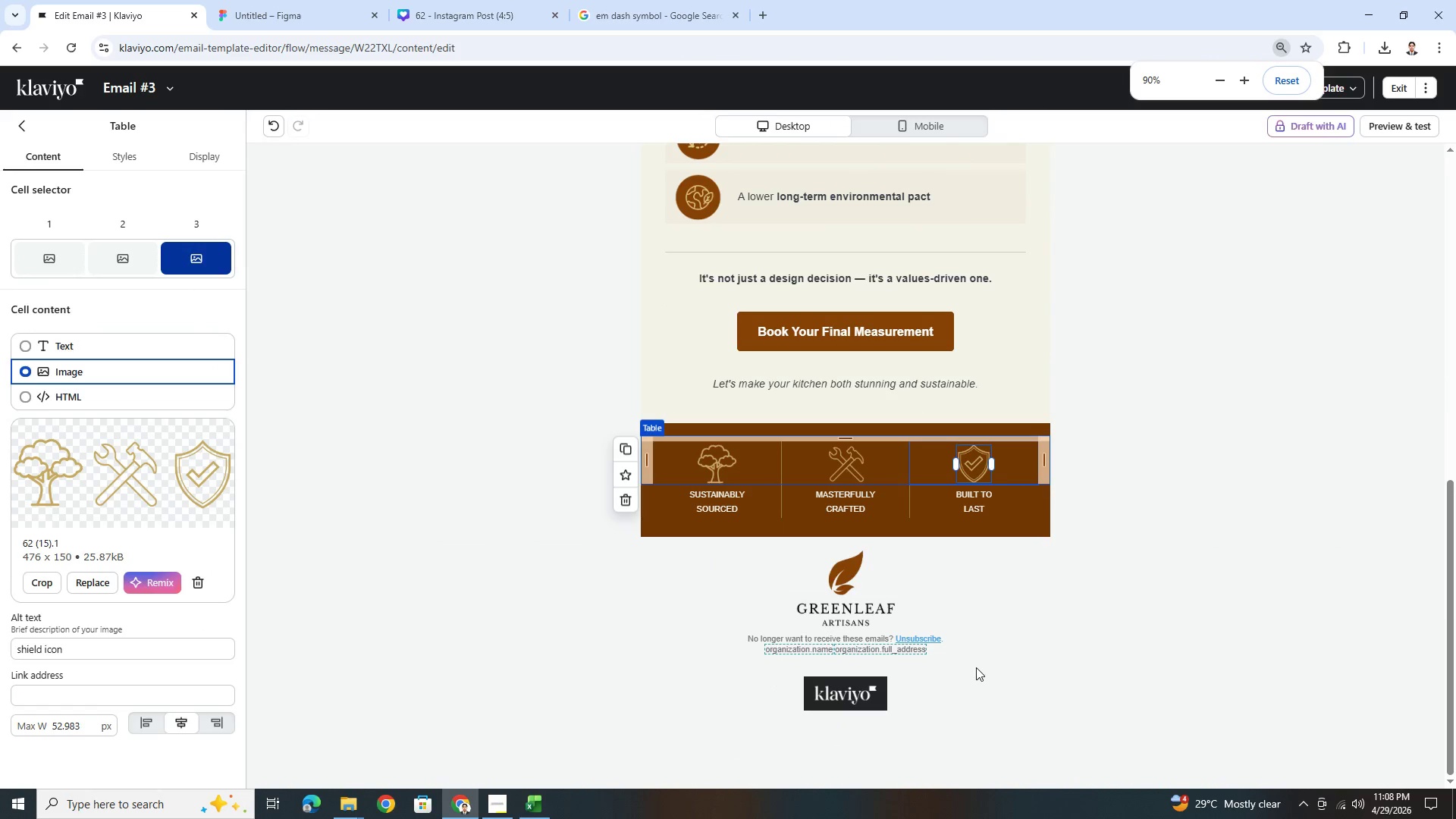 
scroll: coordinate [984, 661], scroll_direction: up, amount: 1.0
 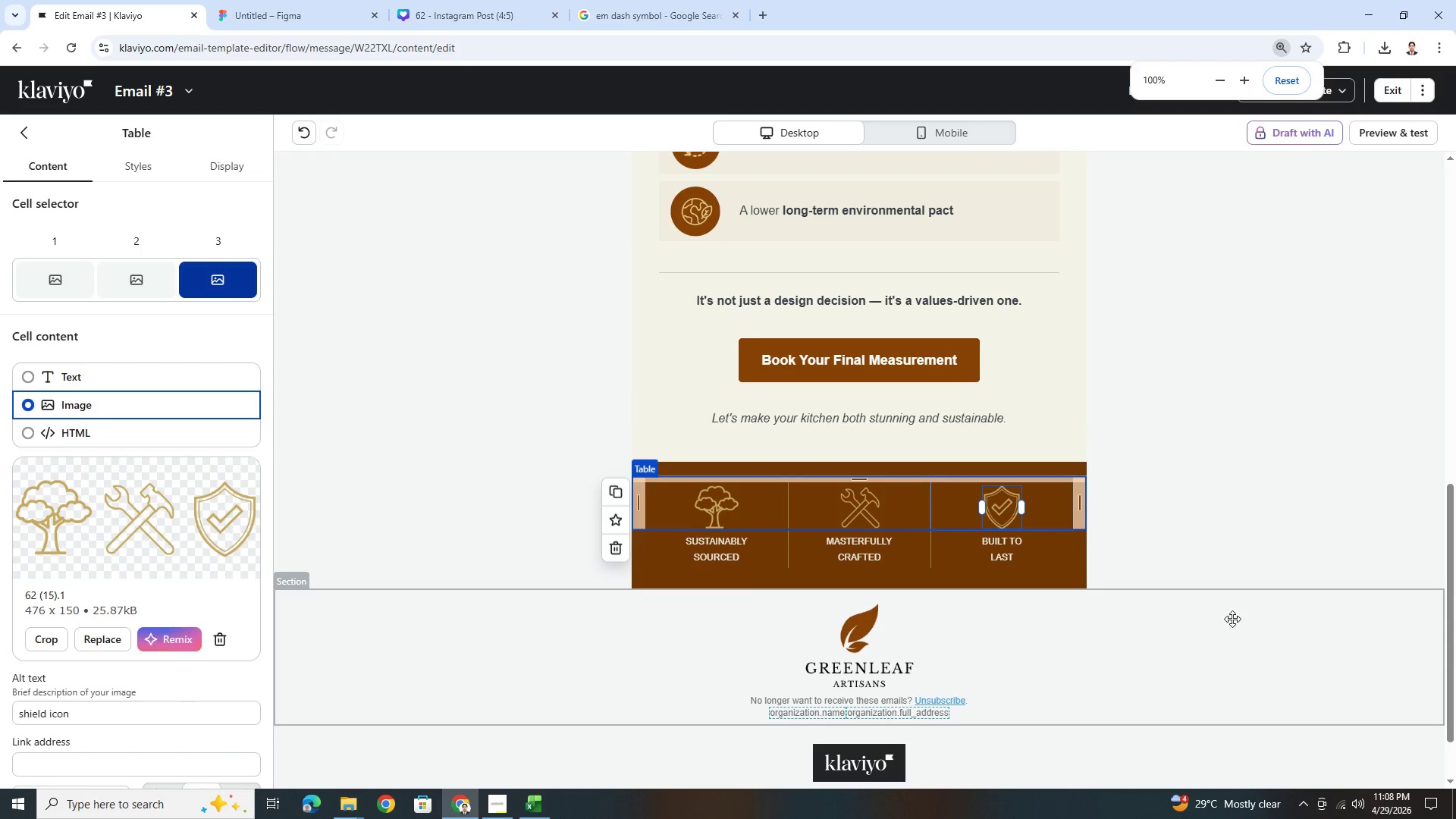 
left_click([1191, 643])
 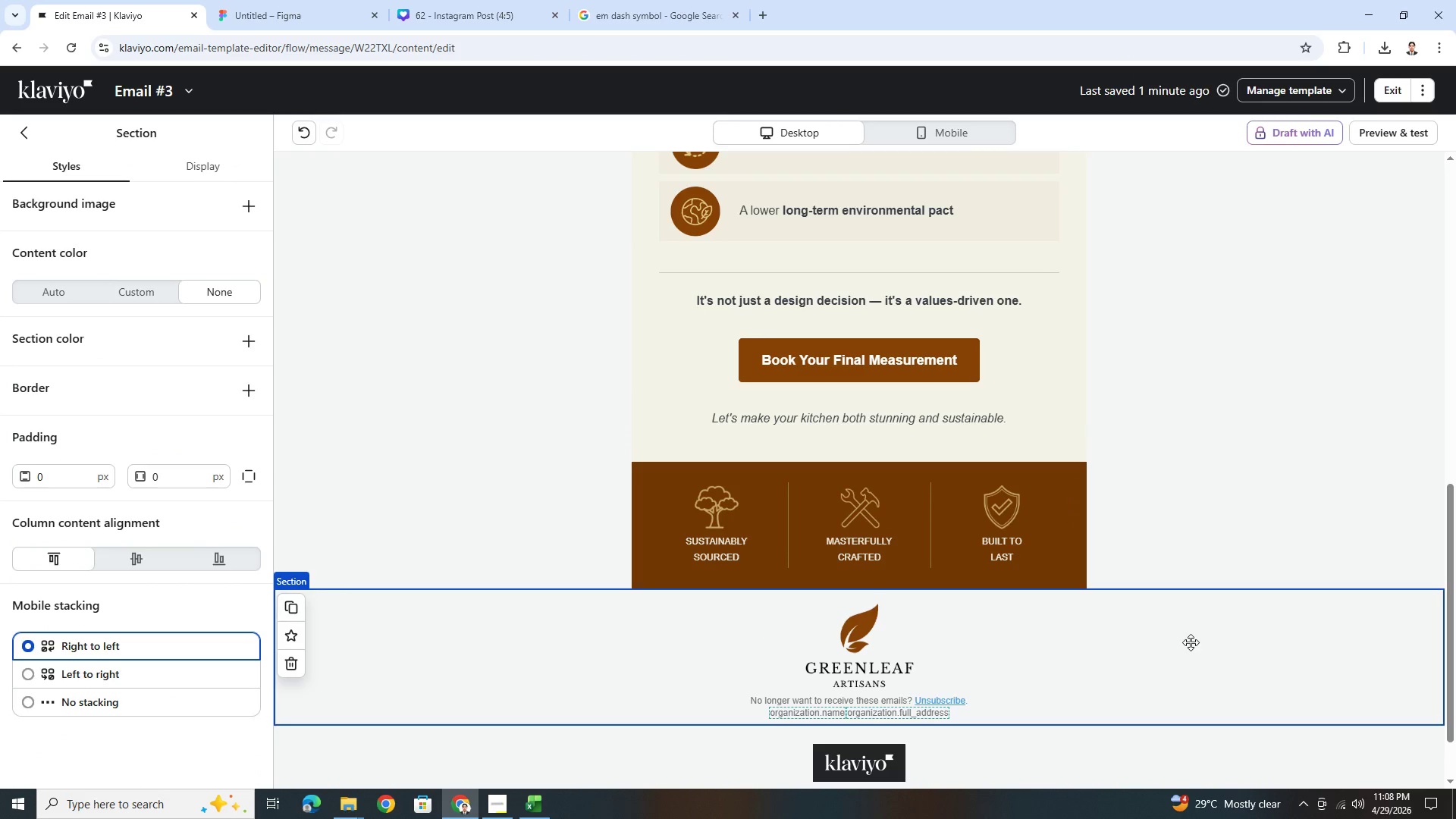 
hold_key(key=ControlLeft, duration=0.52)
scroll: coordinate [1184, 634], scroll_direction: down, amount: 2.0
 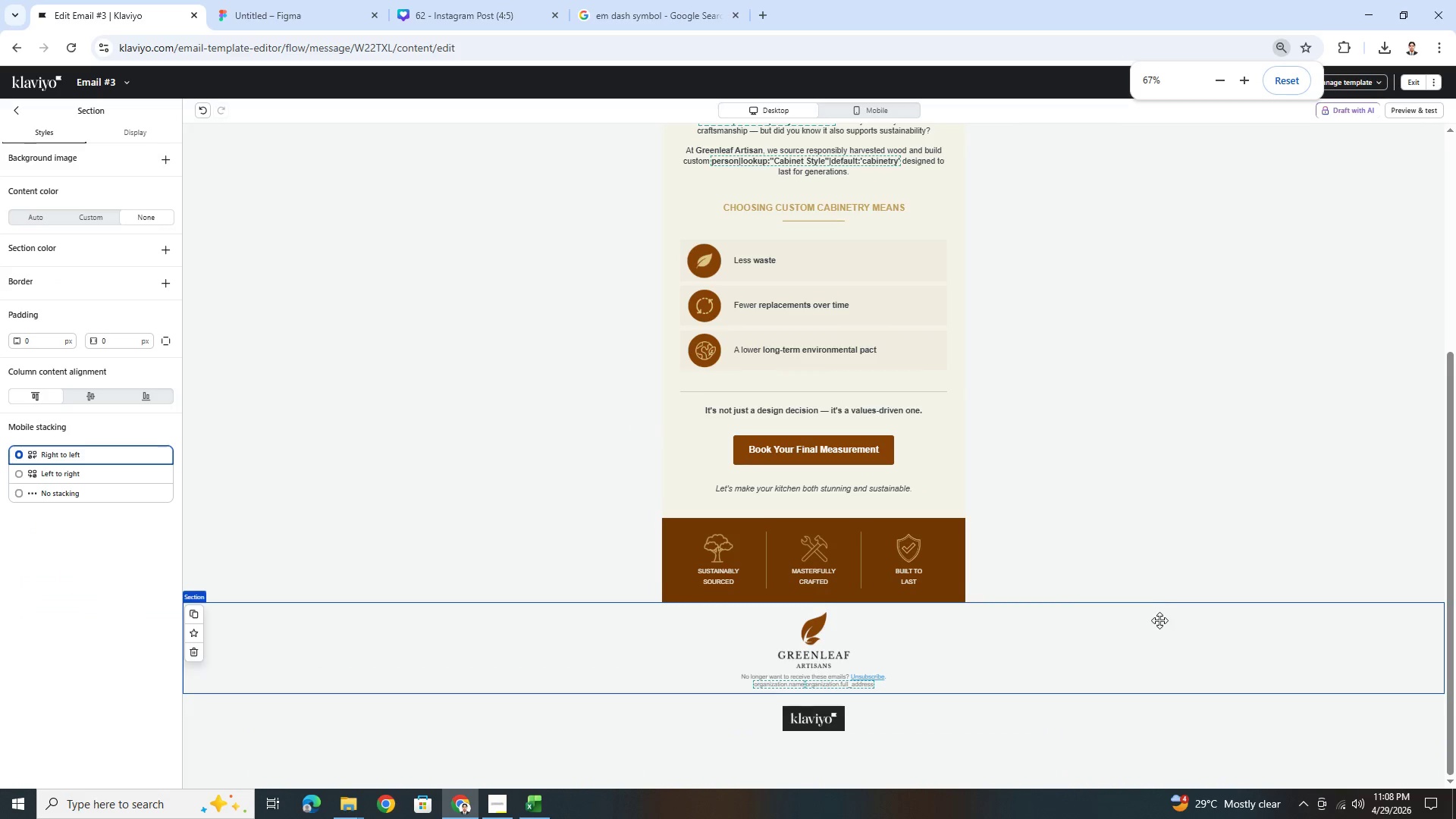 
hold_key(key=ControlLeft, duration=0.5)
 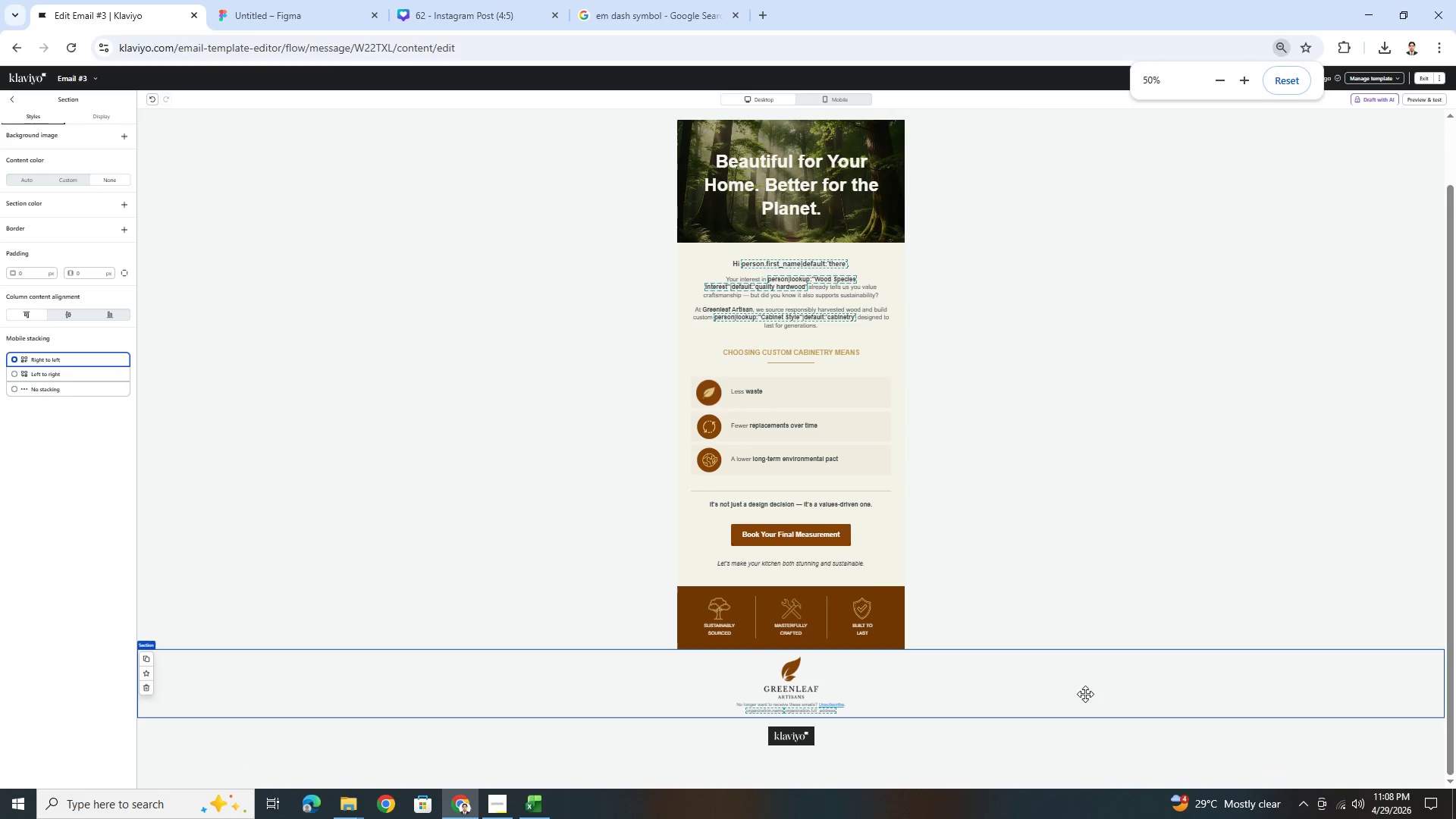 
scroll: coordinate [1159, 620], scroll_direction: up, amount: 3.0
 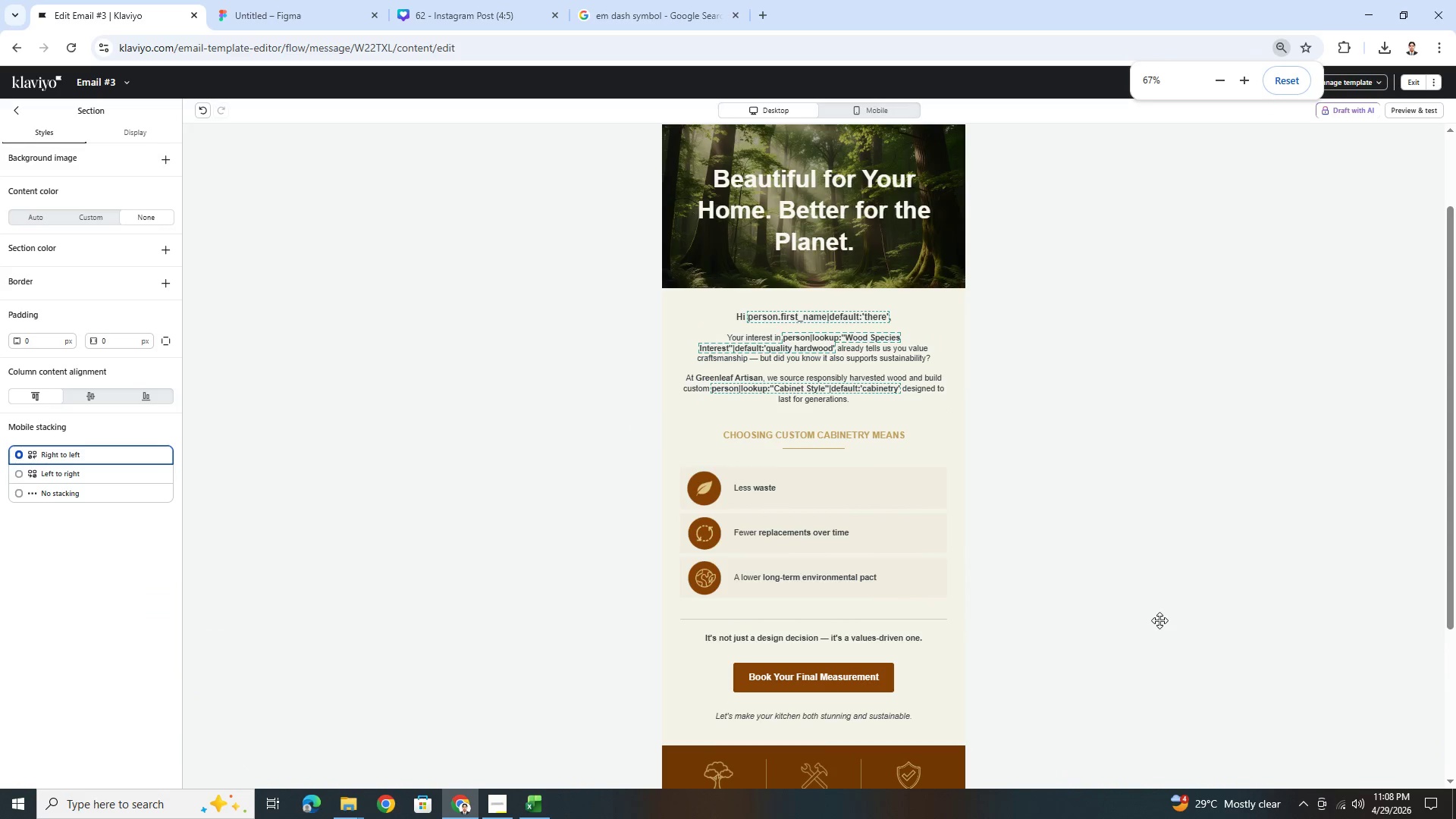 
scroll: coordinate [1159, 620], scroll_direction: down, amount: 1.0
 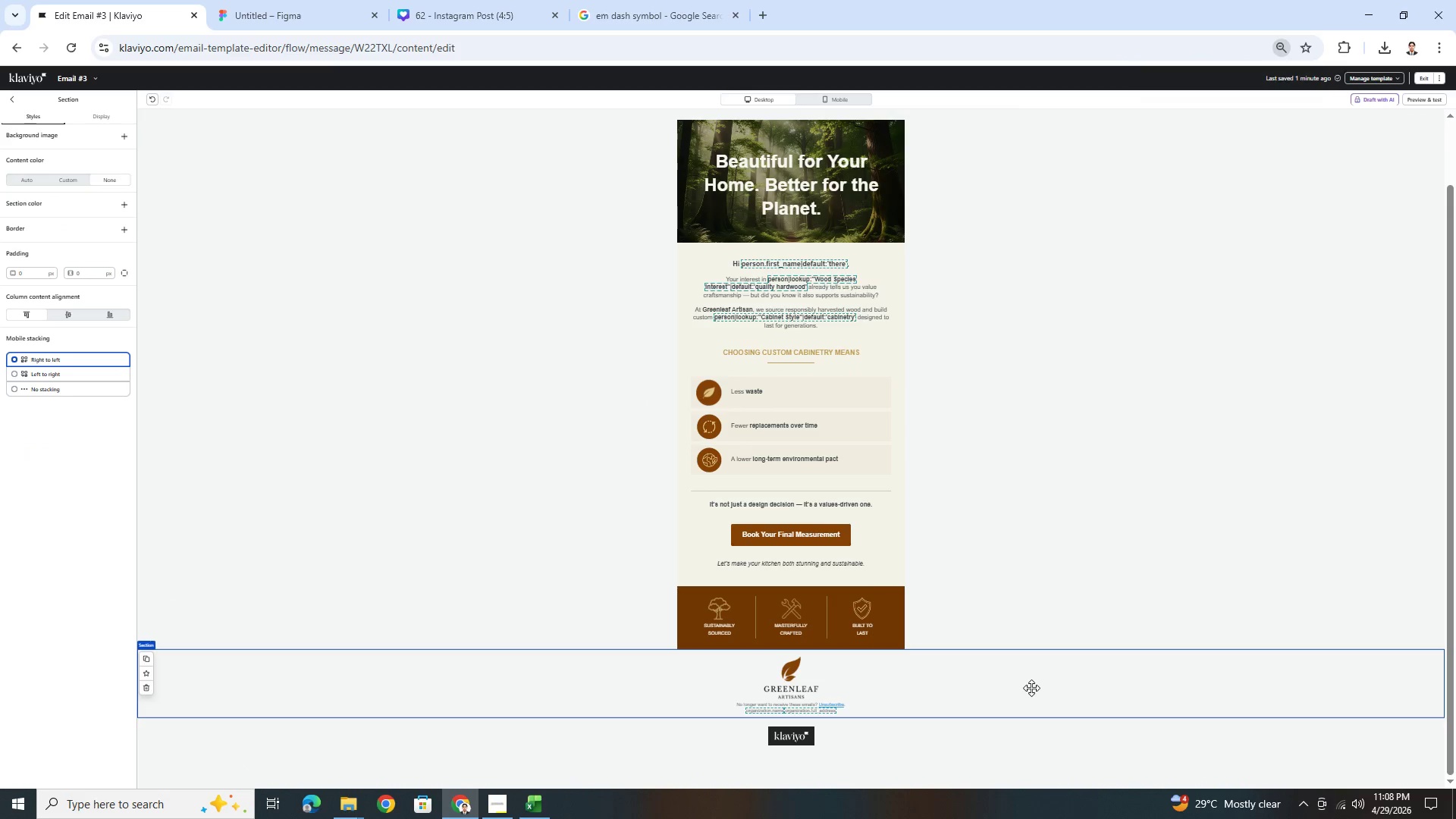 
hold_key(key=ControlLeft, duration=1.39)
scroll: coordinate [1031, 688], scroll_direction: up, amount: 1.0
 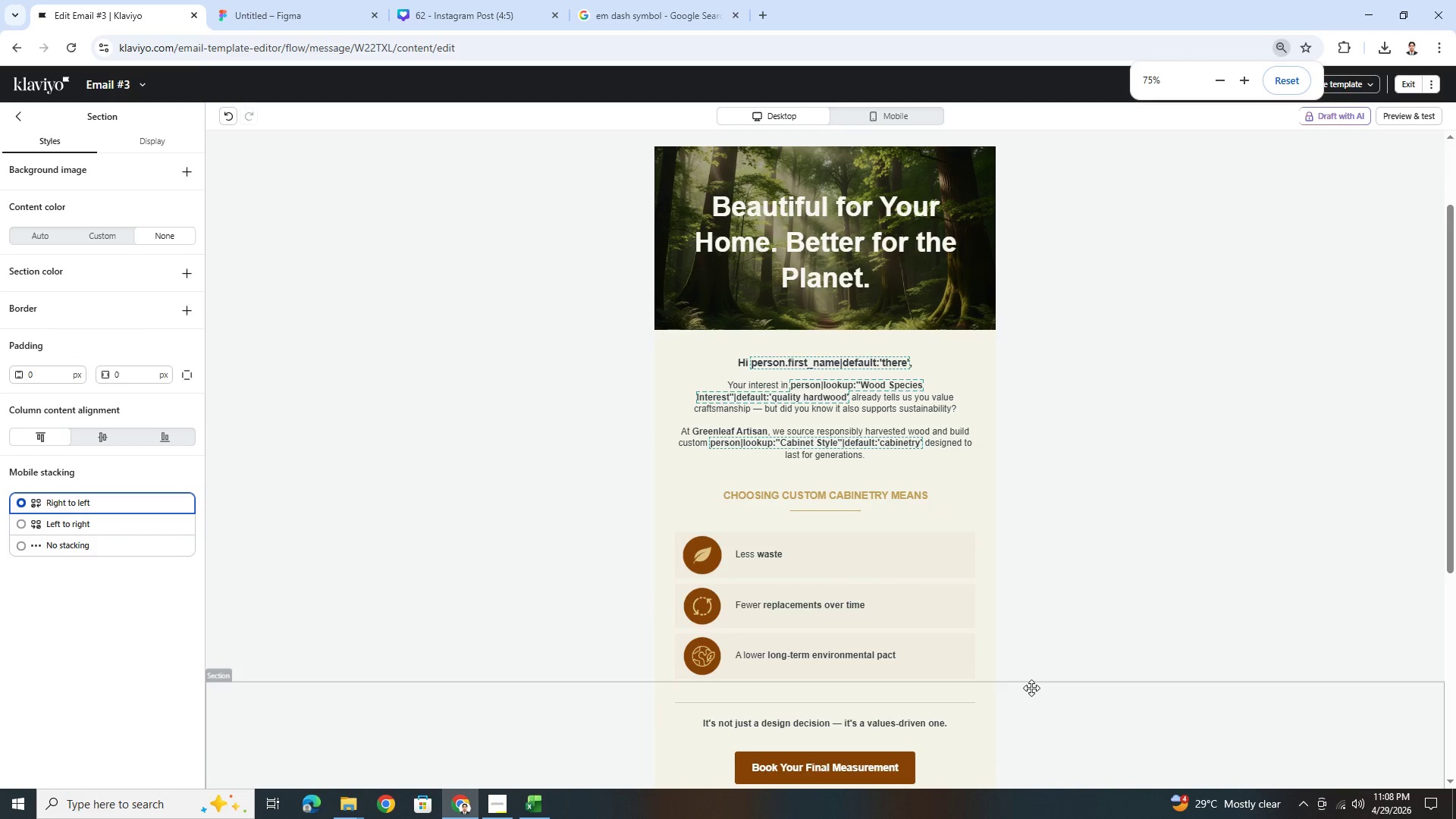 
scroll: coordinate [1031, 688], scroll_direction: down, amount: 4.0
 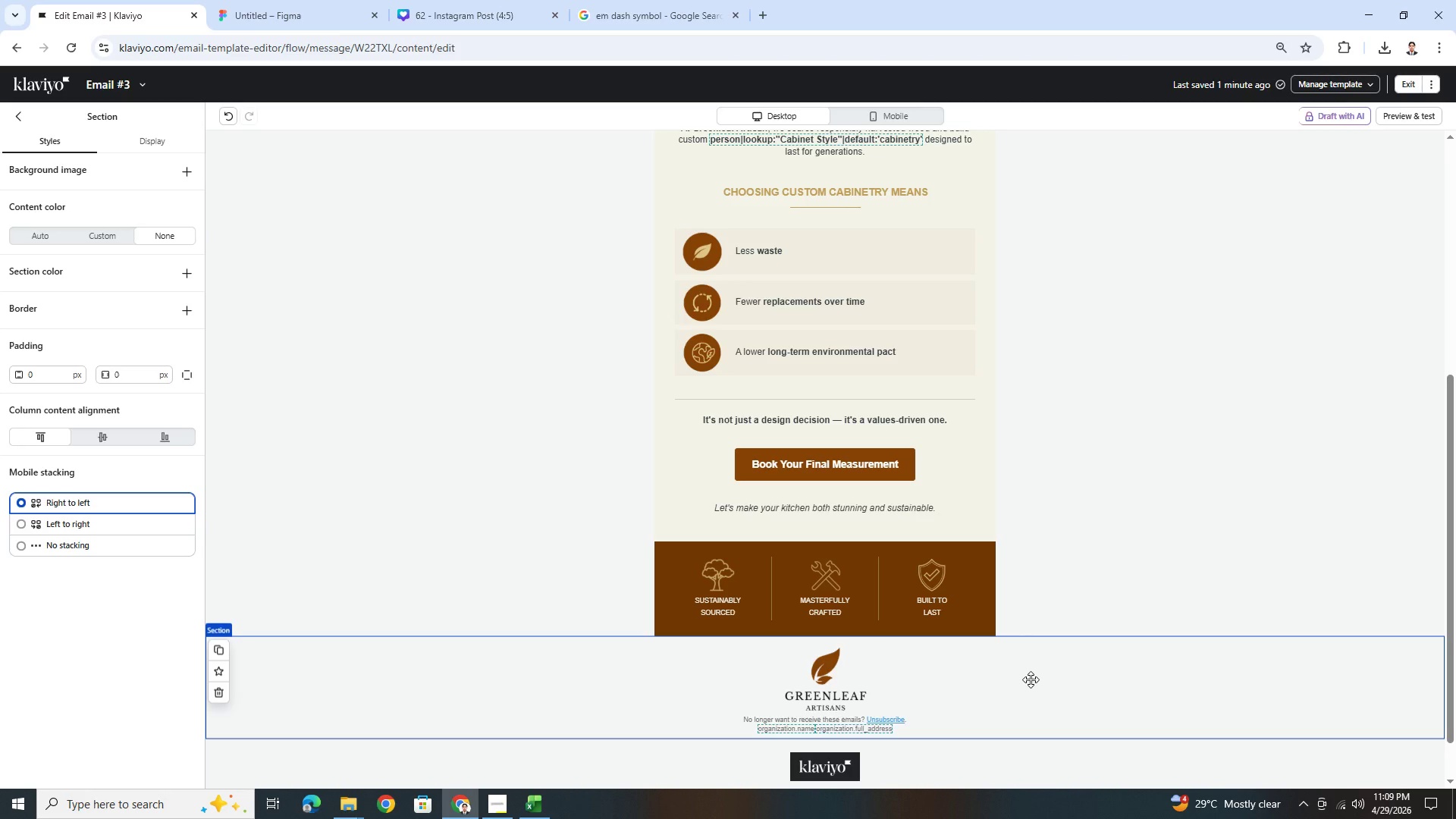 
wait(14.45)
 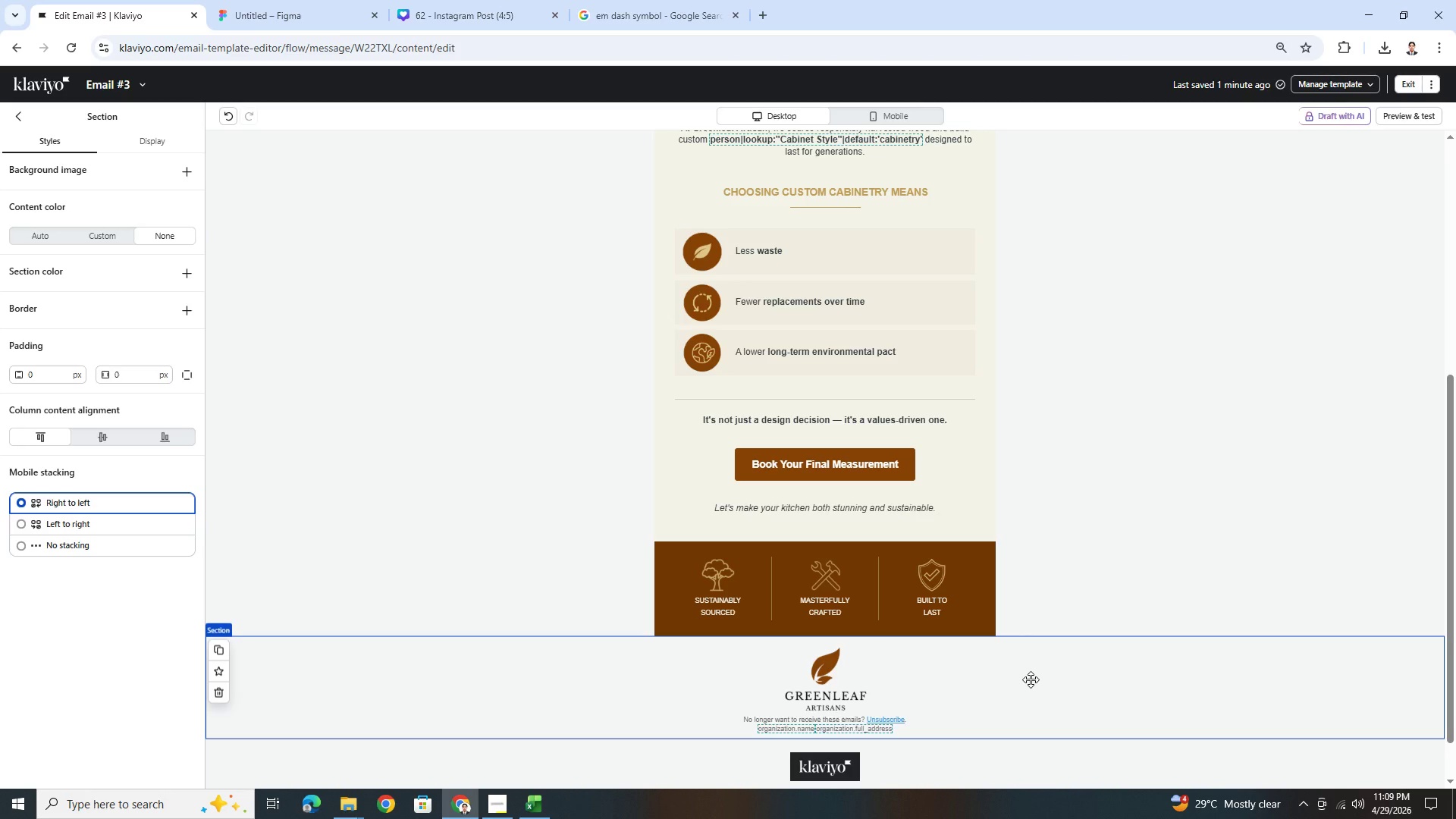 
hold_key(key=ControlLeft, duration=0.48)
scroll: coordinate [918, 676], scroll_direction: up, amount: 1.0
 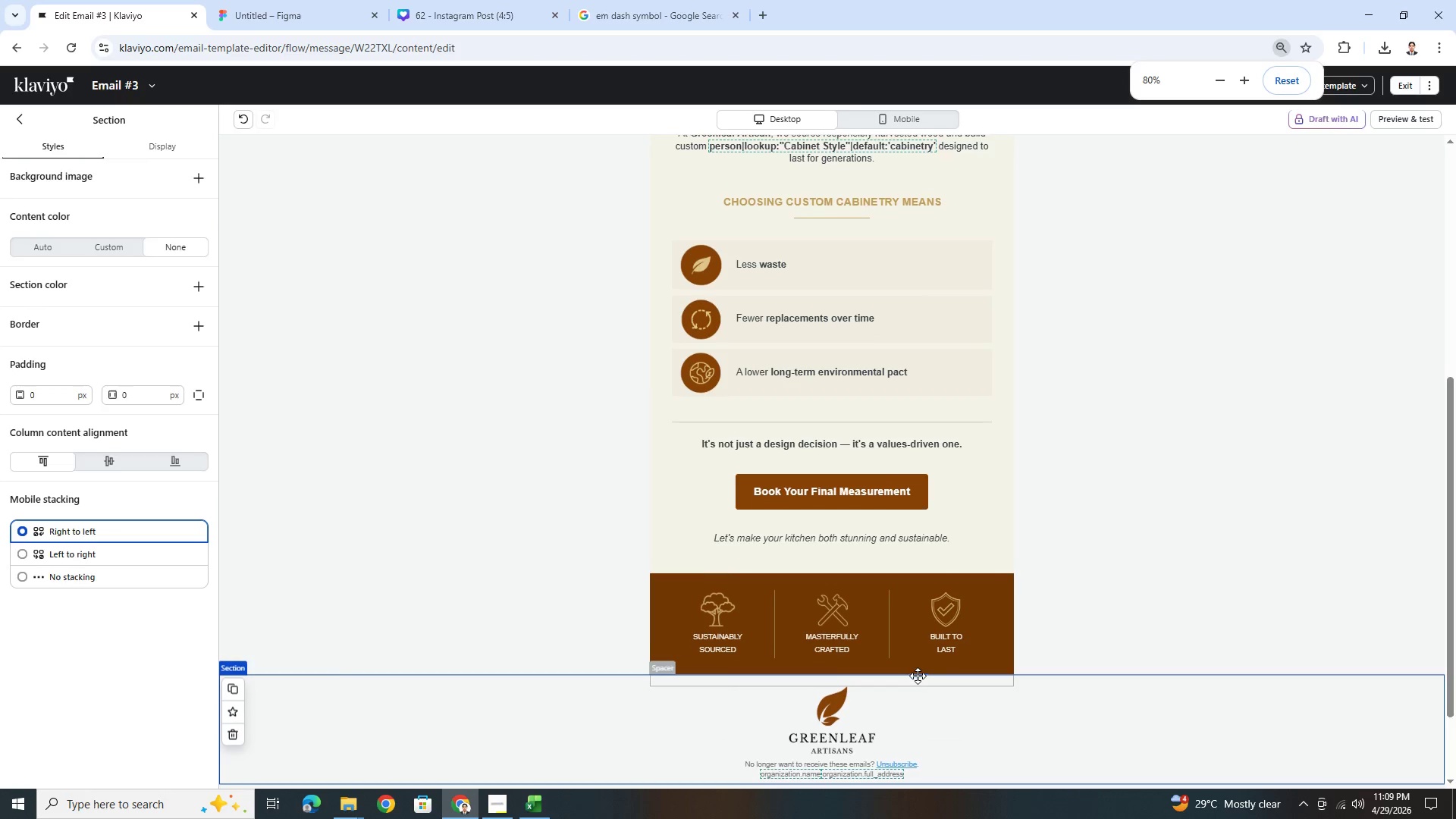 
scroll: coordinate [918, 676], scroll_direction: down, amount: 2.0
 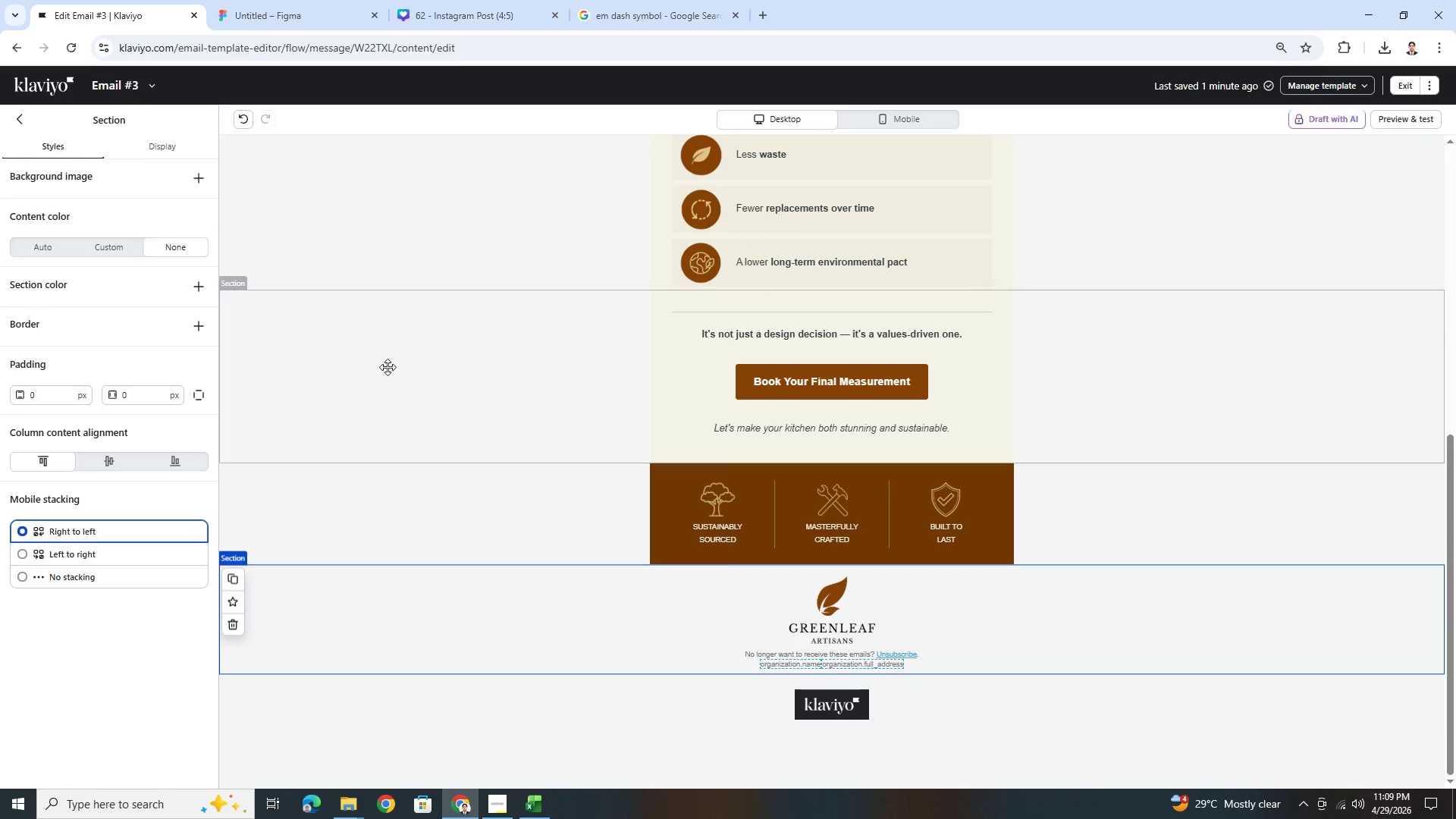 
left_click([27, 123])
 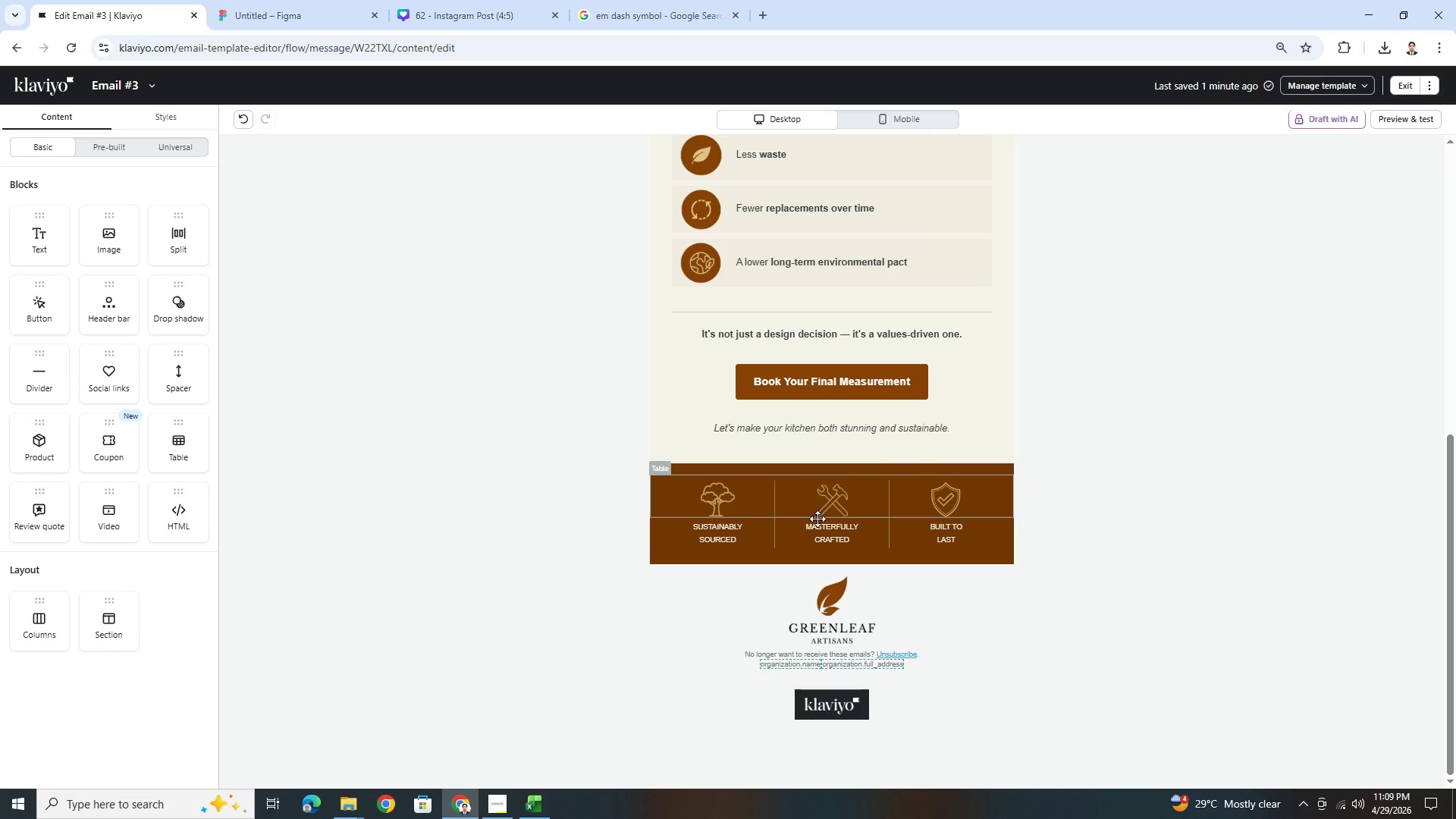 
left_click([820, 500])
 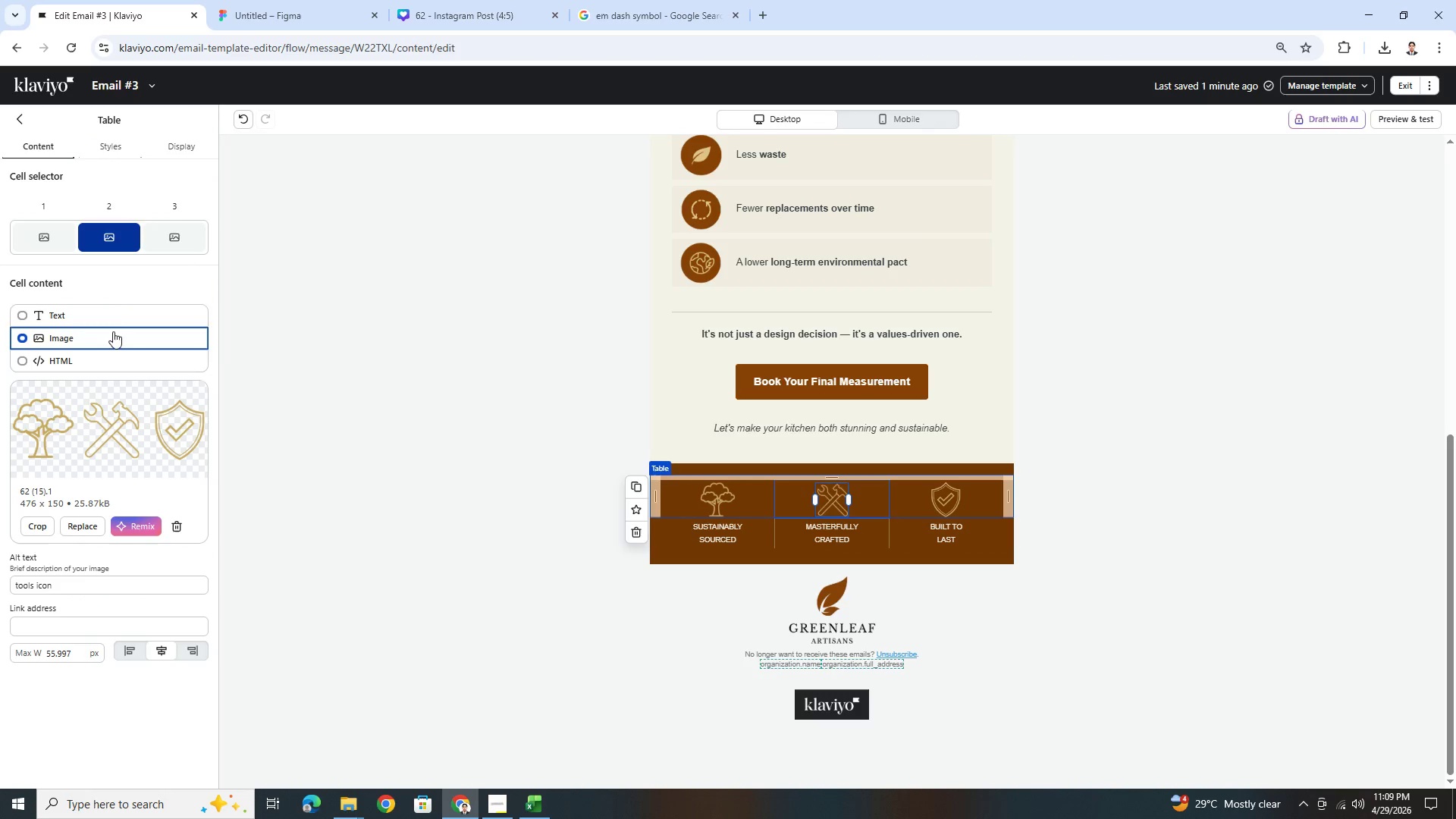 
left_click([121, 138])
 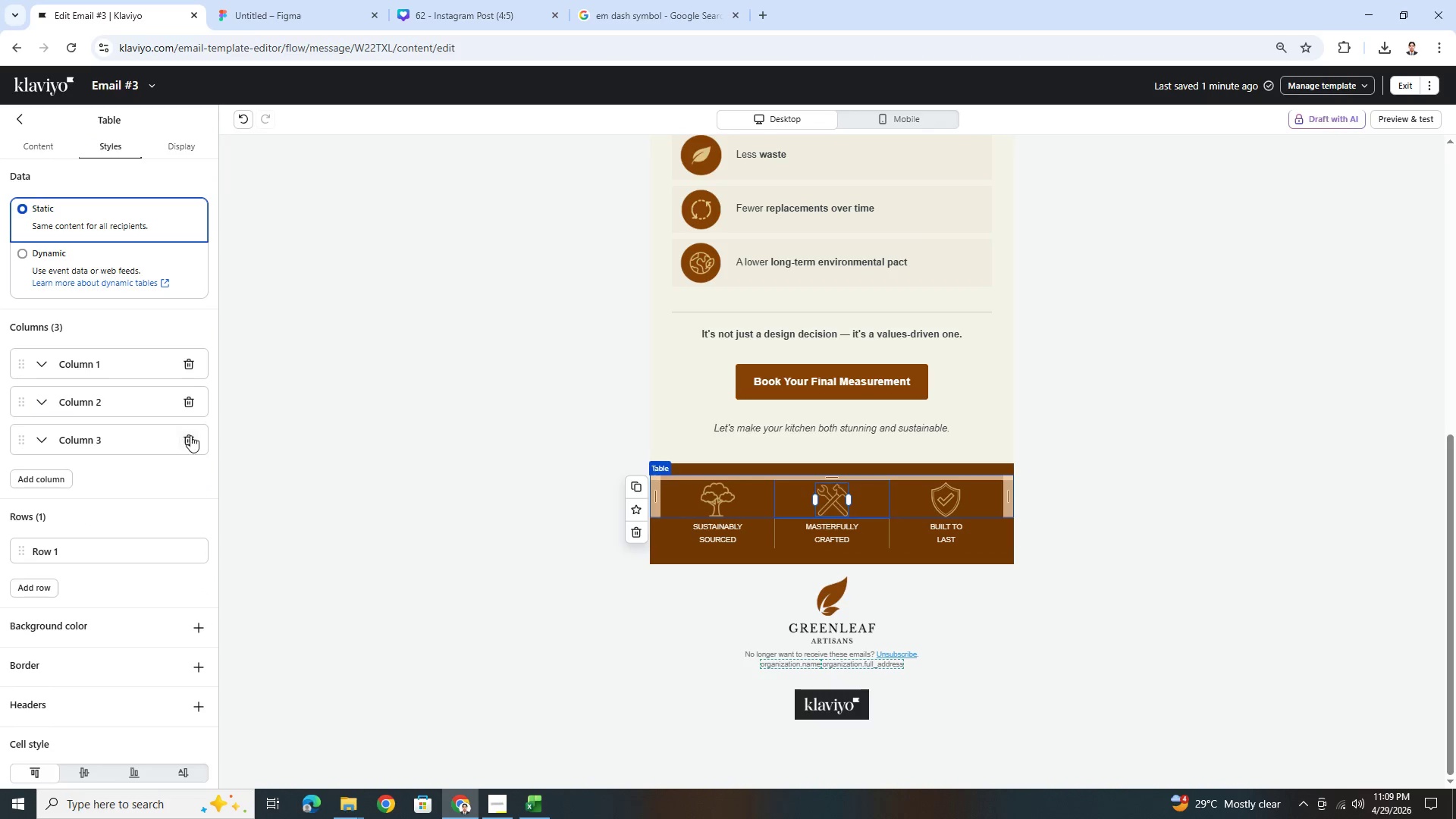 
left_click([192, 436])
 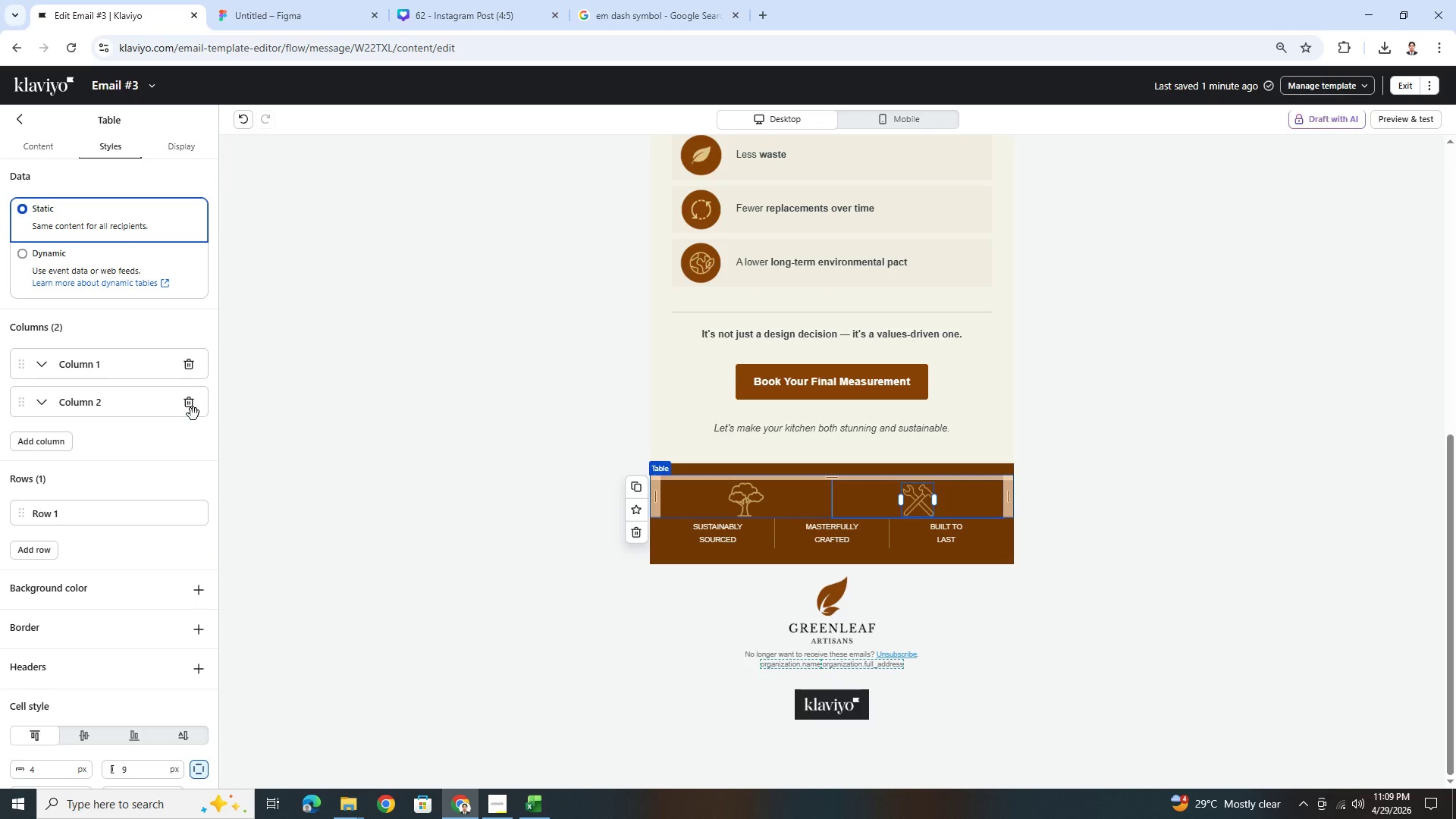 
left_click([194, 413])
 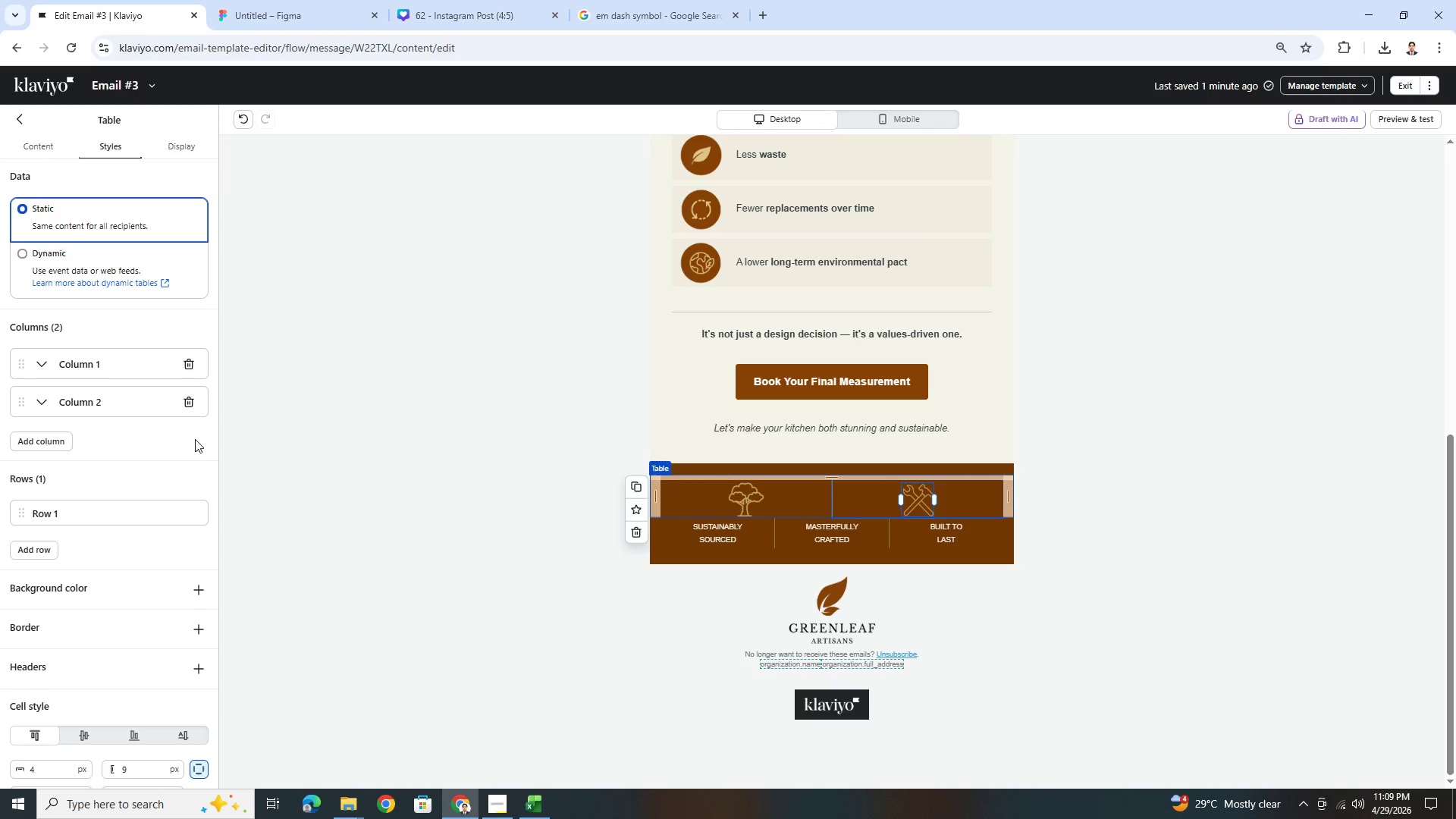 
left_click([190, 406])
 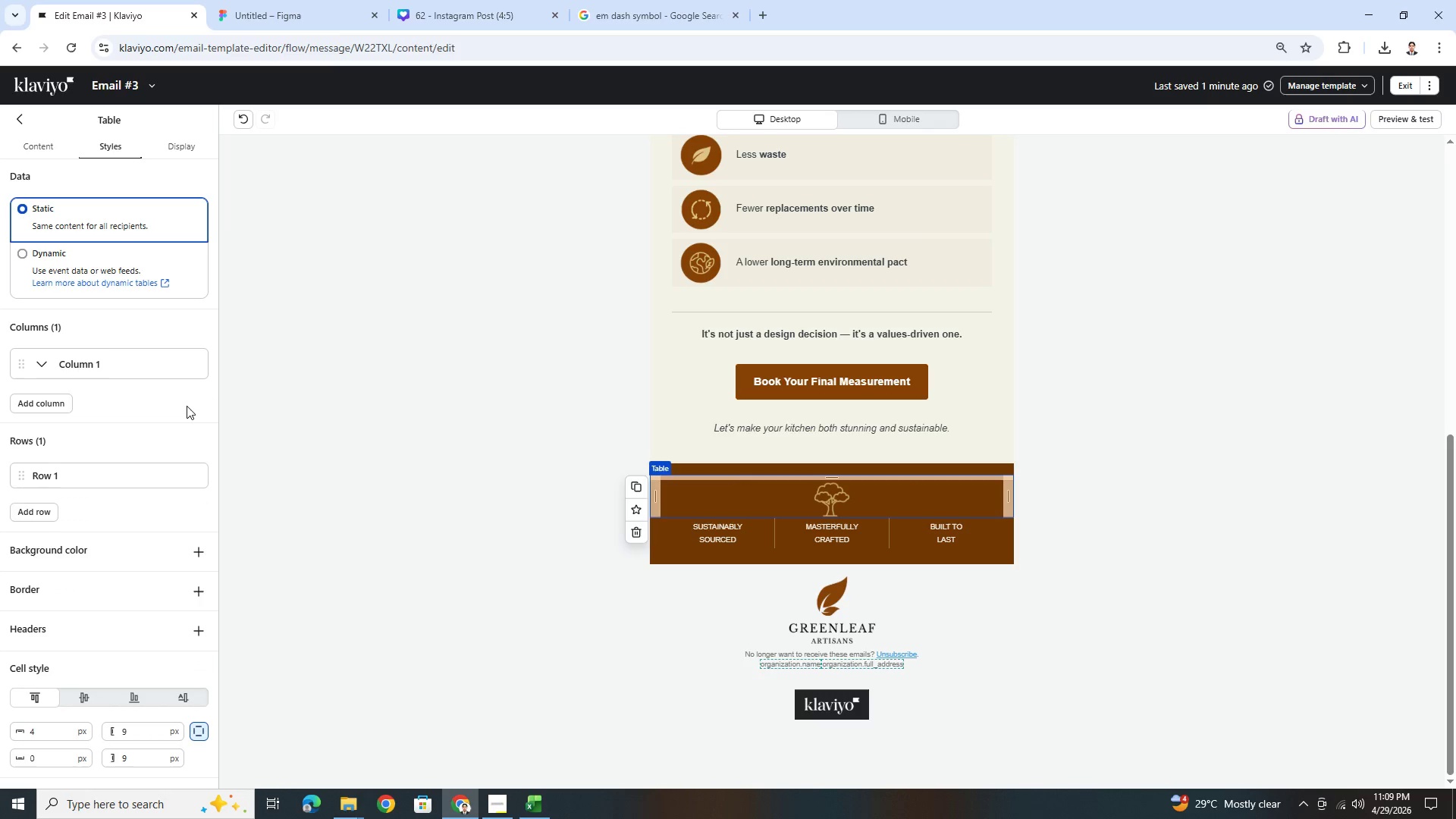 
wait(9.84)
 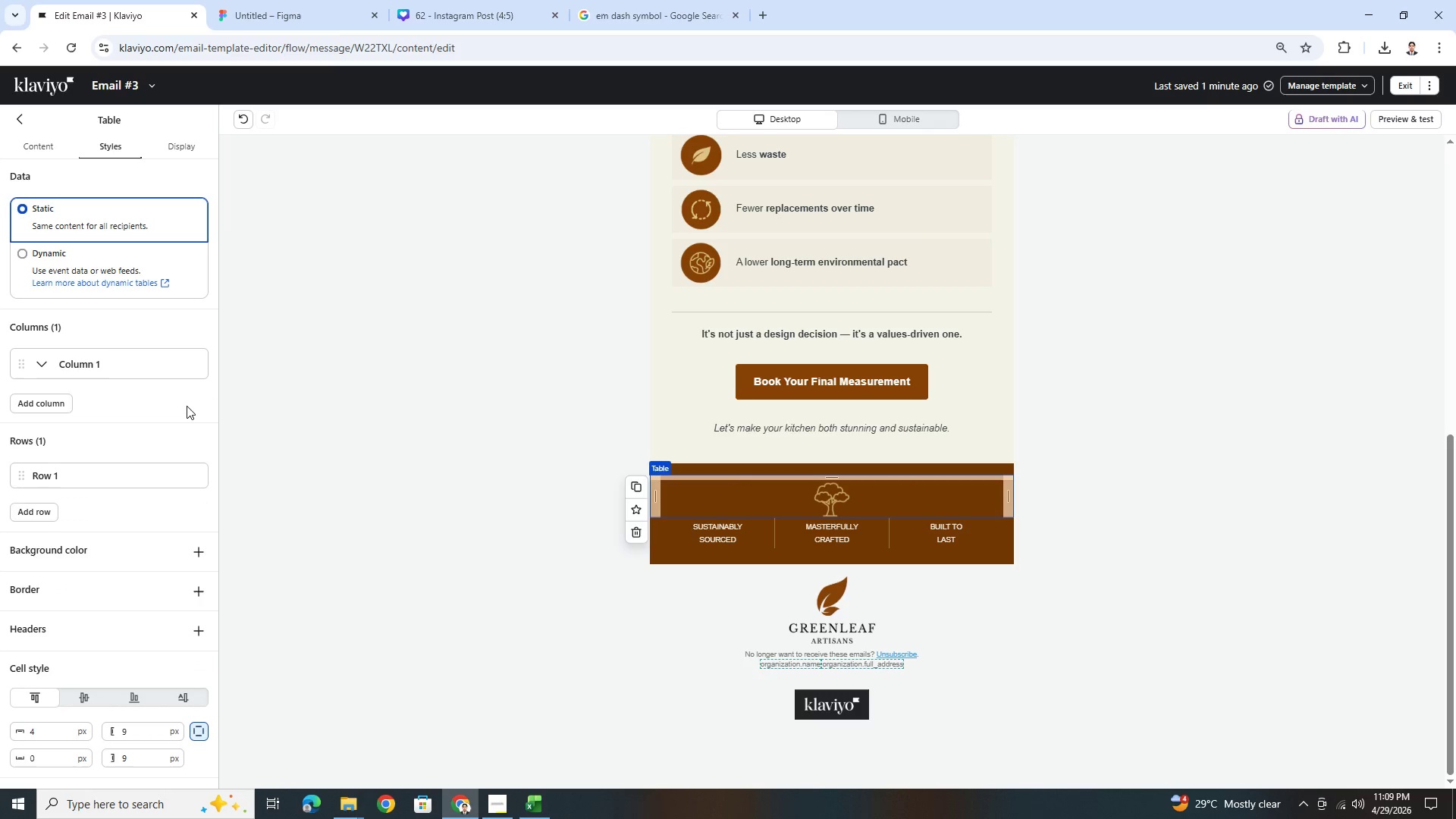 
left_click([240, 119])
 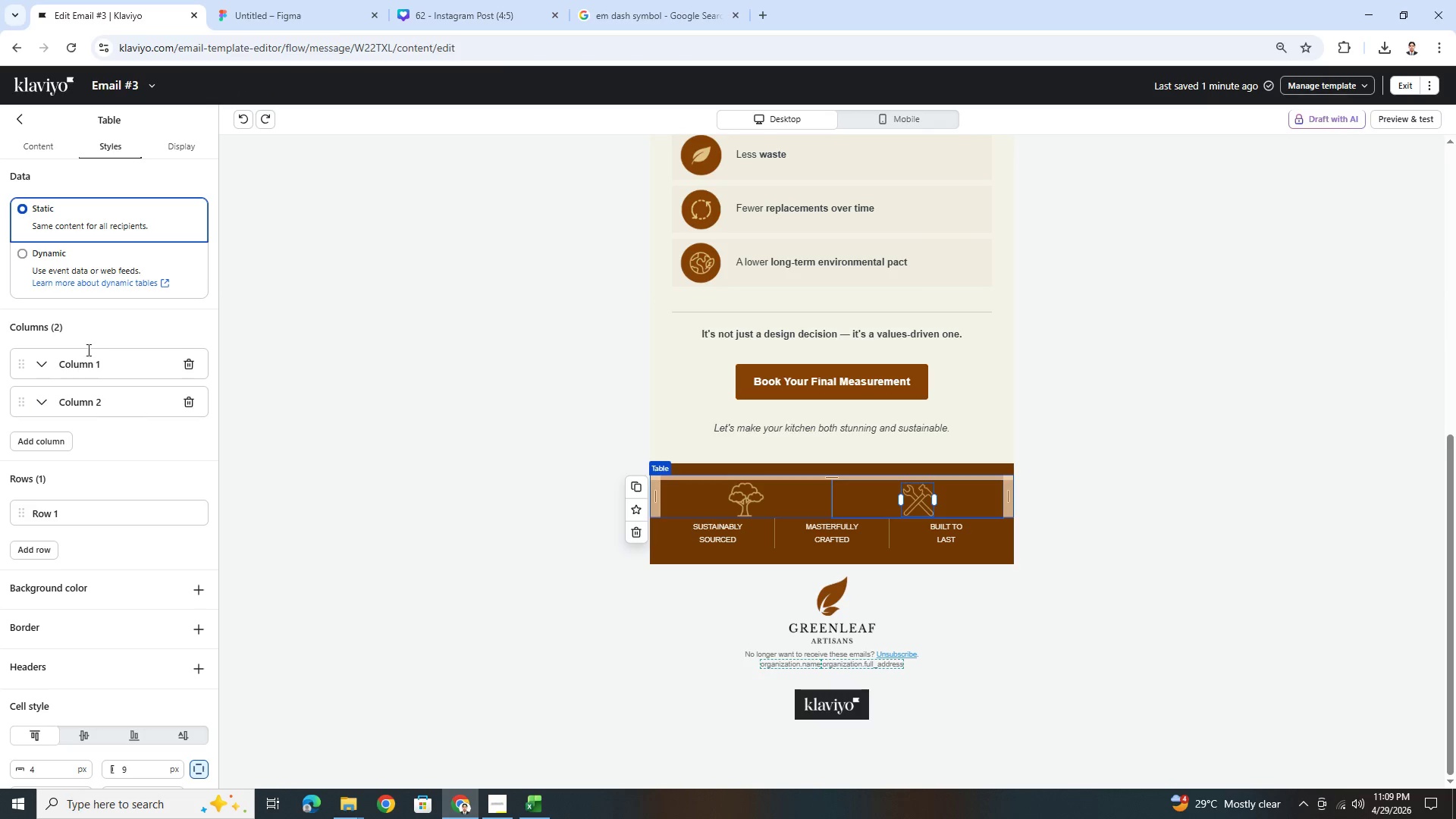 
left_click([45, 366])
 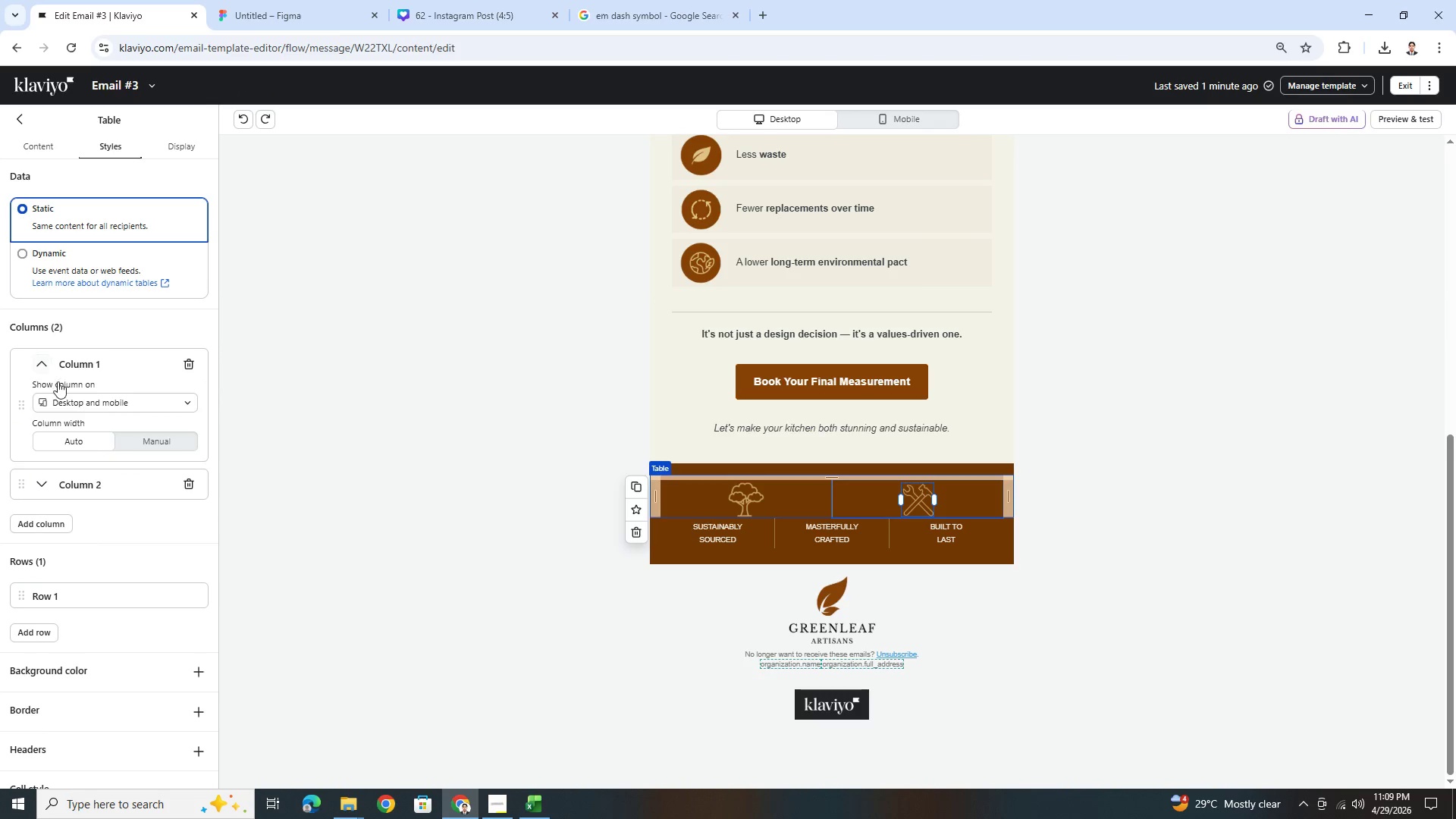 
mouse_move([106, 439])
 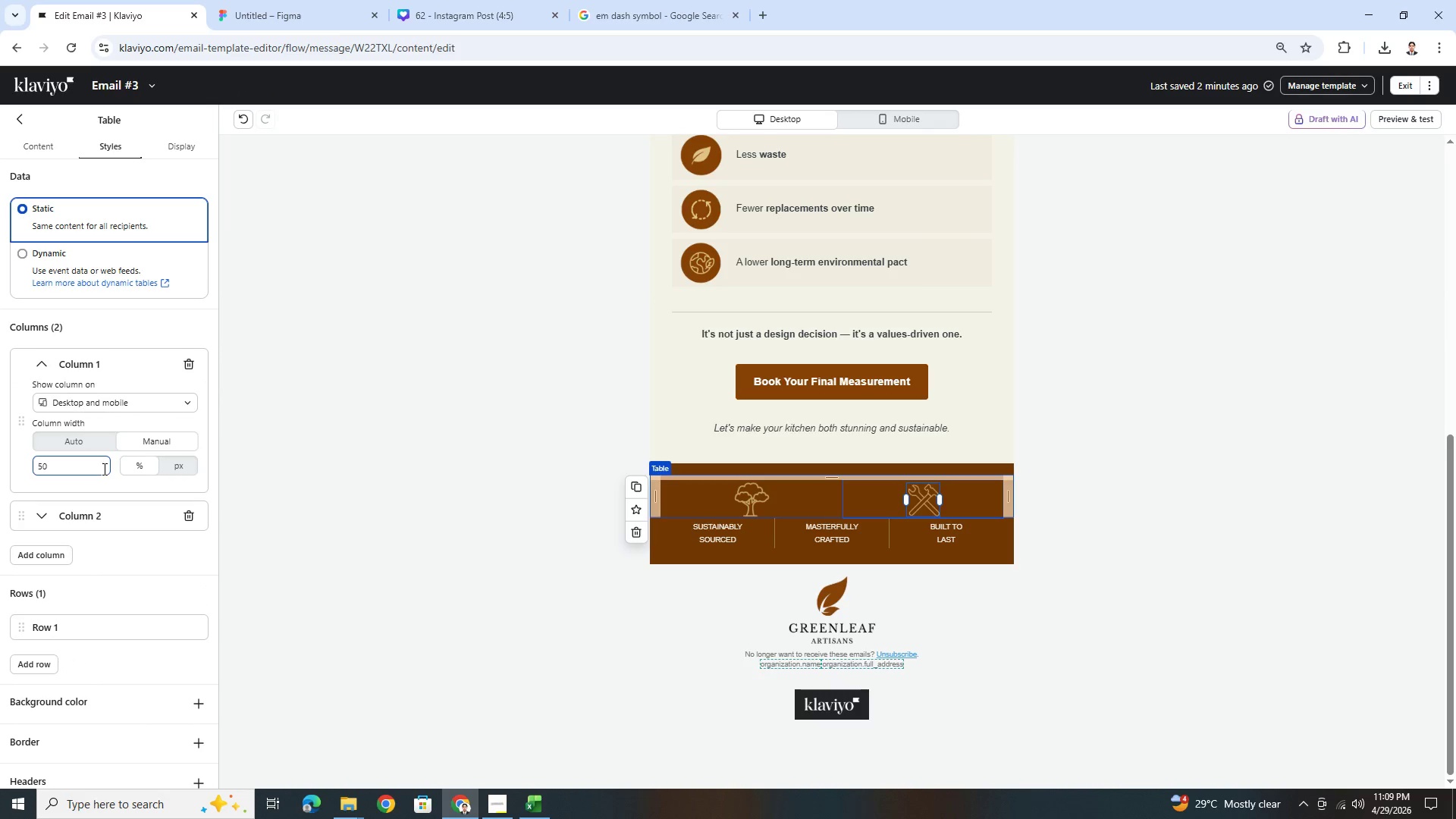 
double_click([102, 469])
 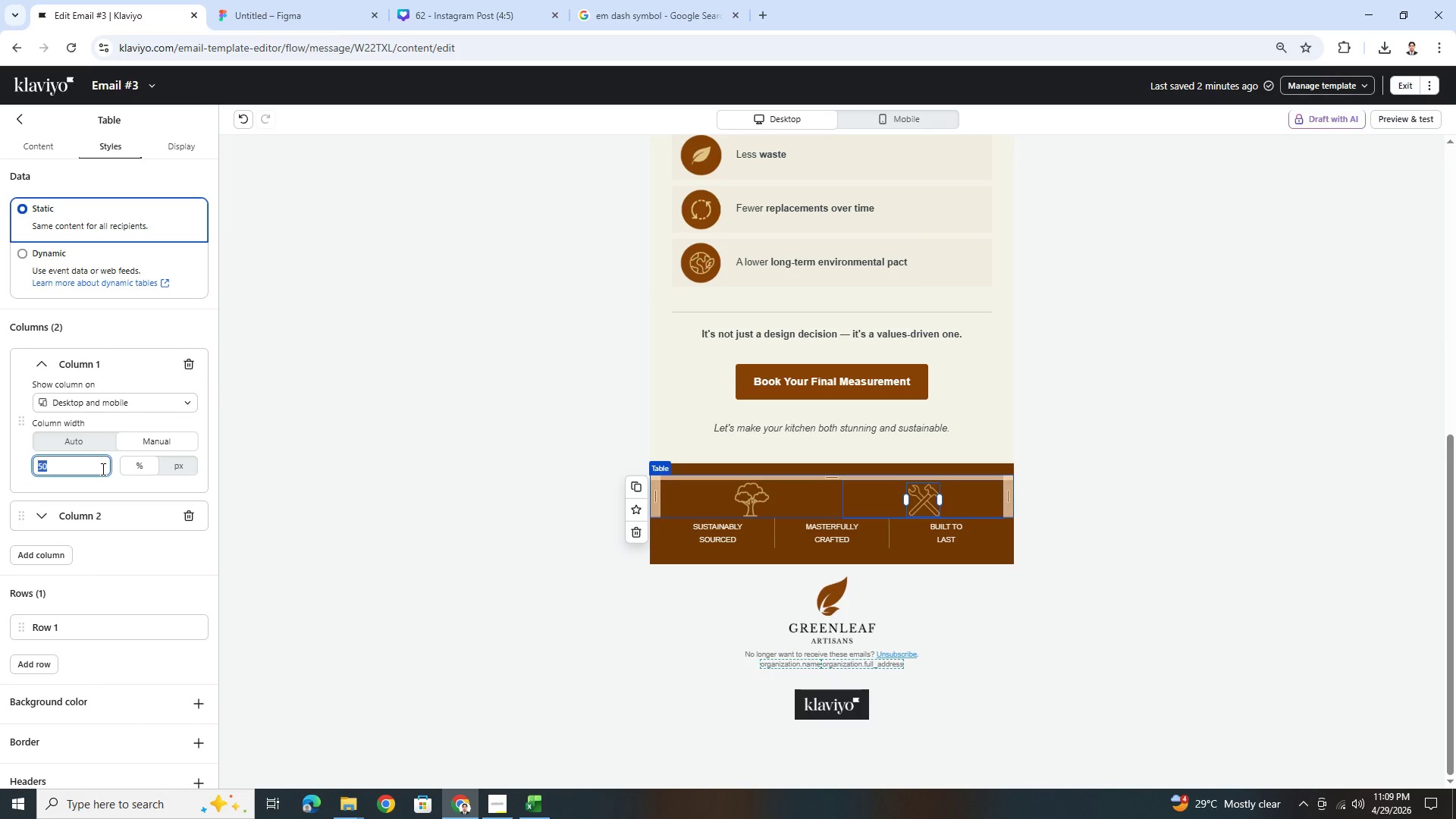 
triple_click([102, 469])
 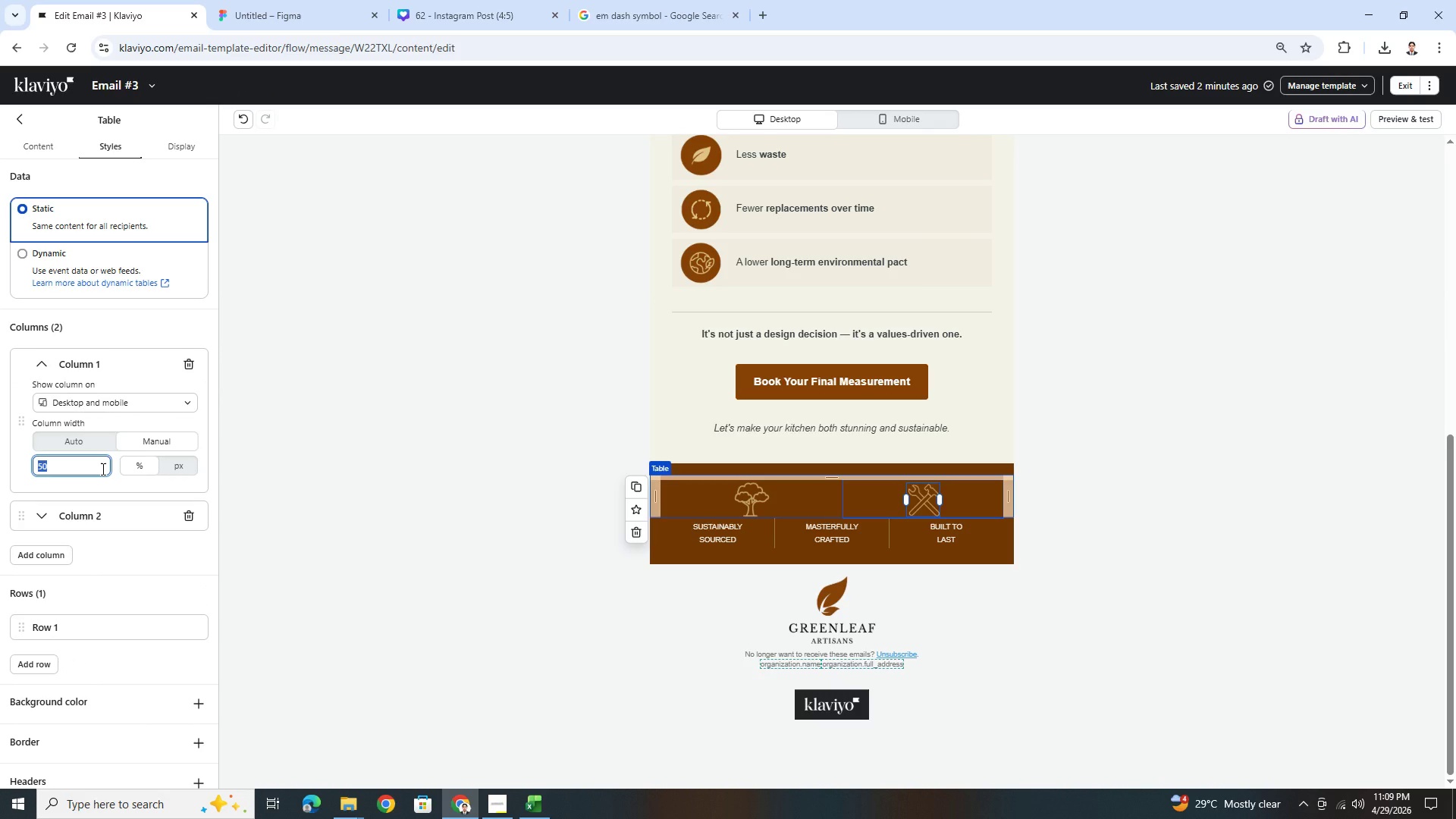 
key(Numpad2)
 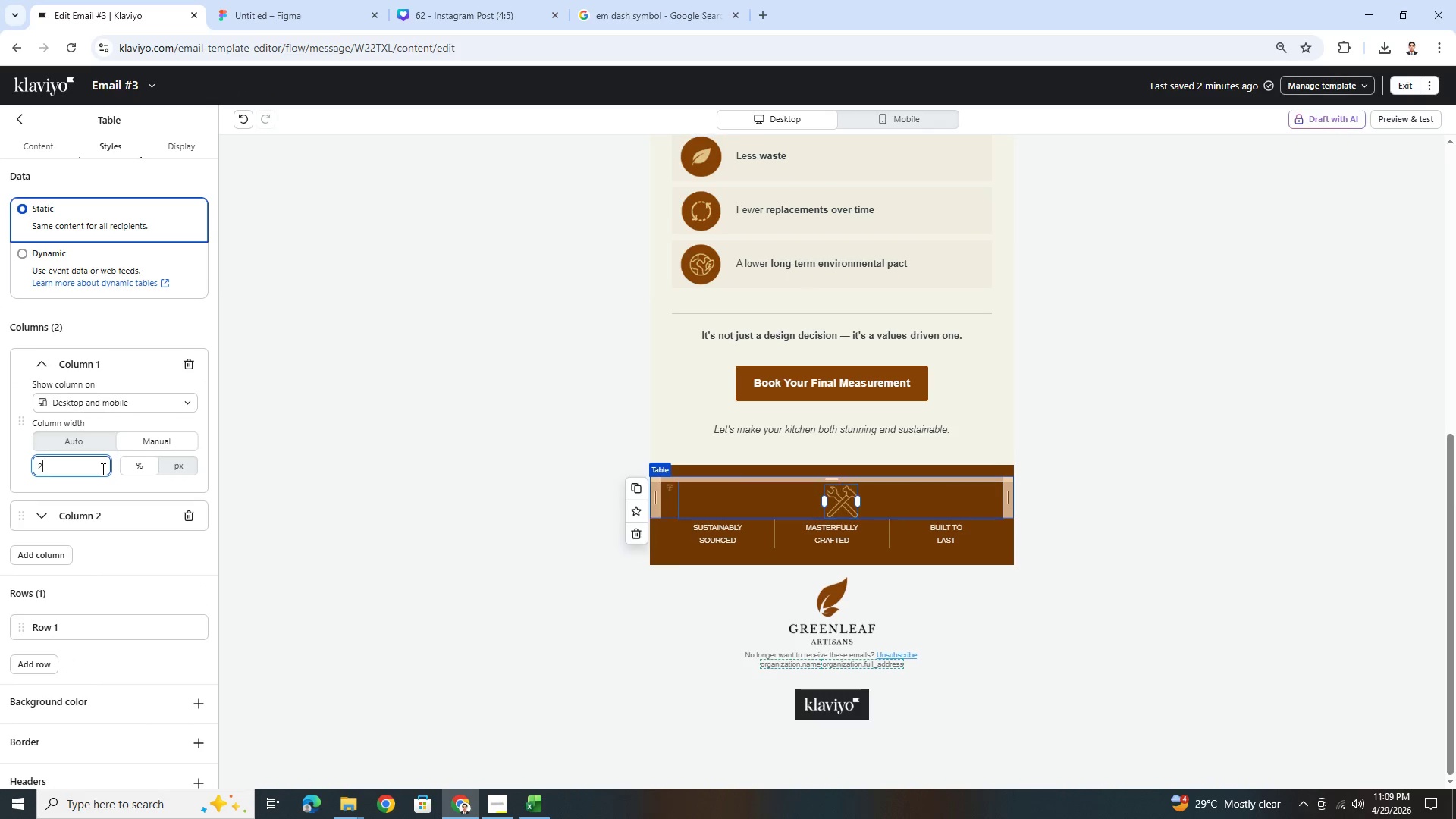 
key(Numpad0)
 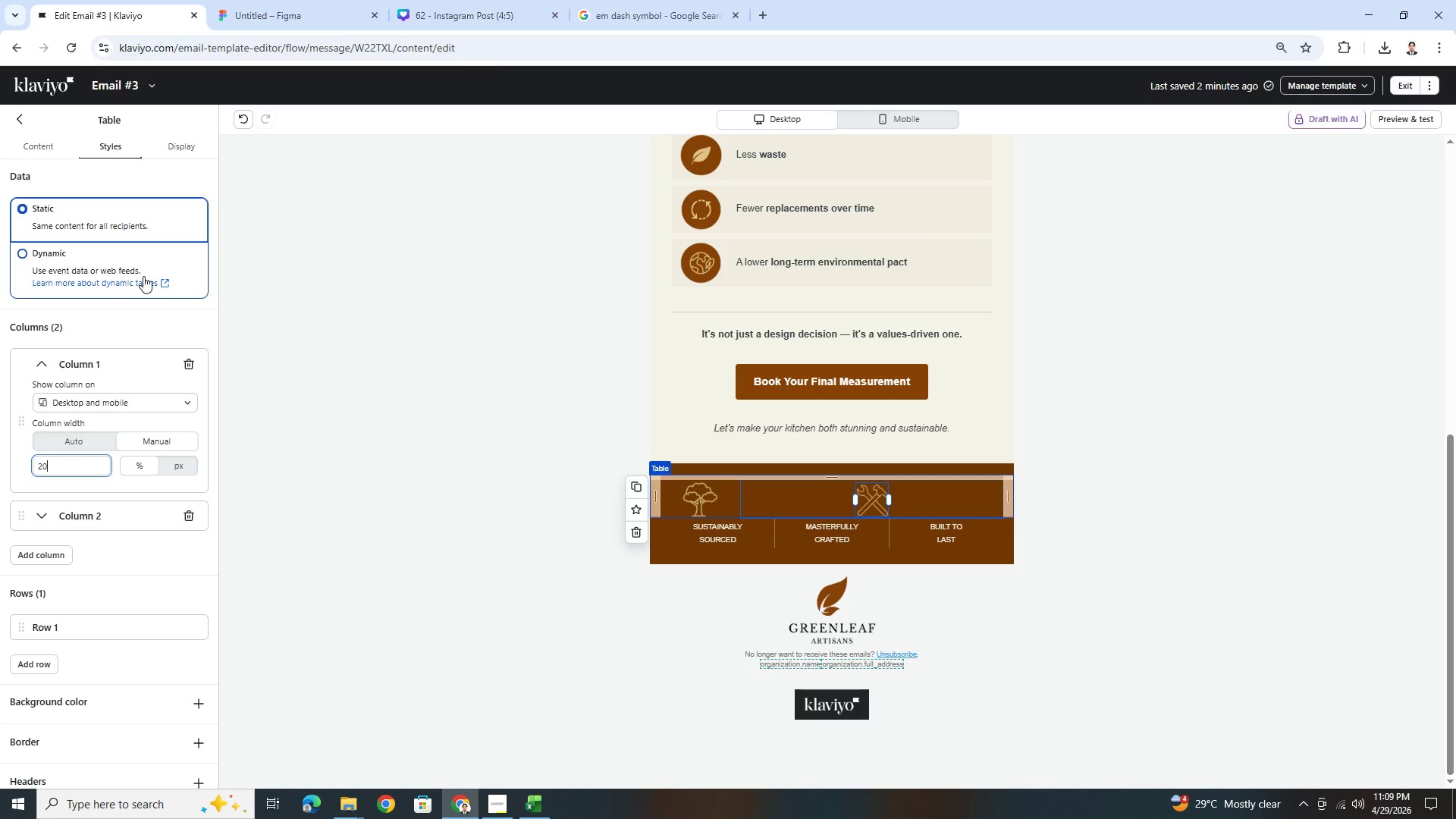 
wait(6.02)
 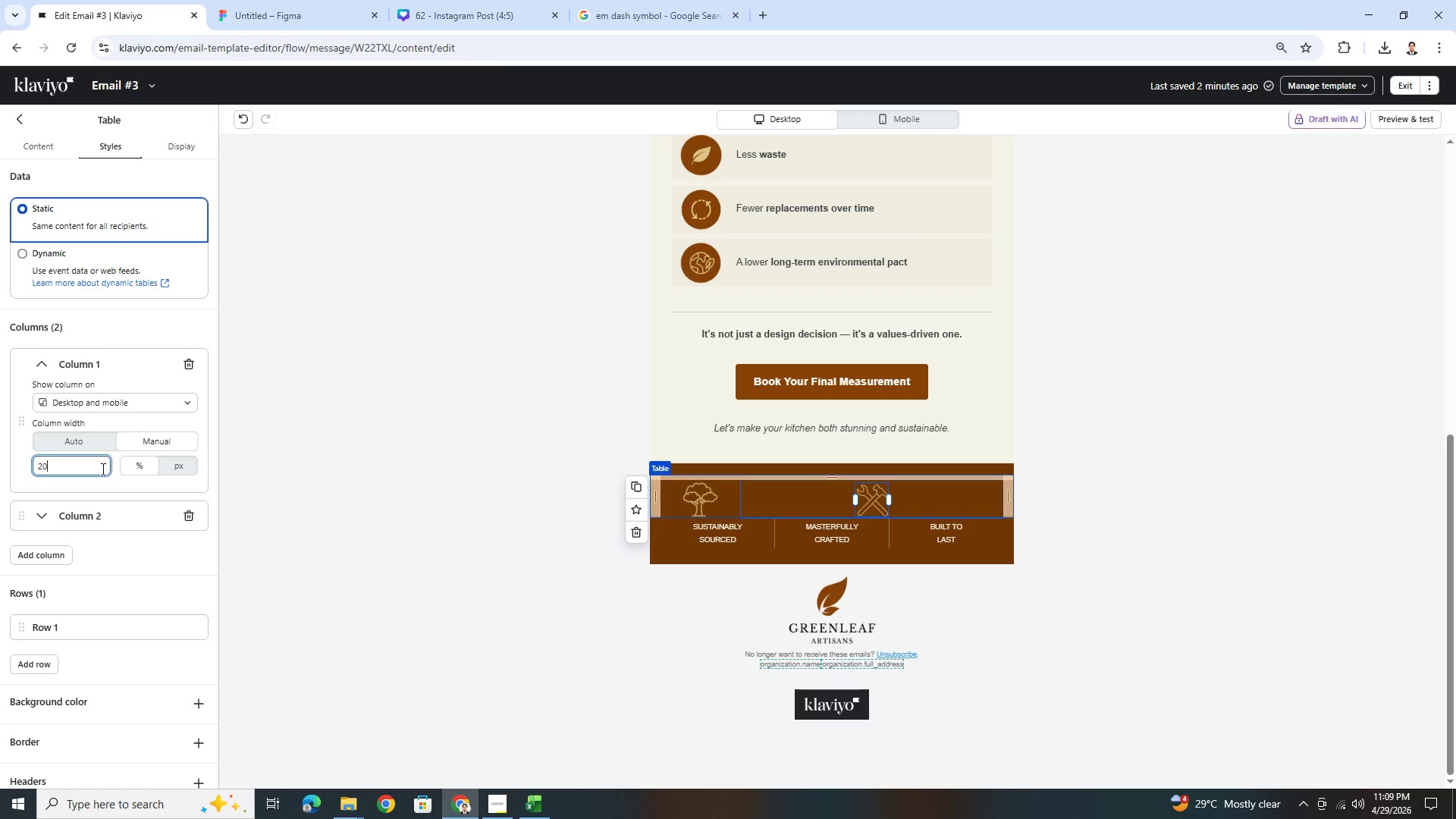 
left_click([1160, 579])
 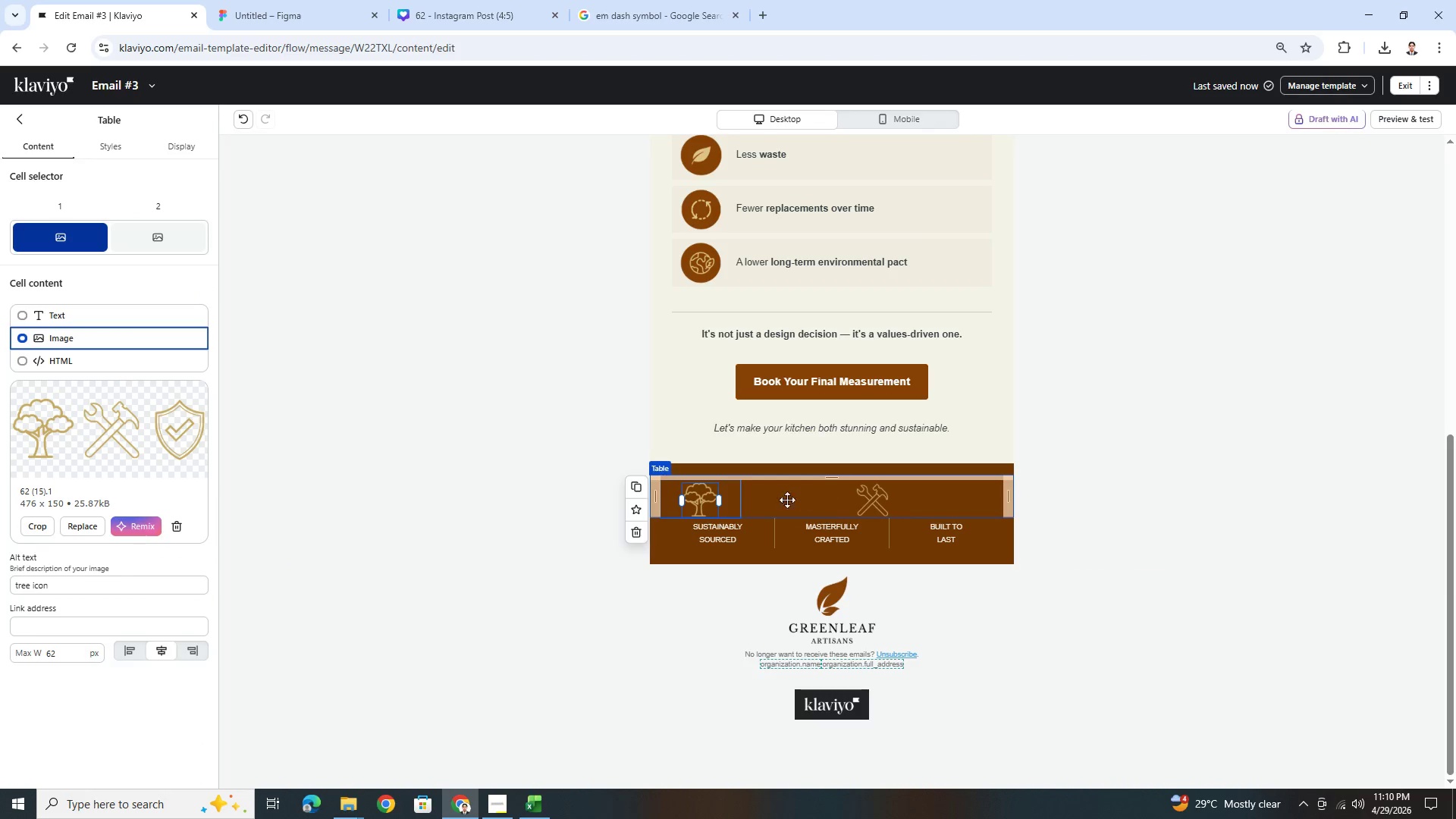 
left_click([118, 155])
 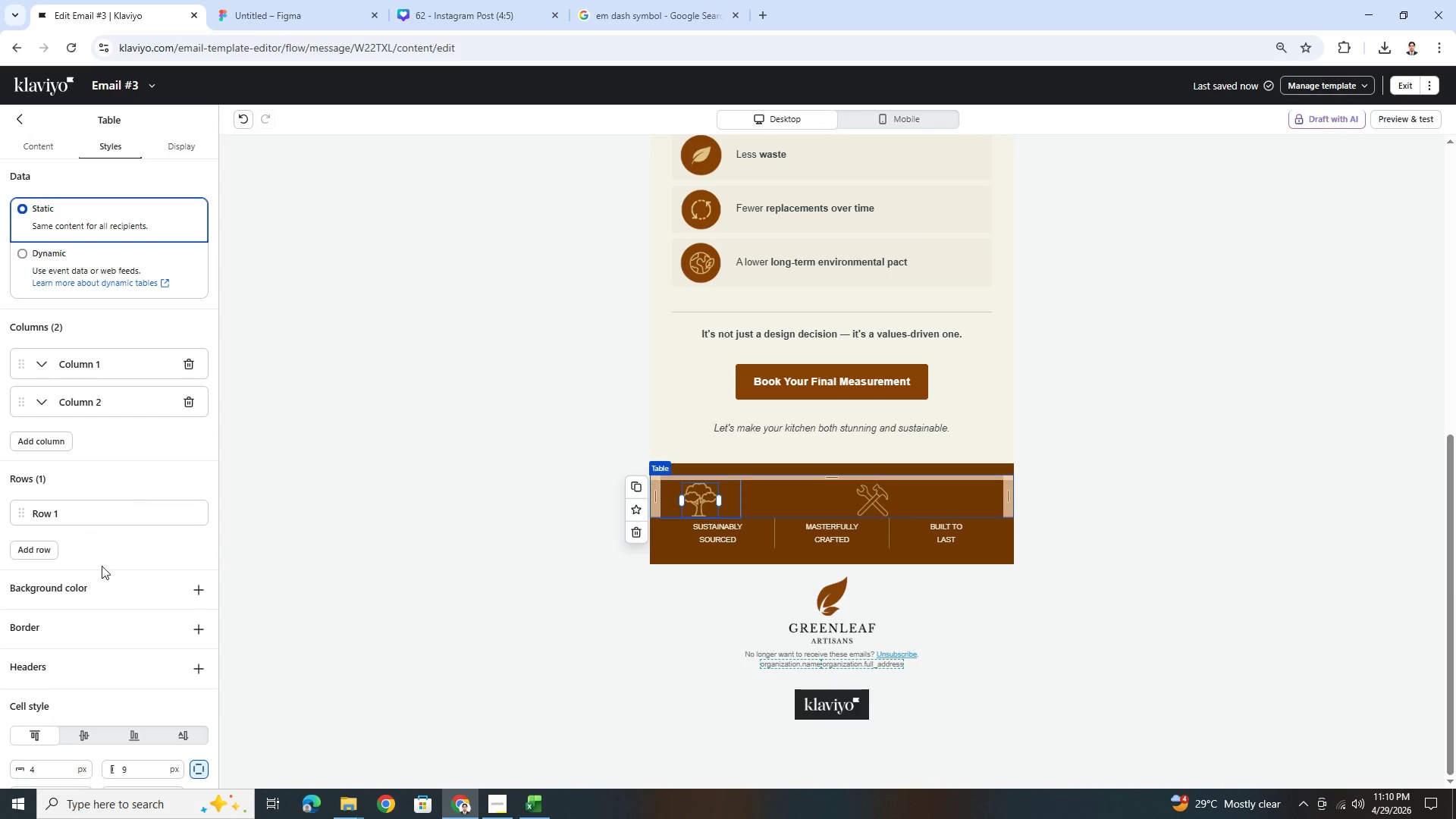 
scroll: coordinate [118, 620], scroll_direction: down, amount: 8.0
 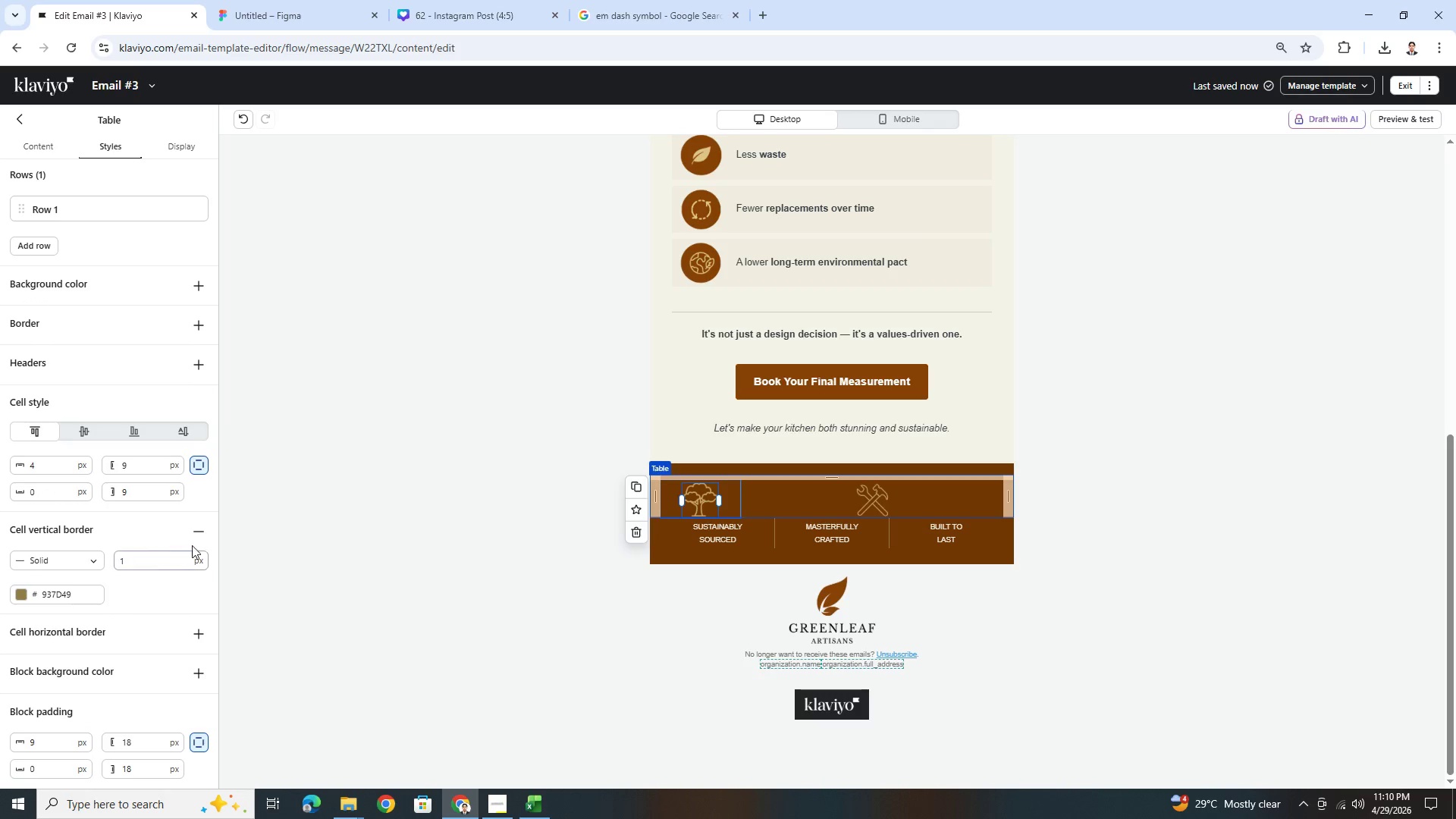 
left_click([196, 535])
 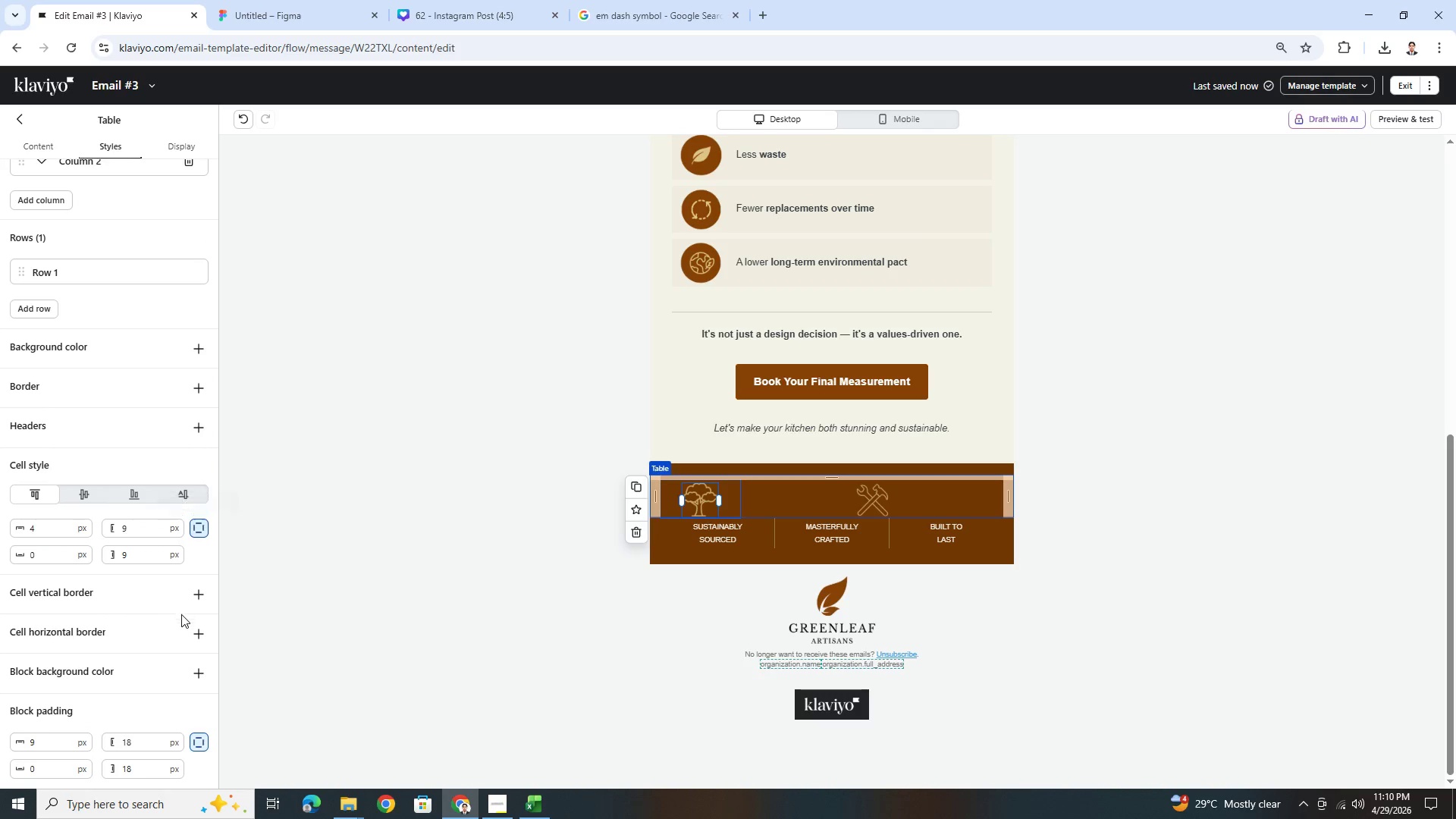 
mouse_move([201, 662])
 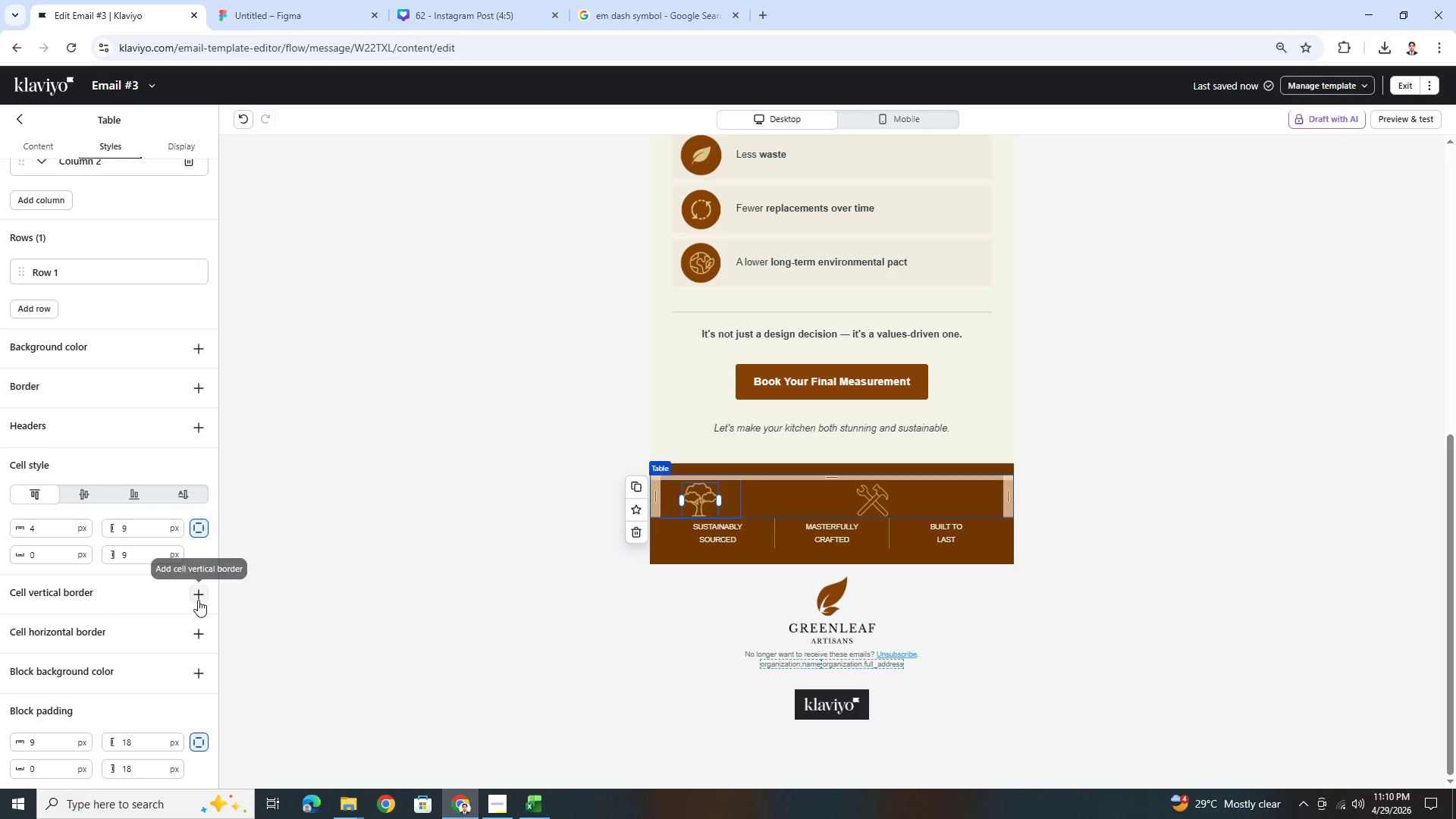 
left_click([198, 594])
 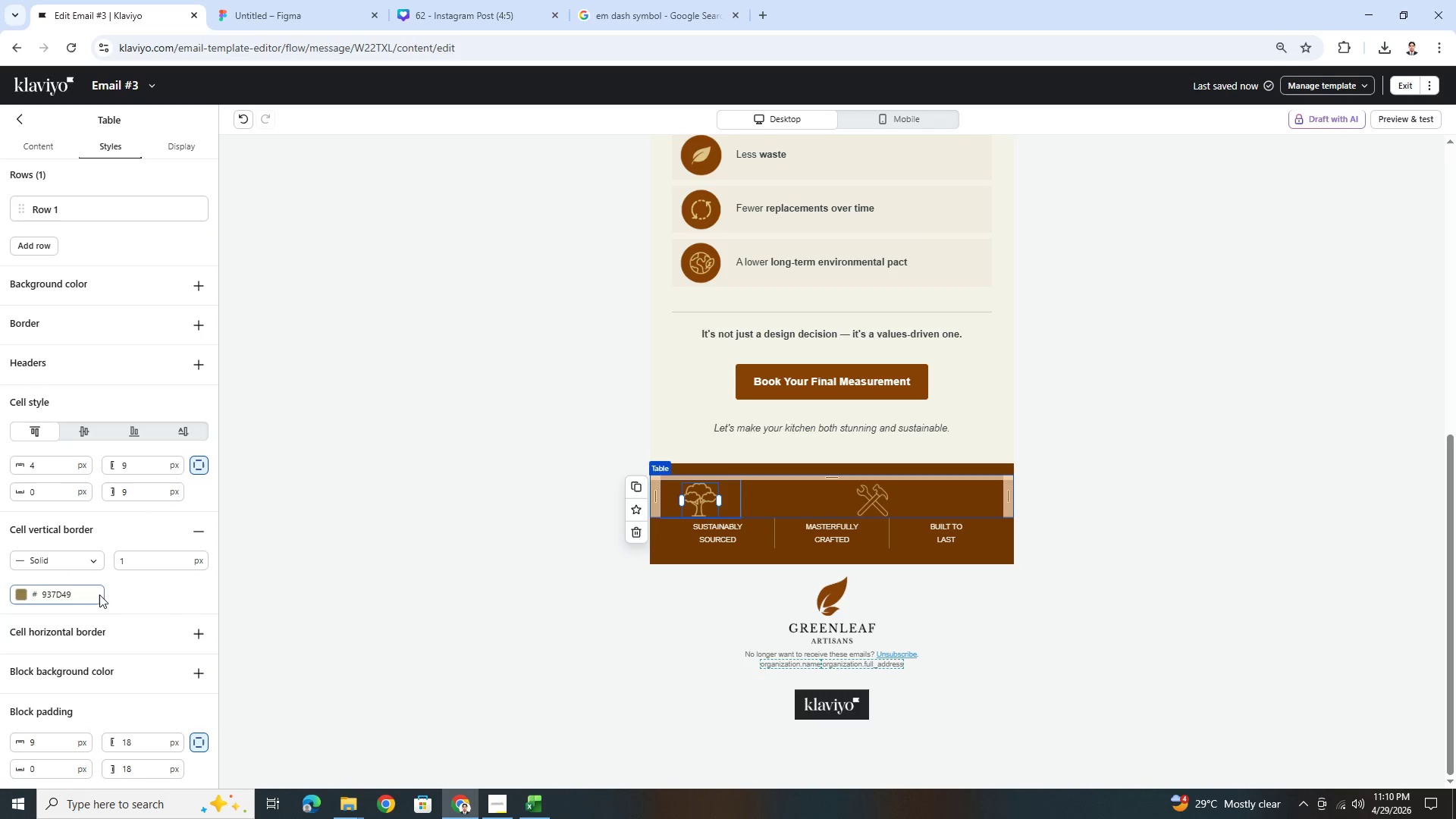 
double_click([79, 594])
 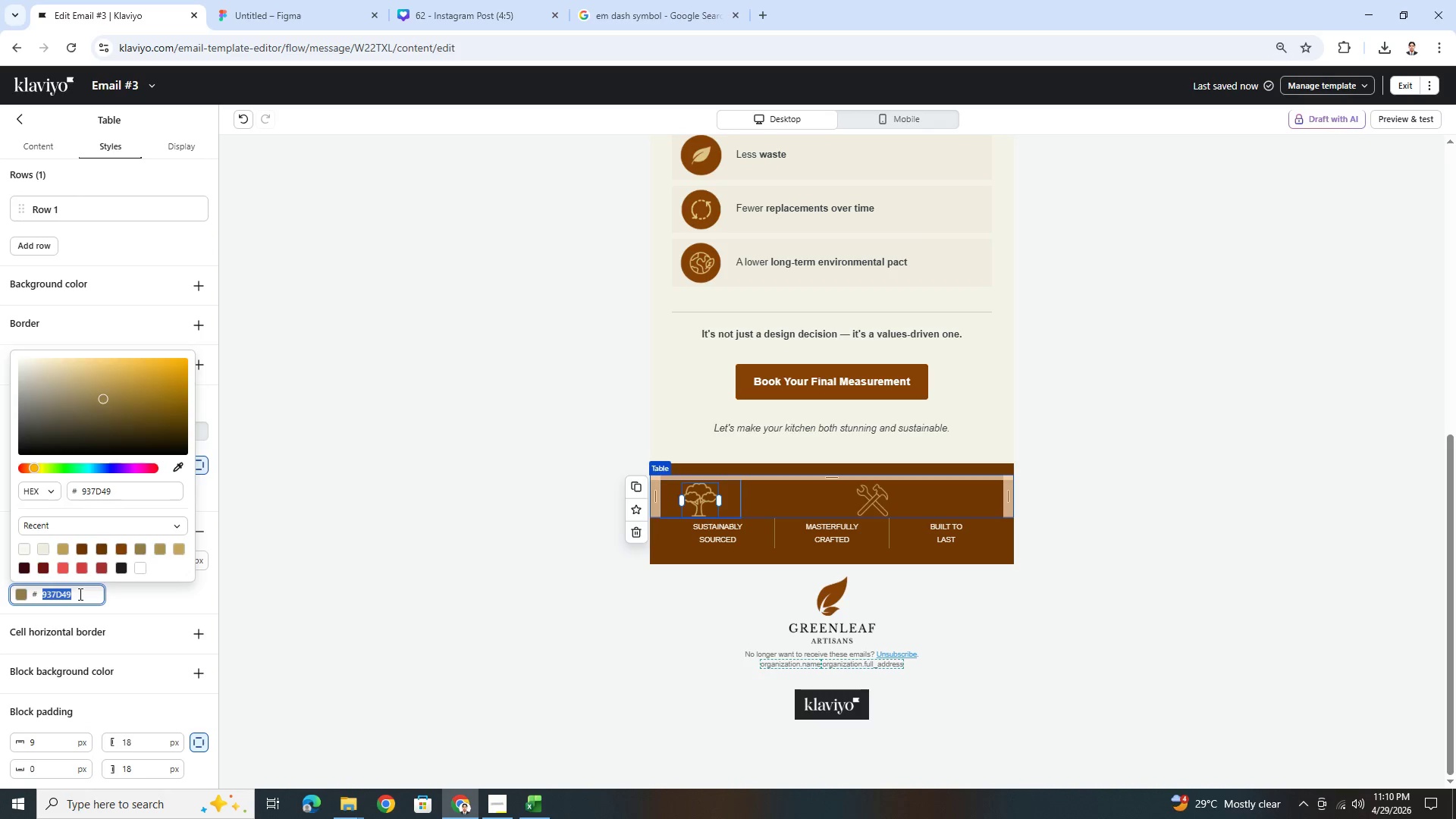 
triple_click([79, 594])
 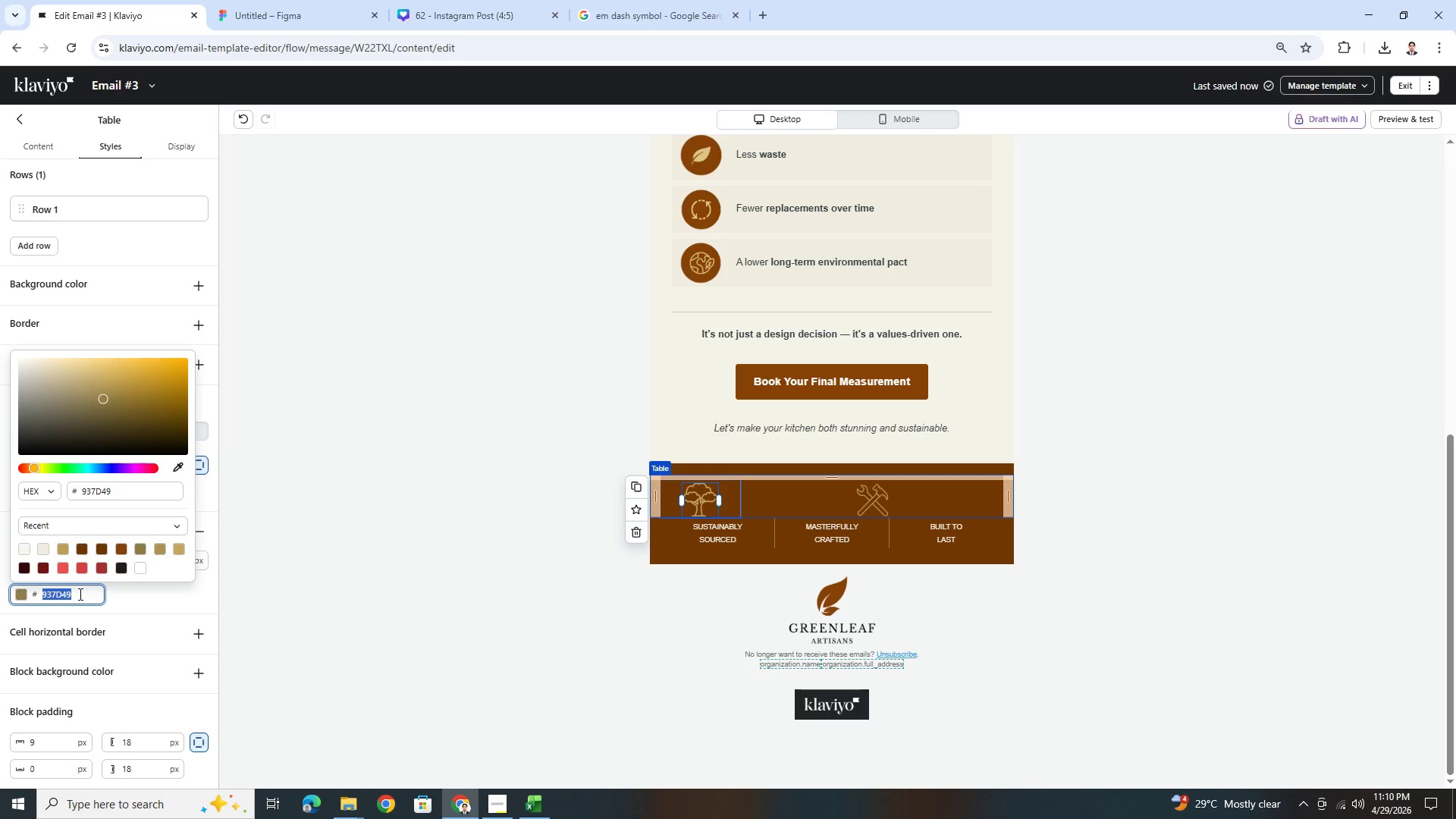 
key(Control+C)
 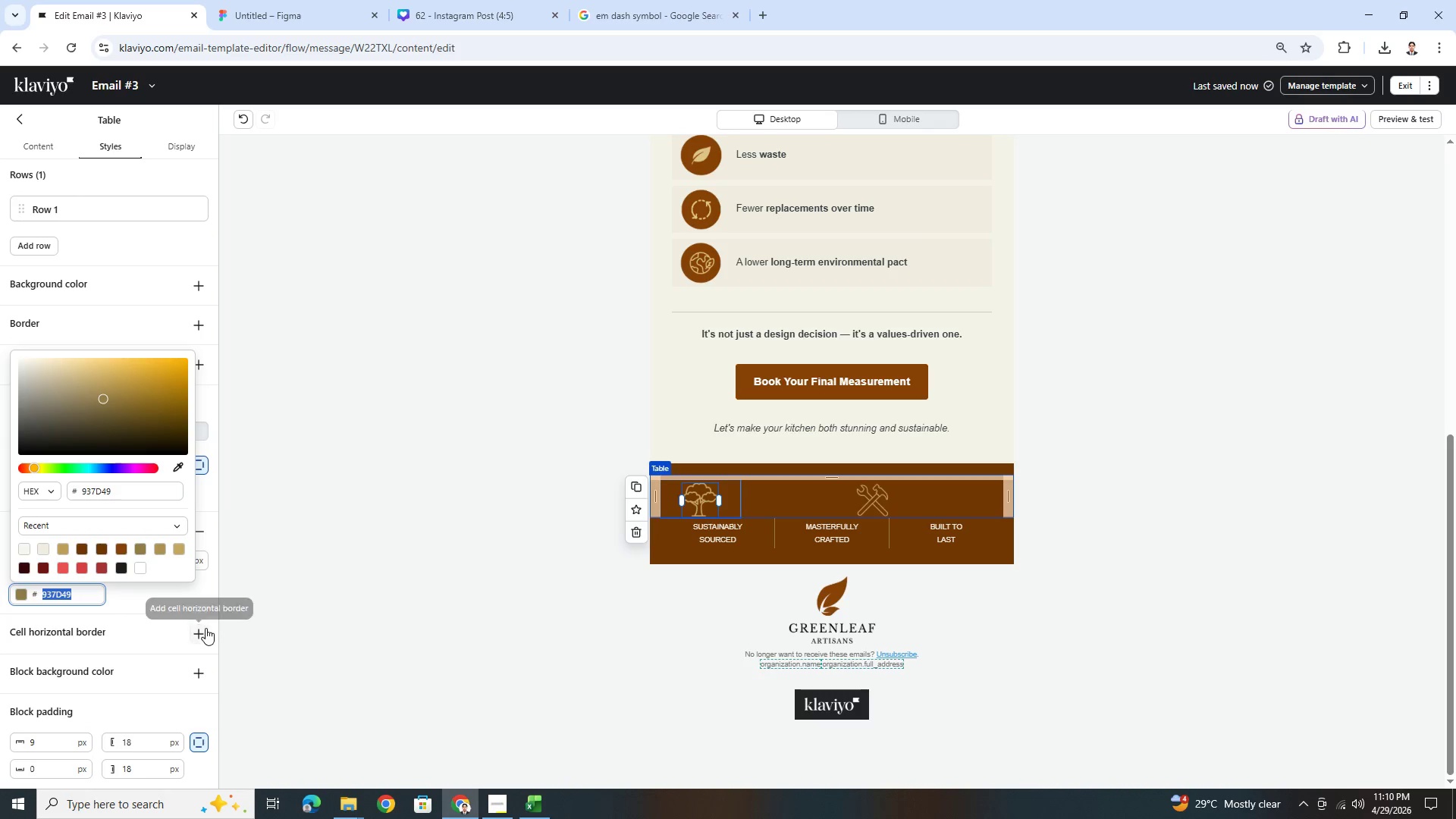 
left_click([202, 629])
 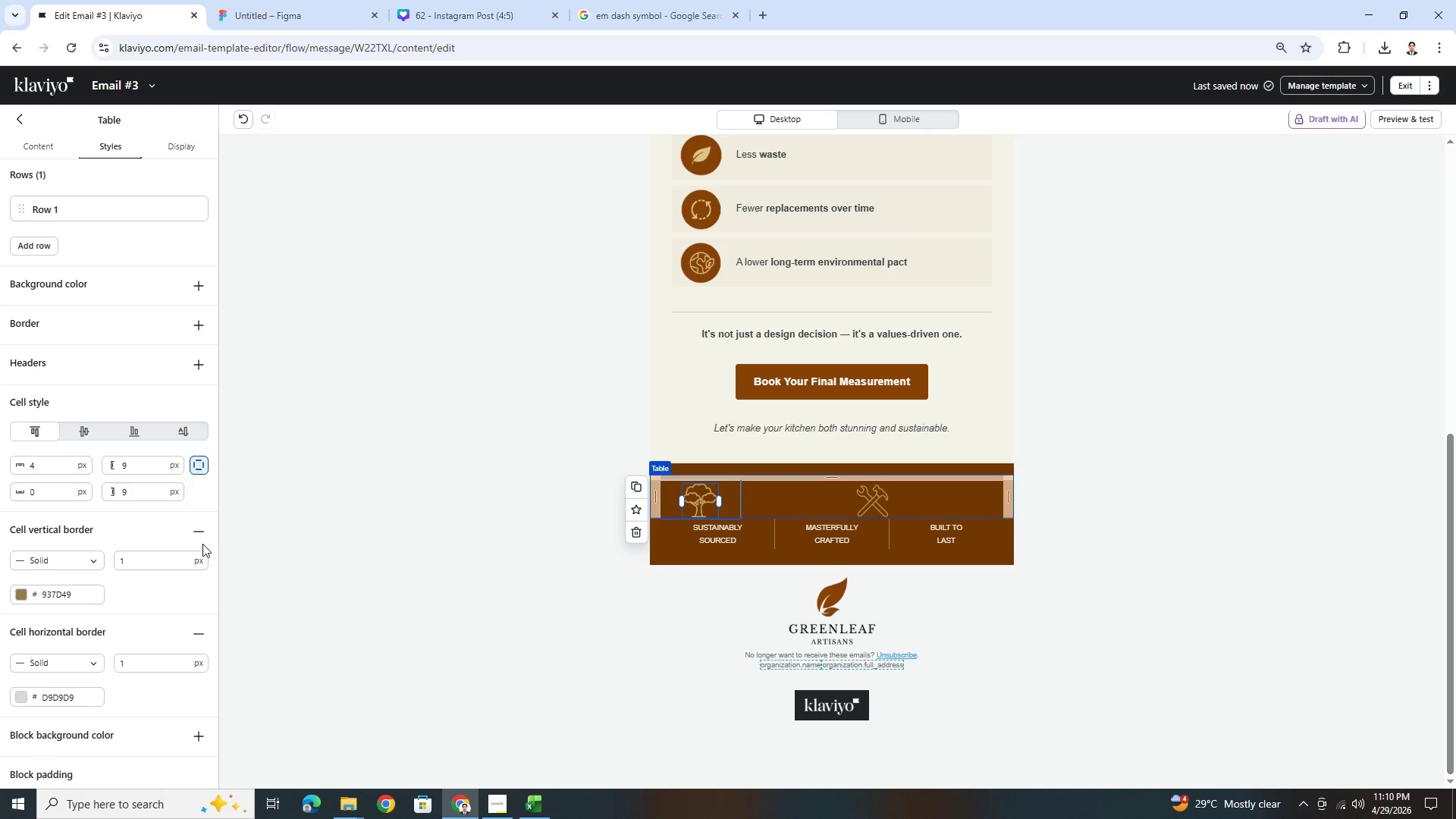 
left_click([201, 538])
 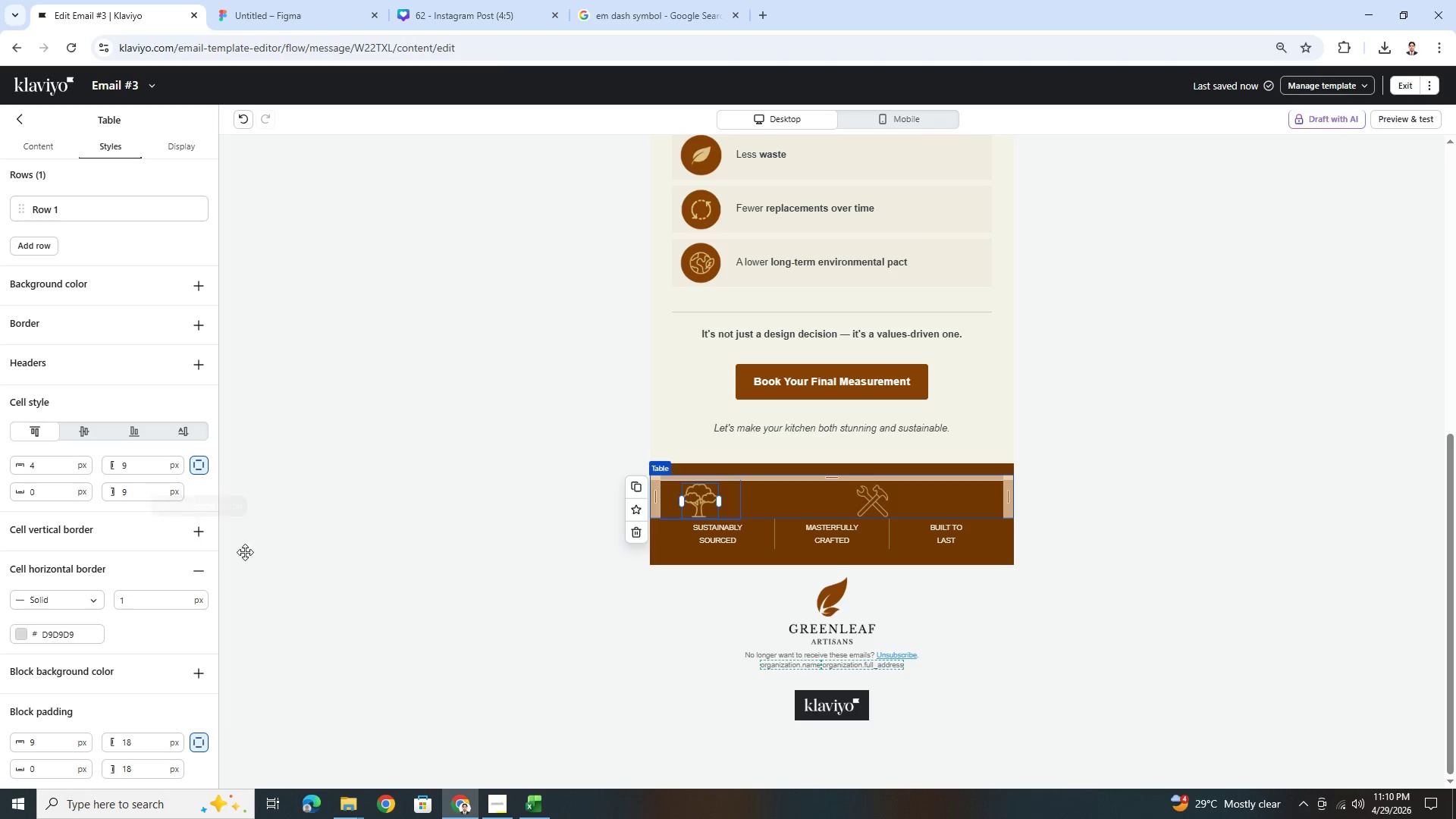 
left_click([981, 655])
 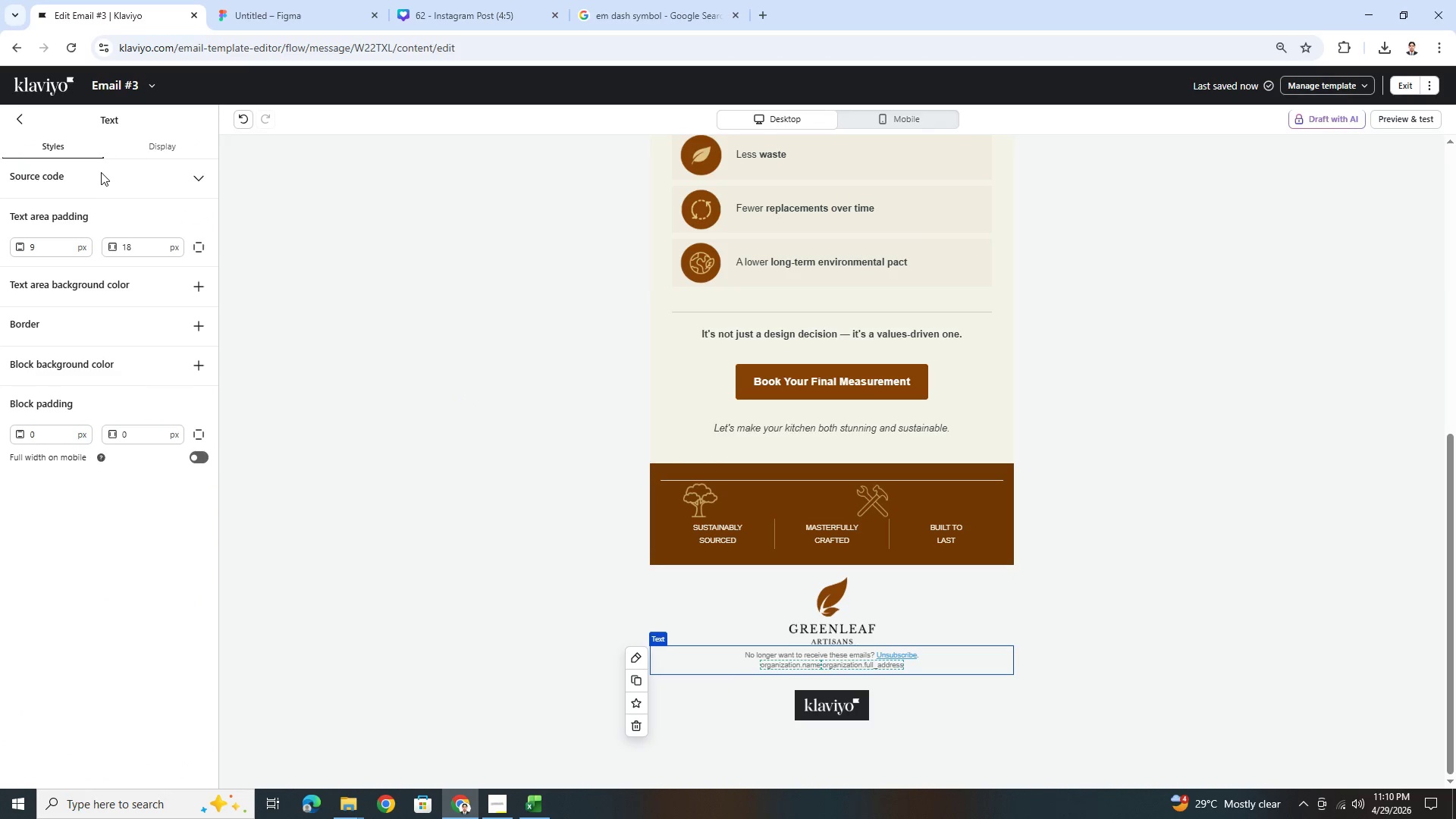 
wait(6.36)
 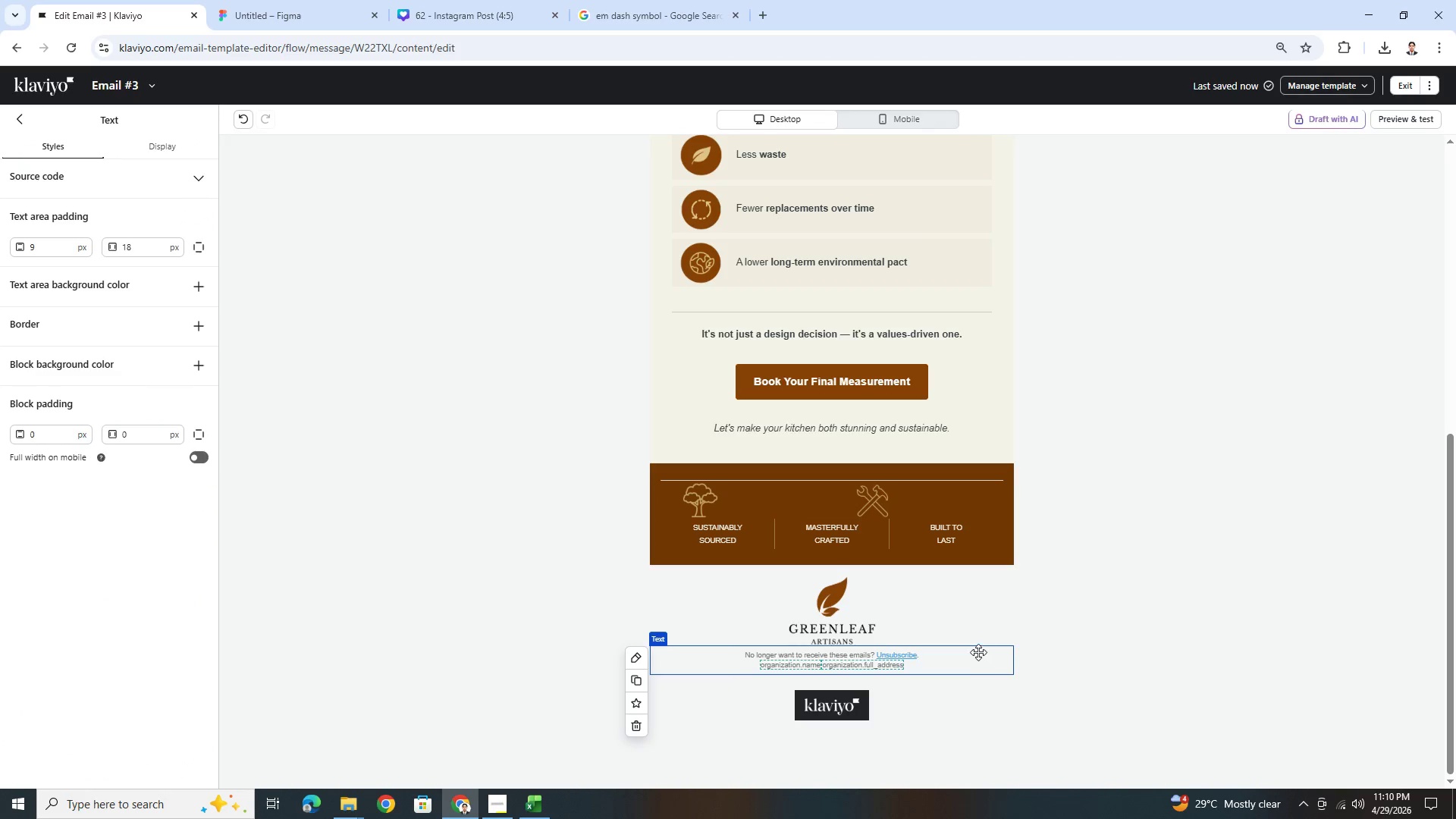 
left_click([780, 489])
 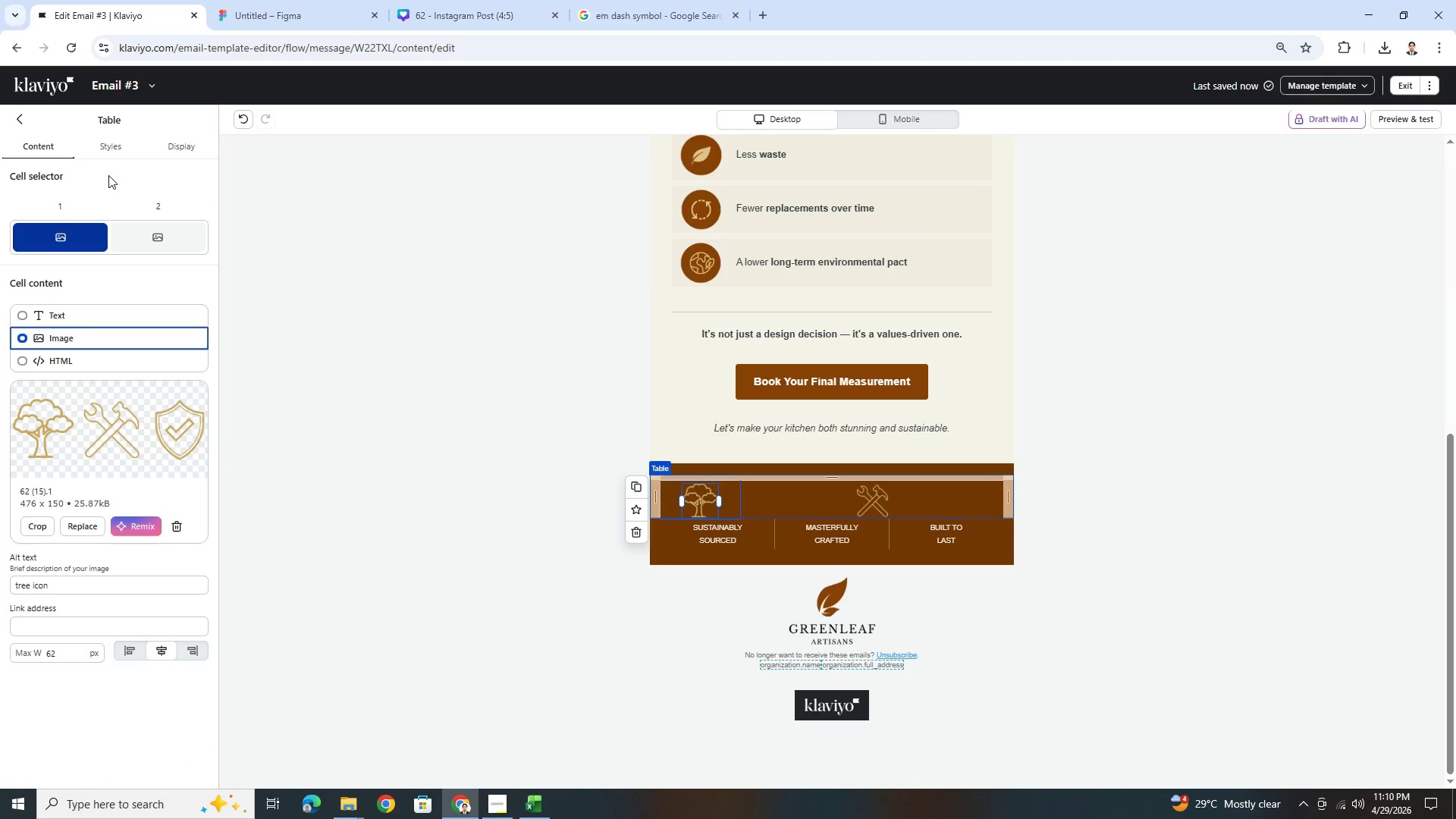 
left_click([111, 151])
 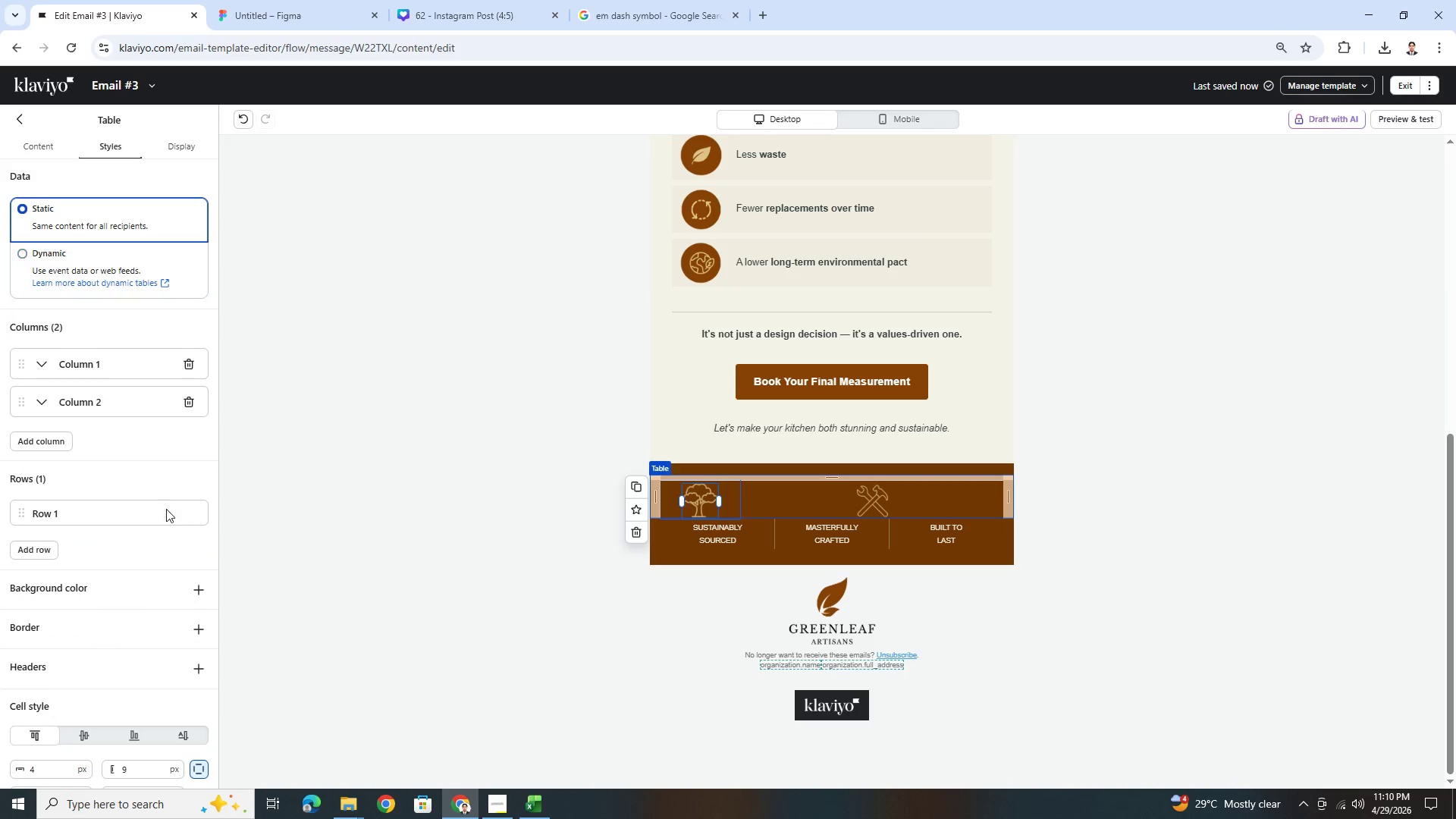 
scroll: coordinate [171, 574], scroll_direction: down, amount: 9.0
 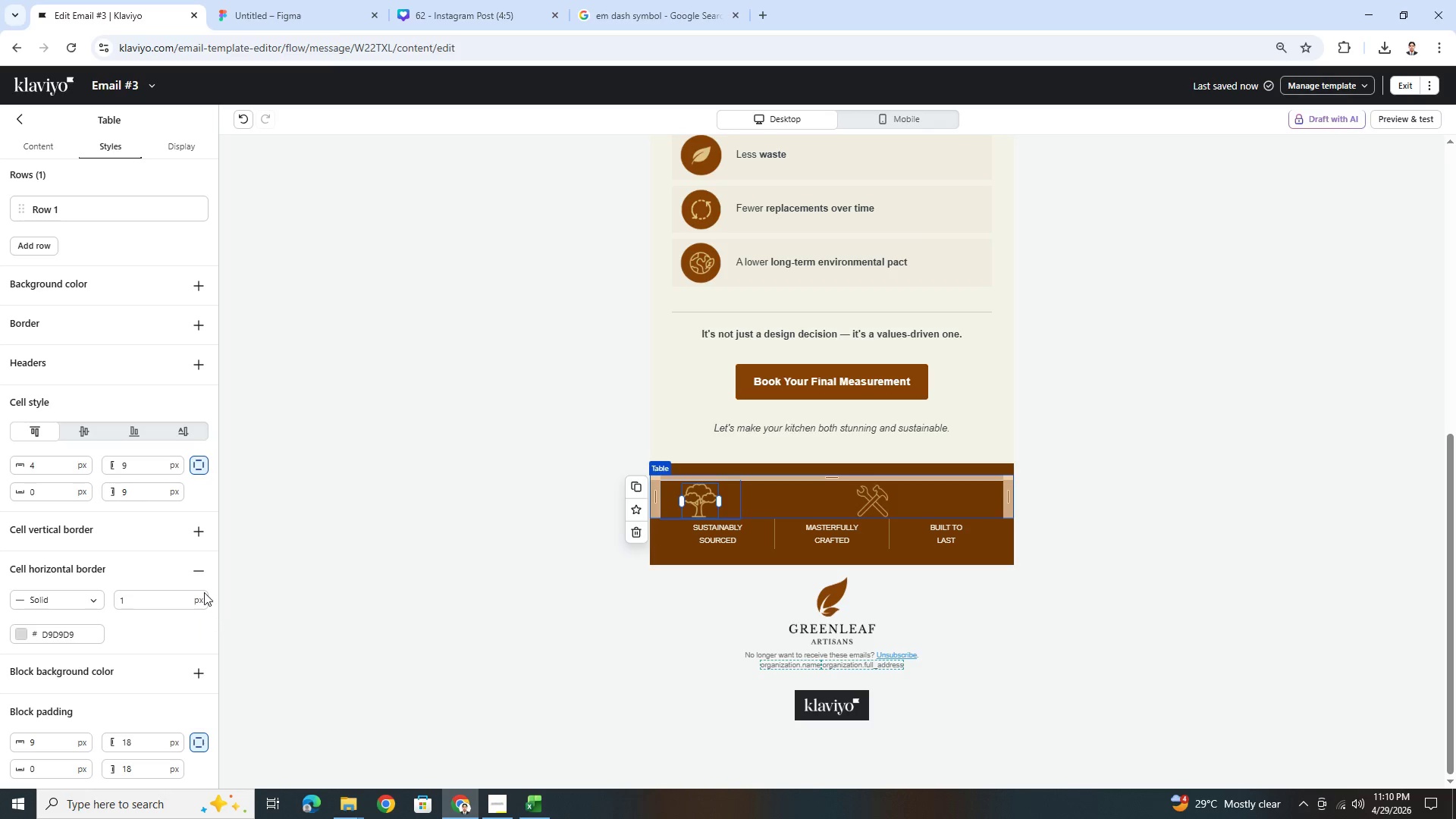 
left_click([202, 579])
 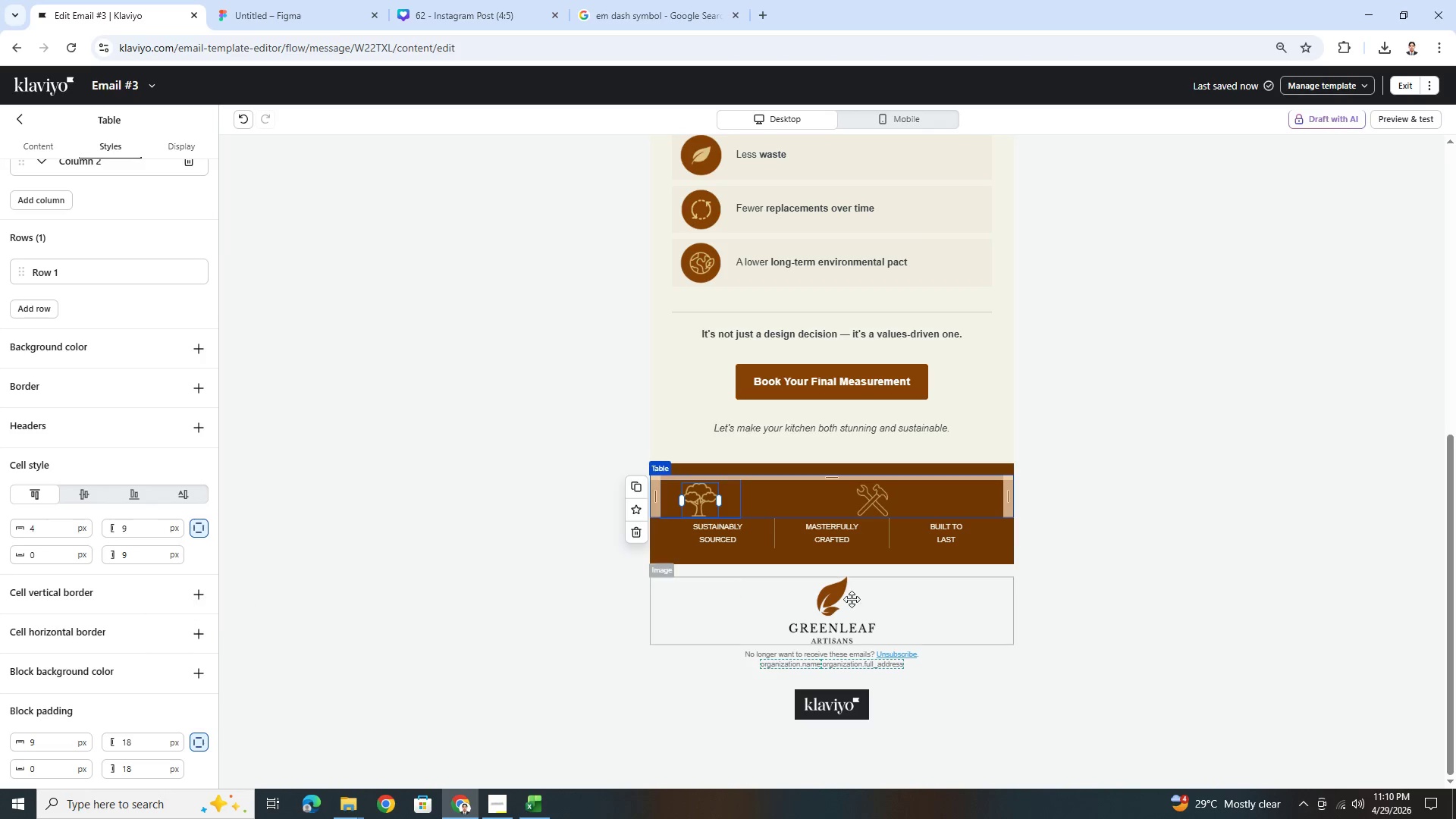 
left_click([1050, 639])
 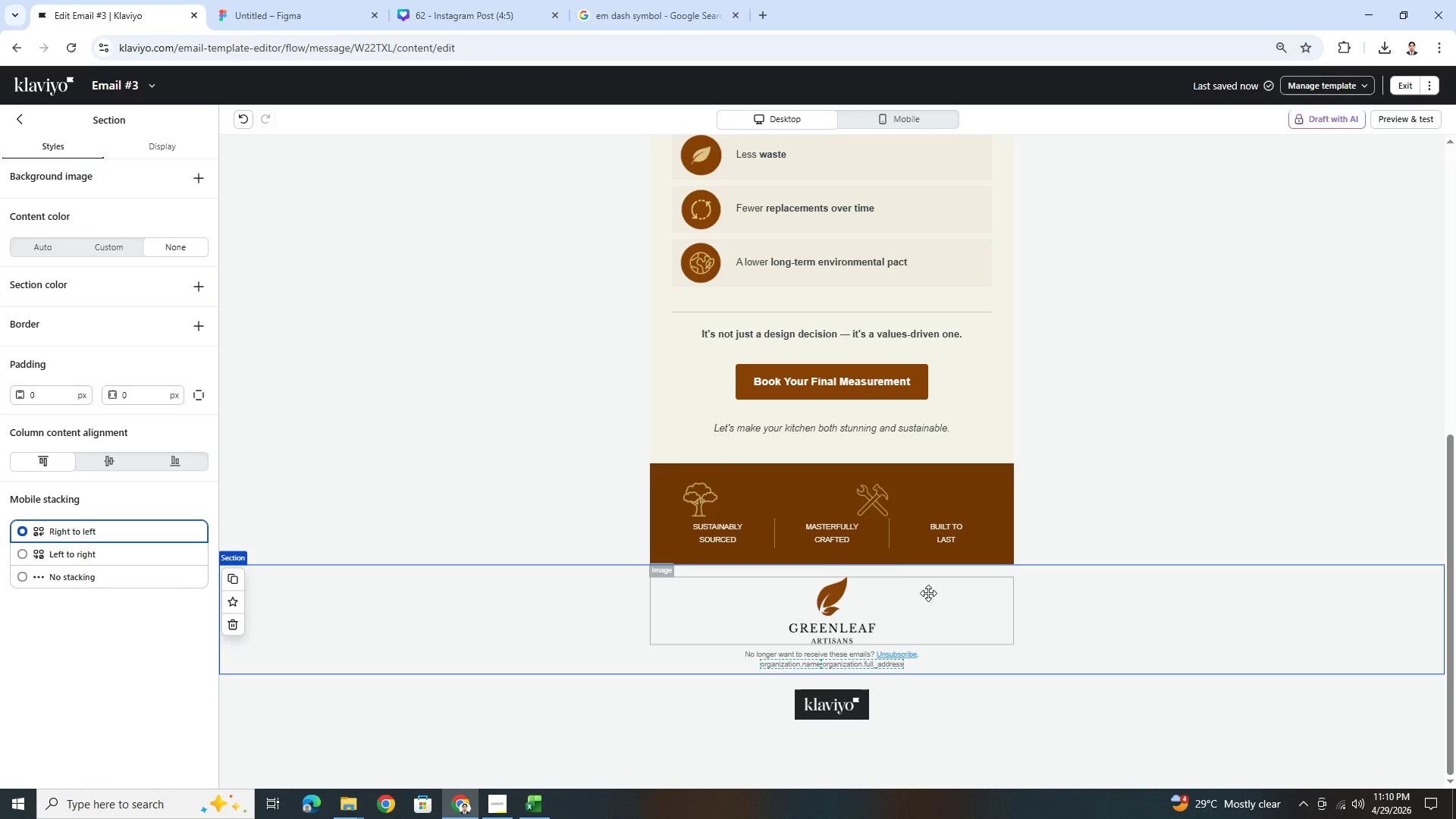 
left_click([871, 504])
 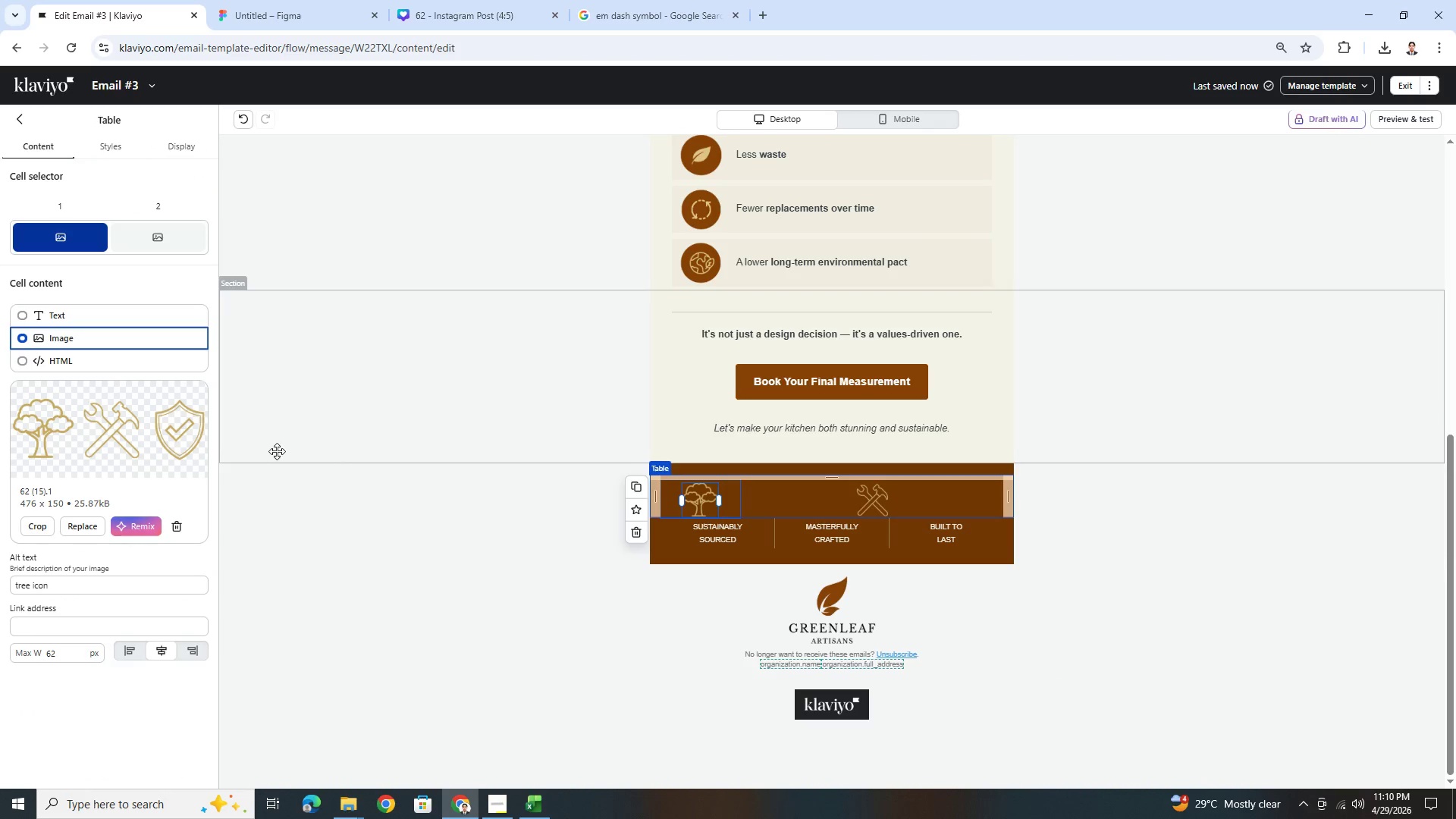 
wait(6.56)
 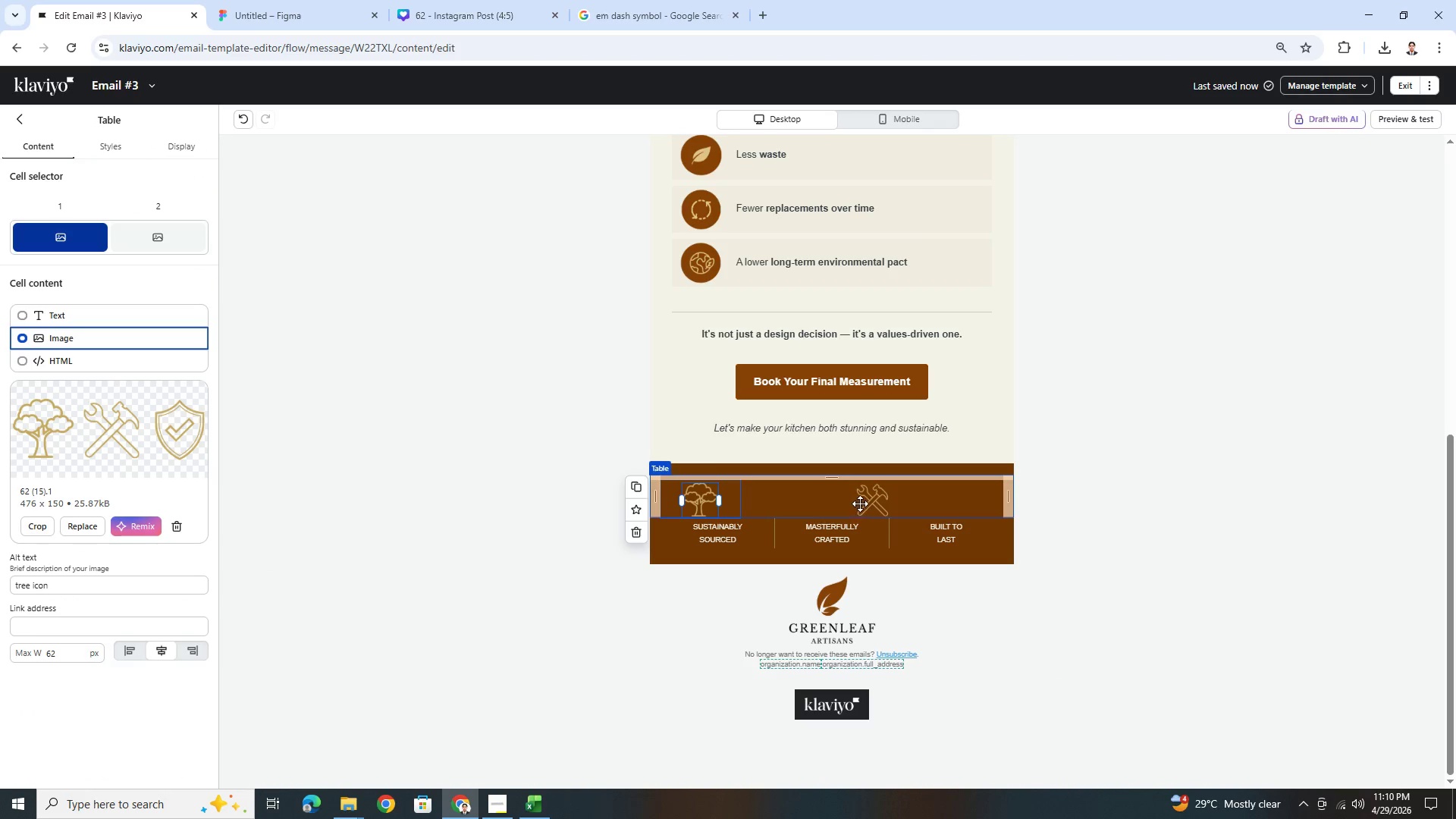 
scroll: coordinate [952, 389], scroll_direction: up, amount: 2.0
 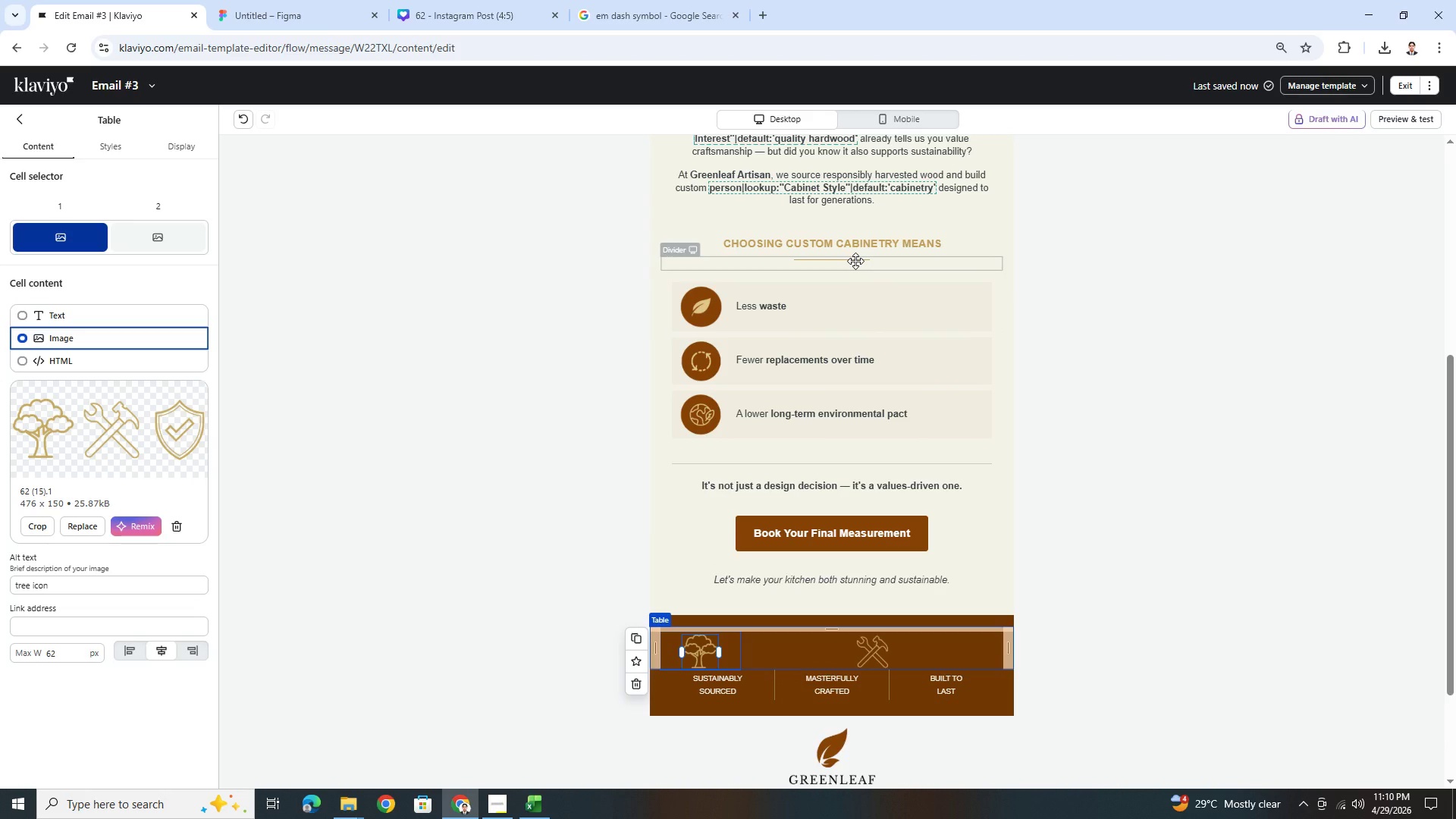 
left_click([855, 261])
 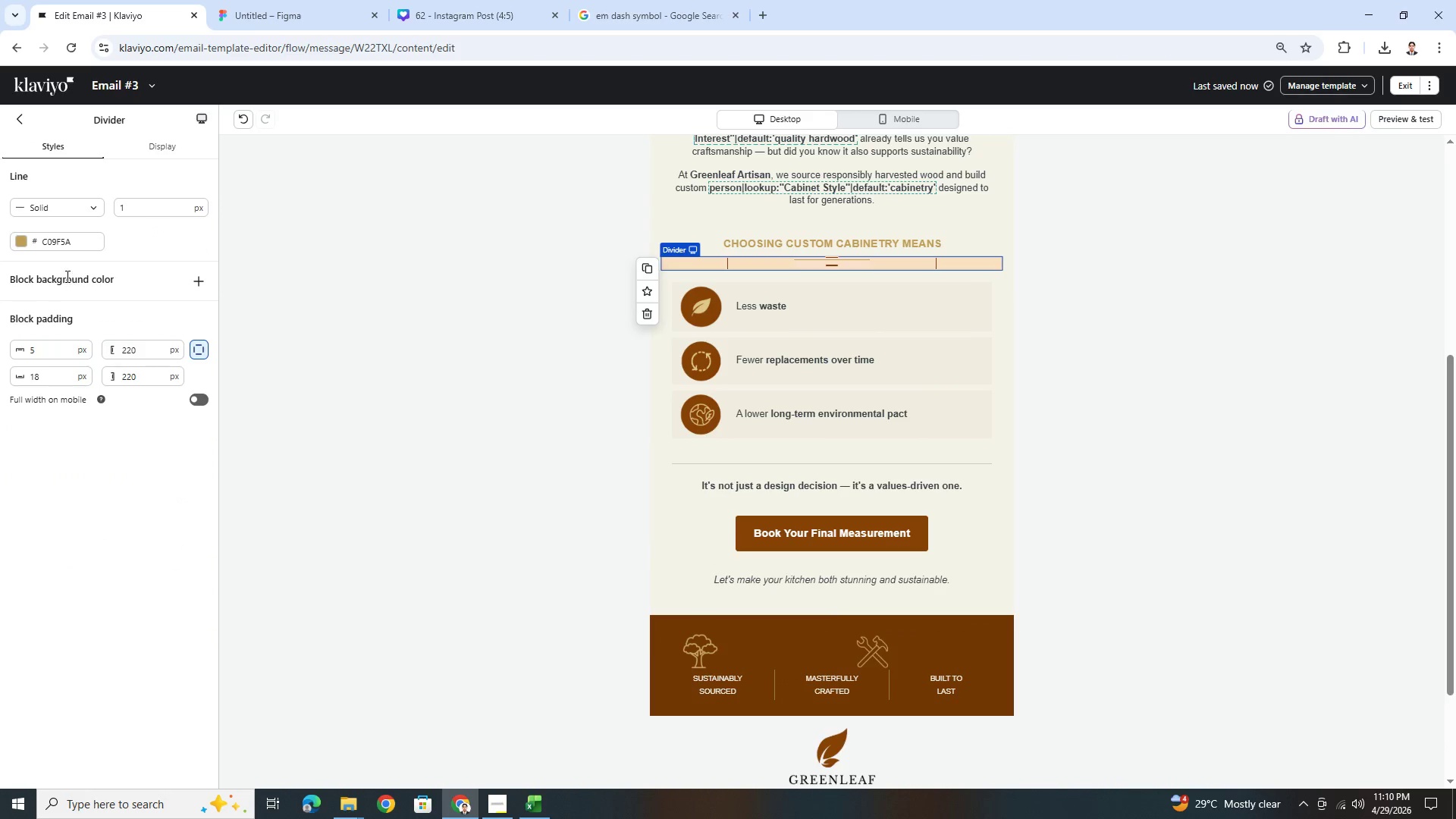 
double_click([89, 243])
 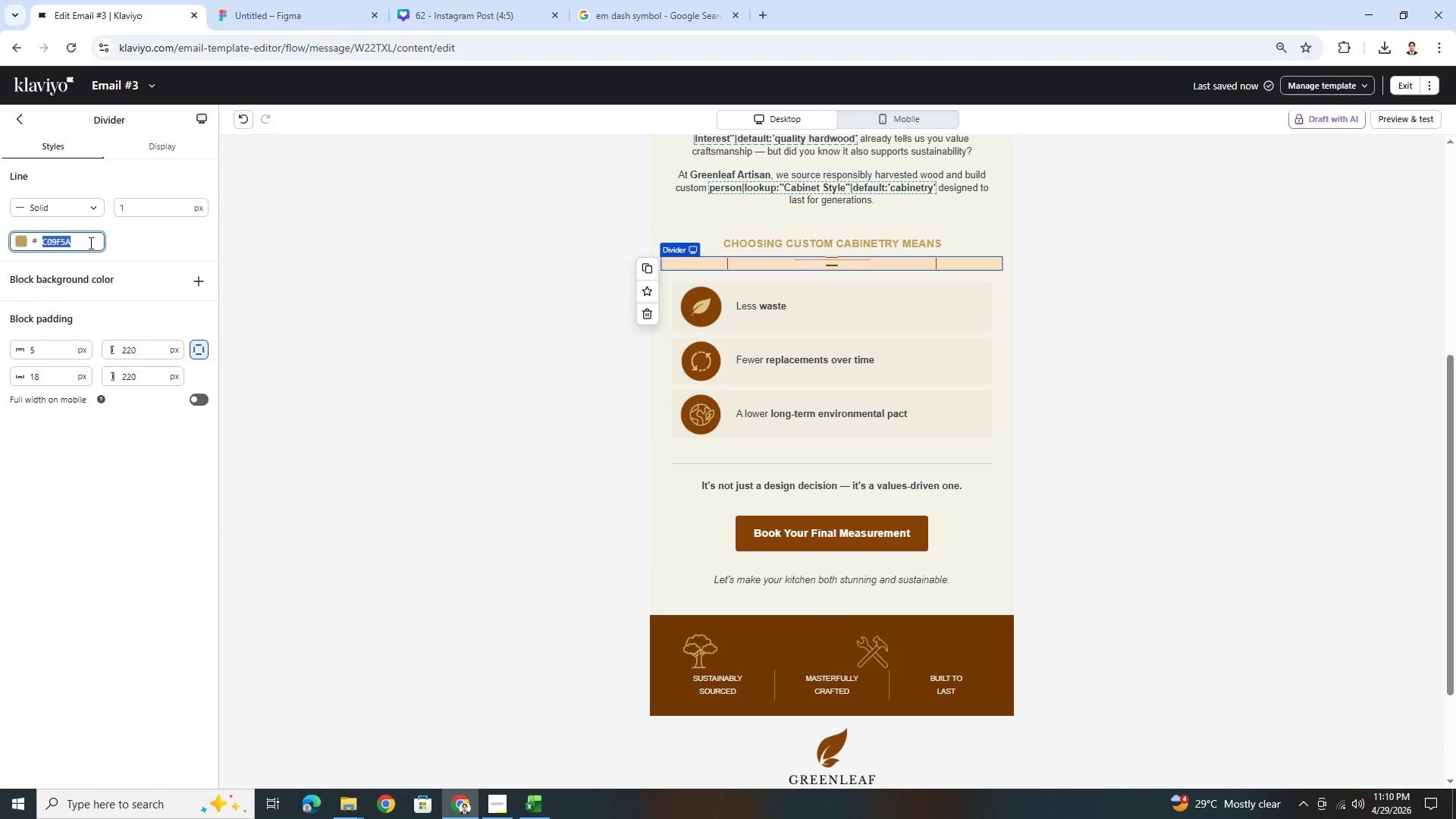 
key(Control+V)
 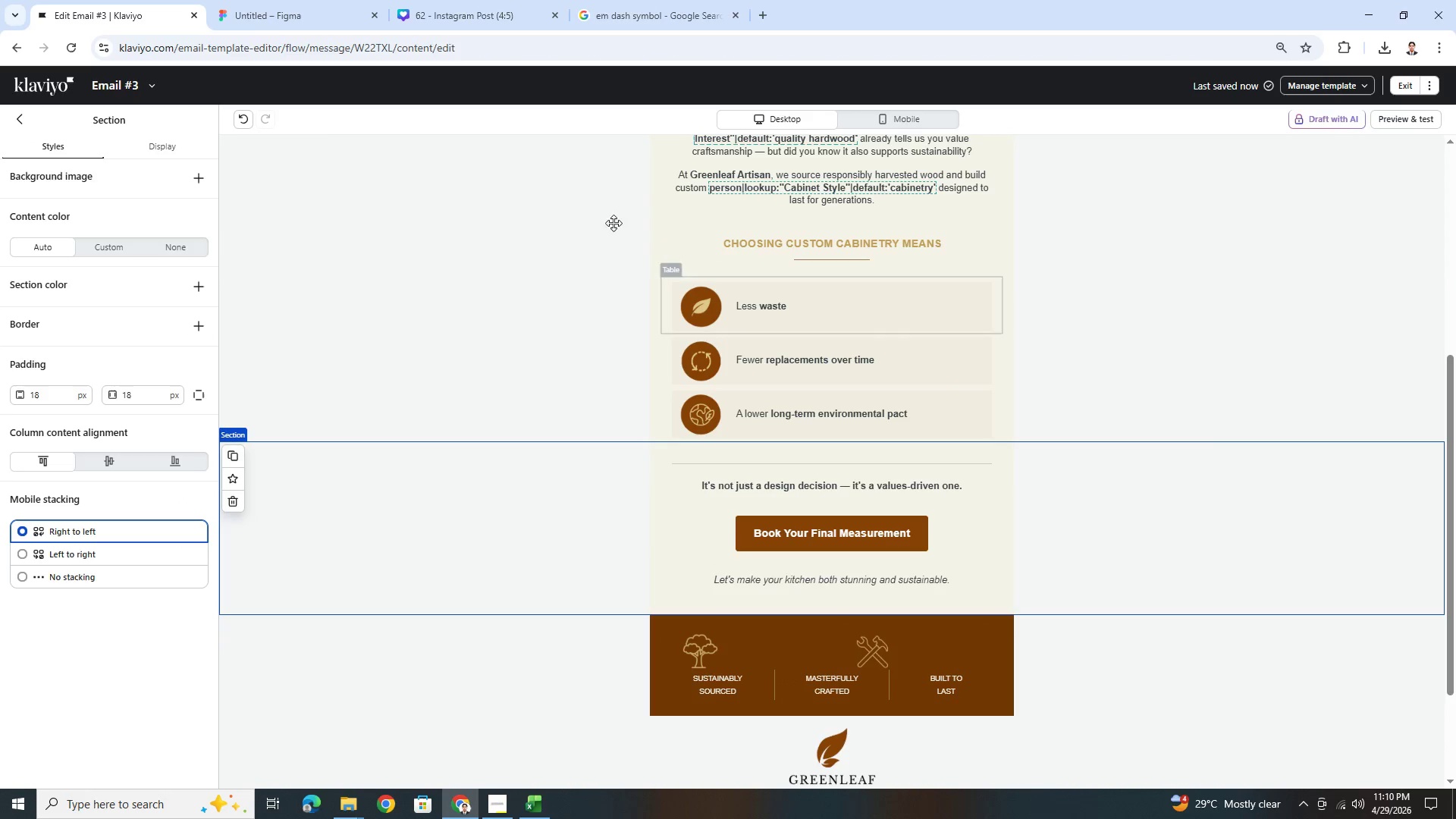 
left_click([240, 111])
 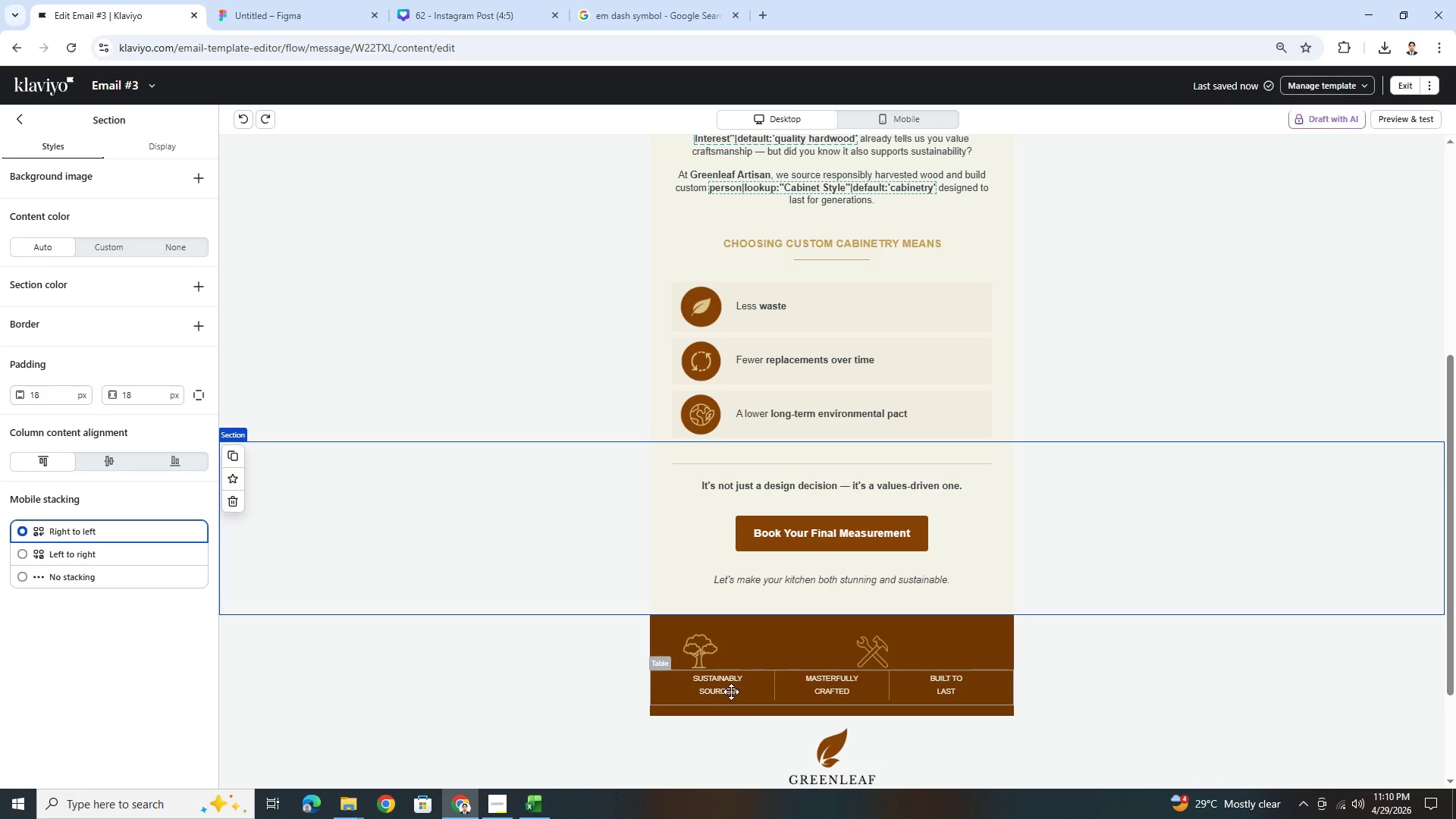 
left_click([734, 673])
 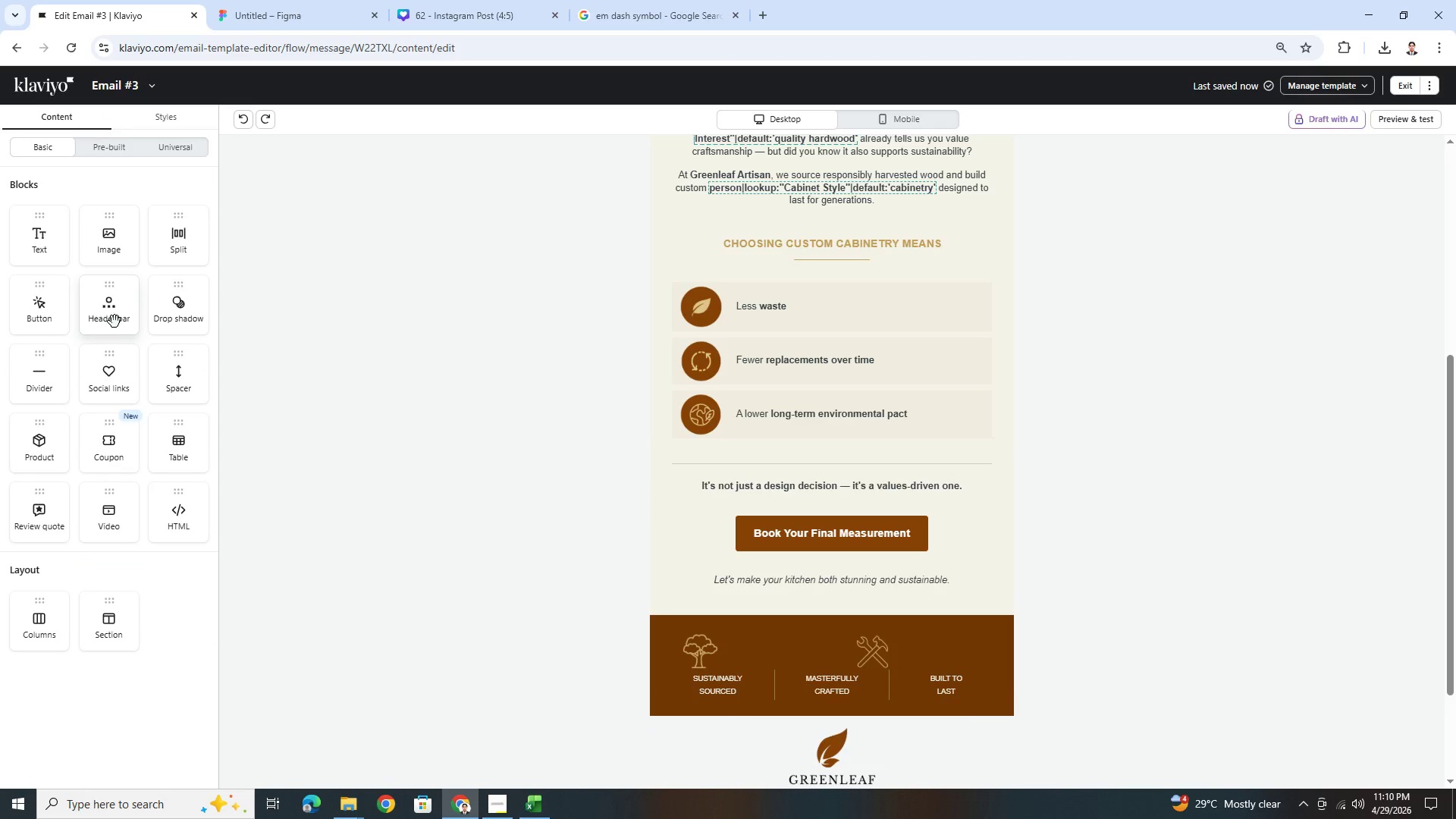 
left_click_drag(start_coordinate=[50, 369], to_coordinate=[796, 673])
 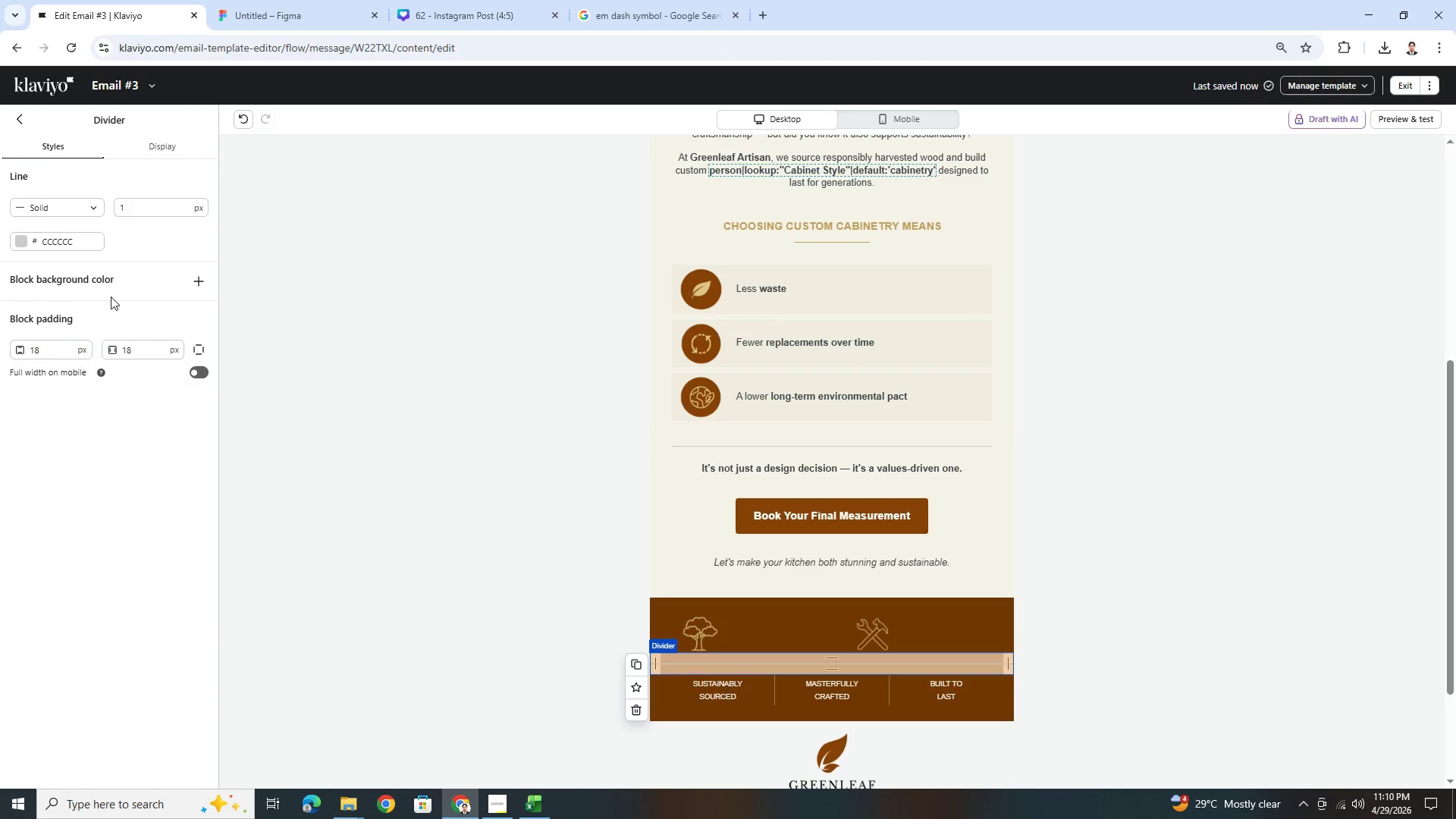 
double_click([83, 249])
 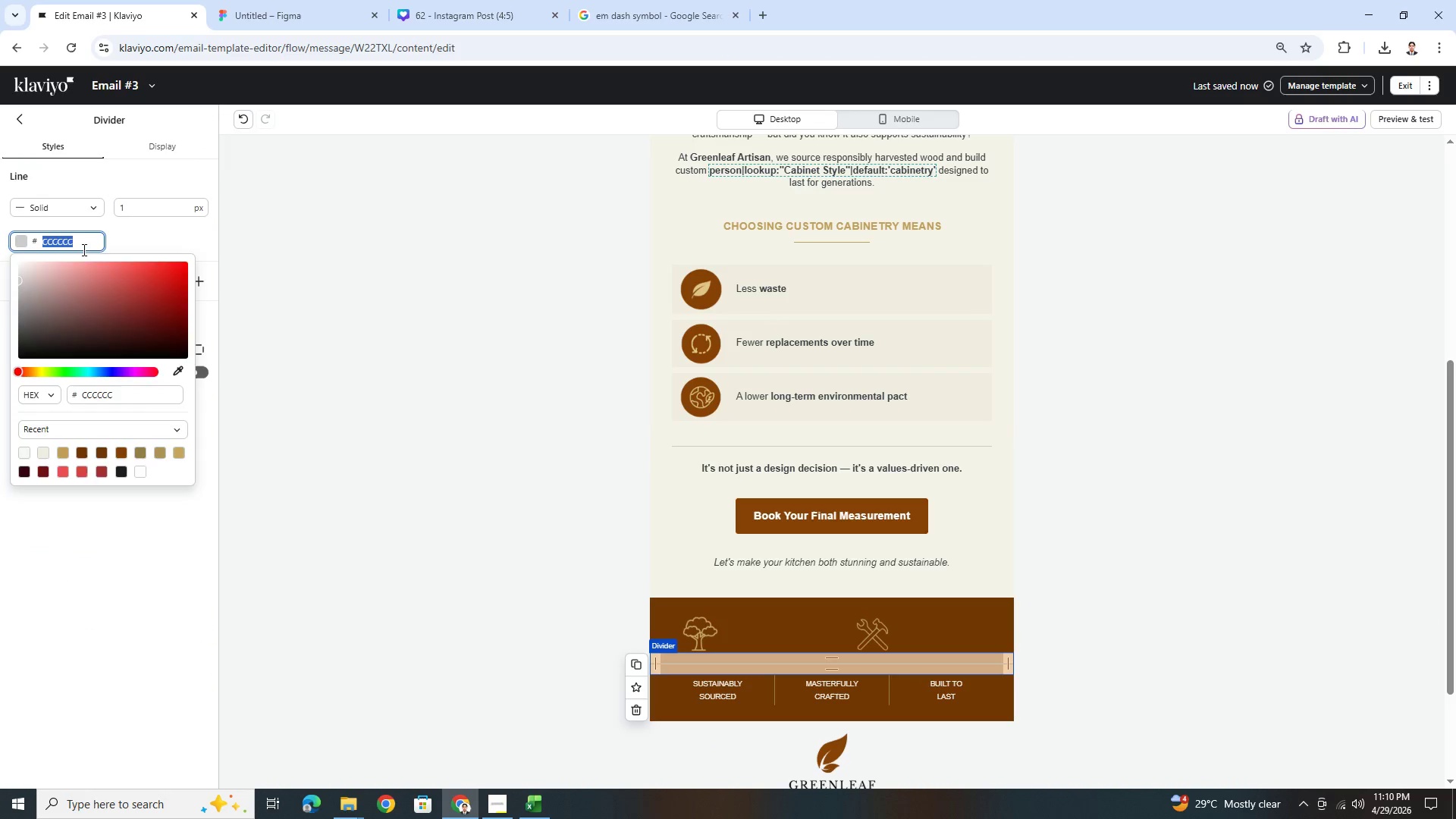 
key(Control+V)
 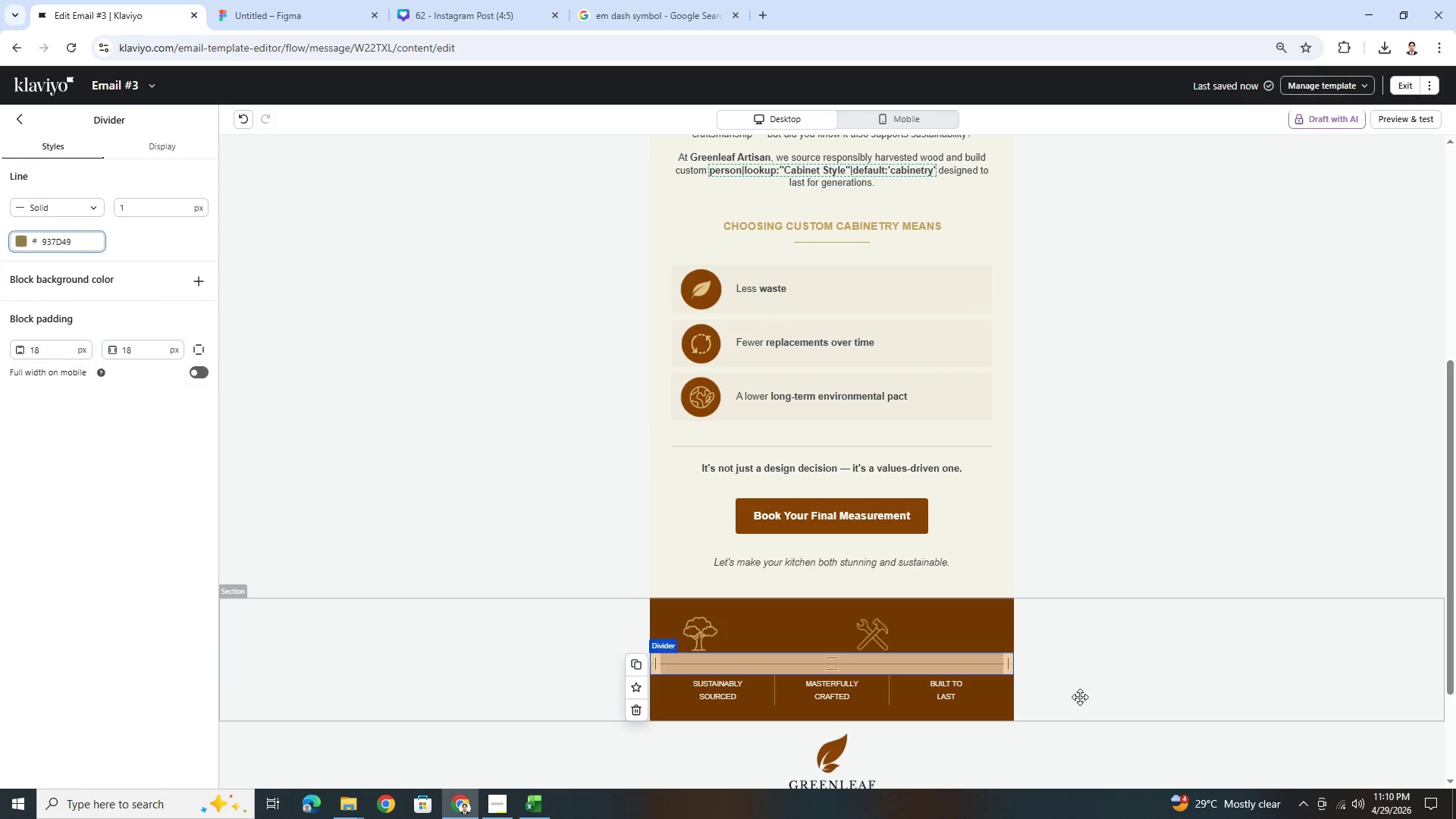 
left_click([1080, 695])
 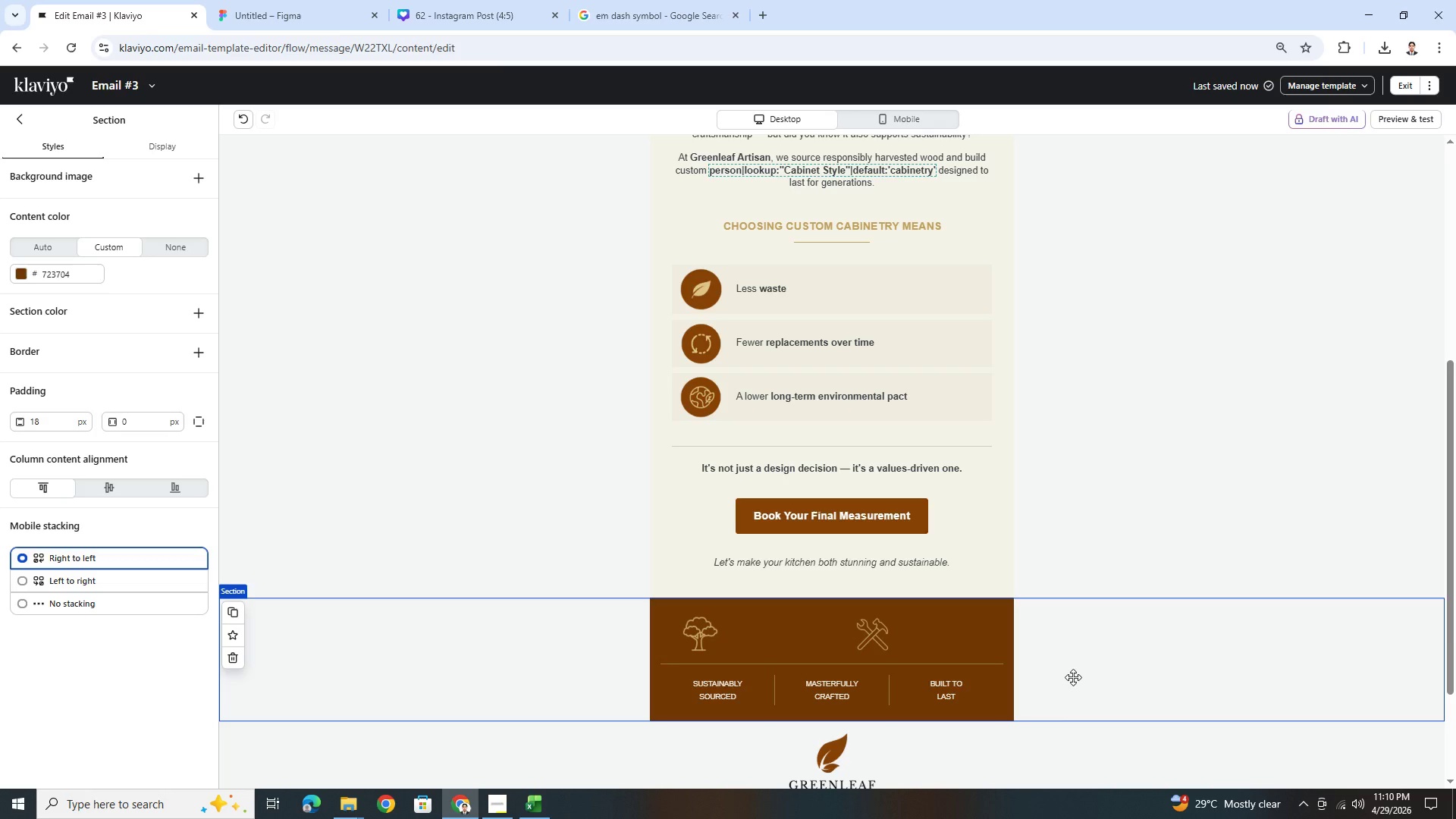 
wait(5.56)
 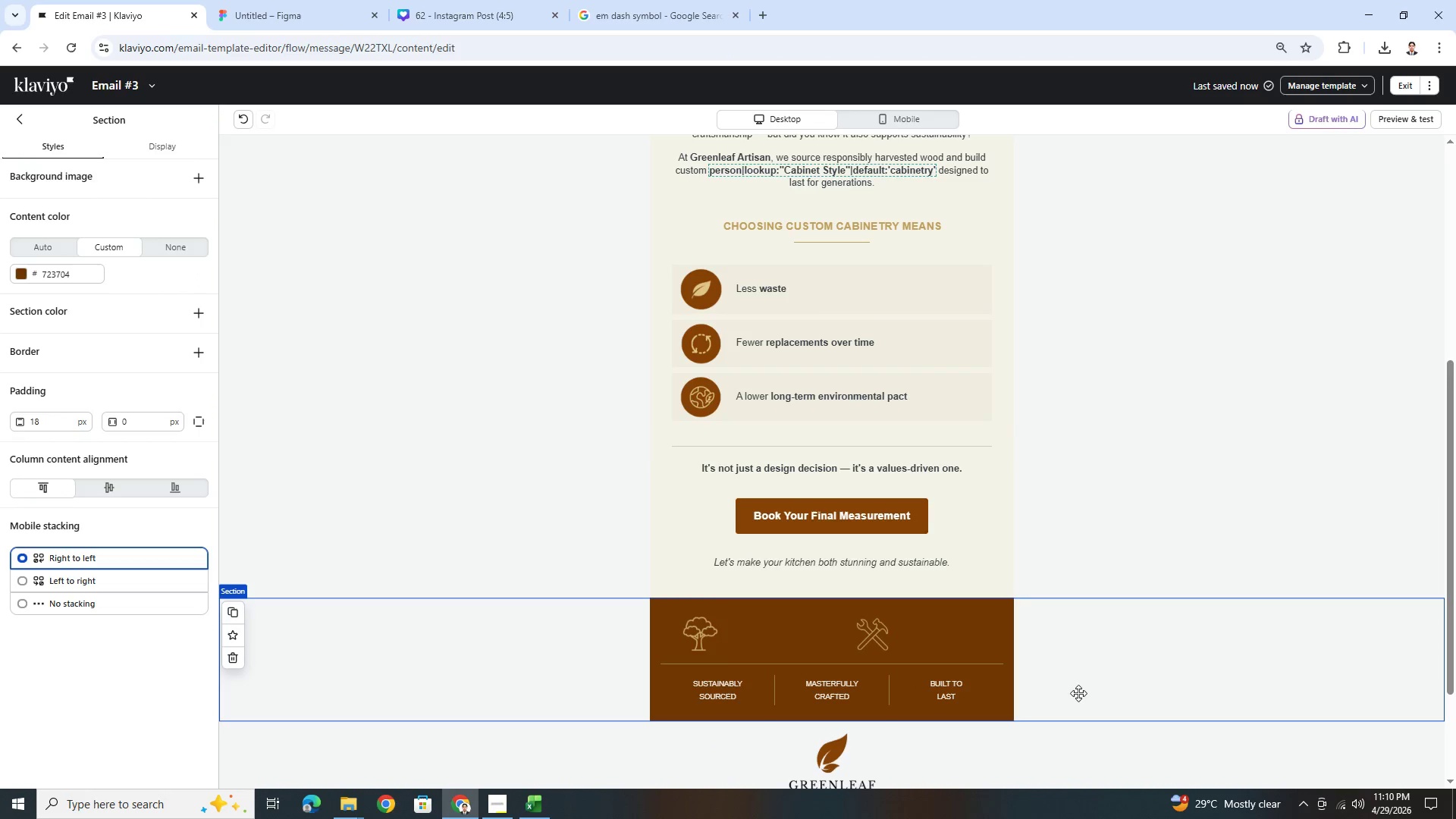 
left_click([852, 624])
 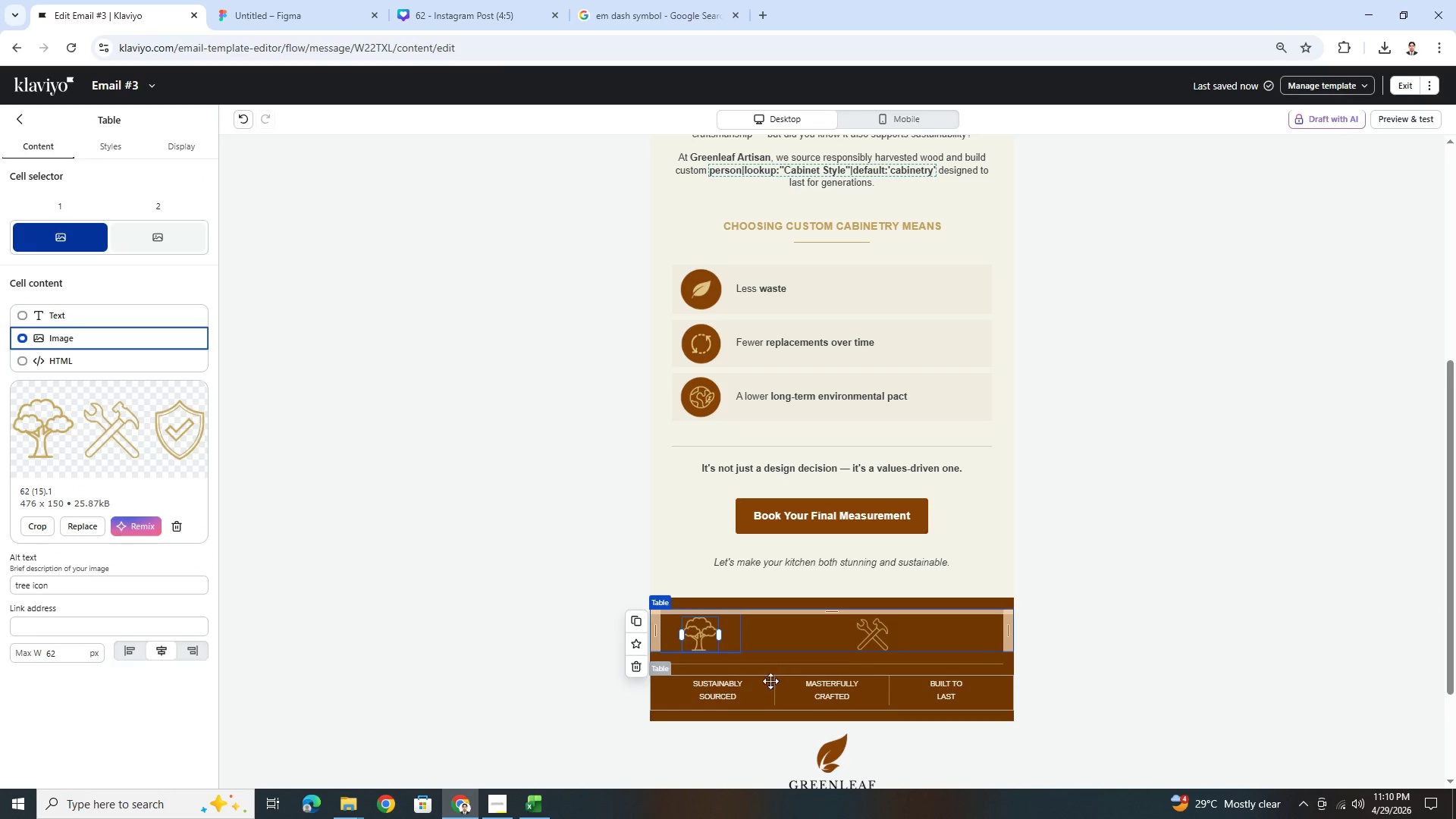 
left_click([719, 700])
 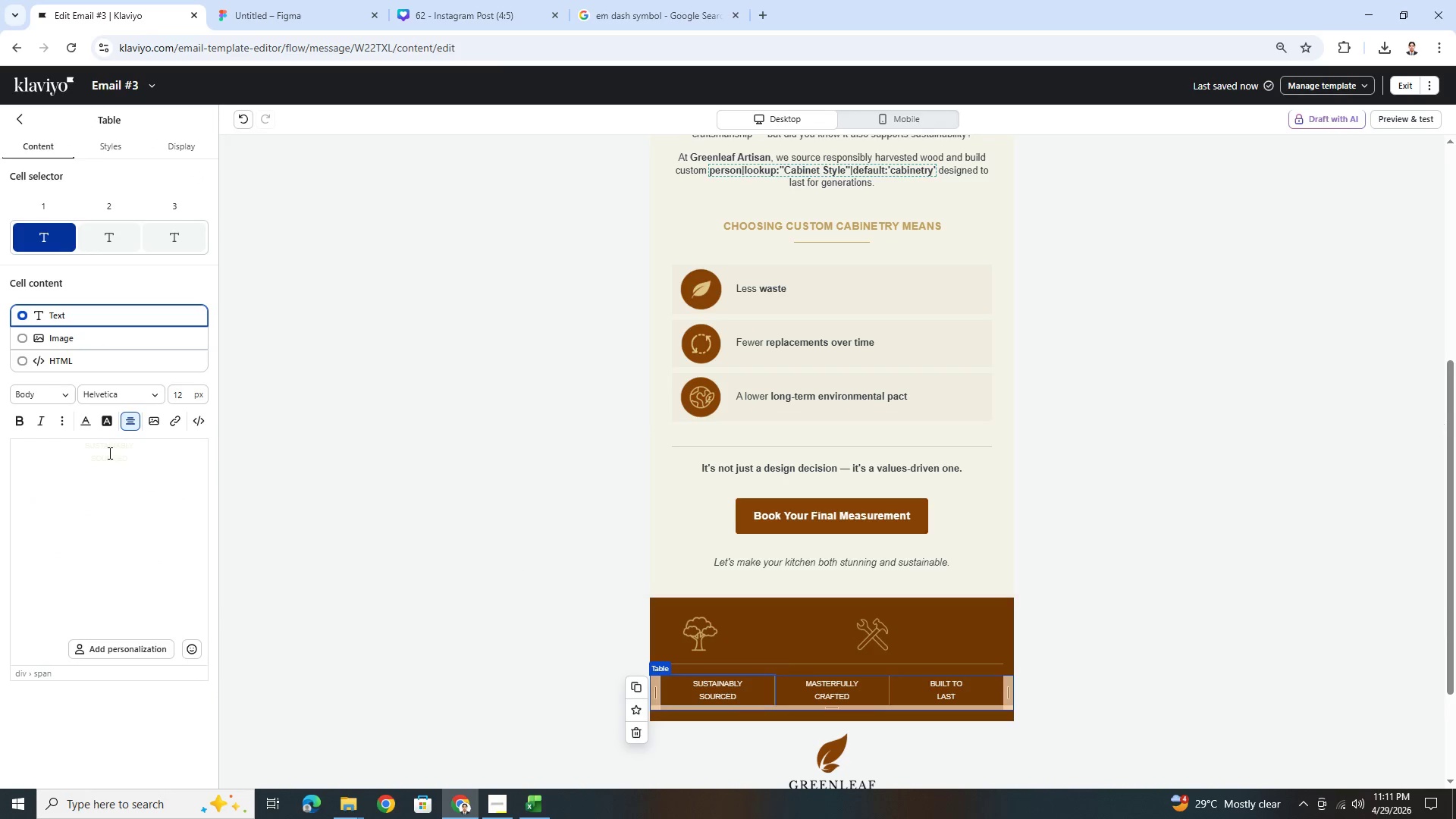 
double_click([108, 453])
 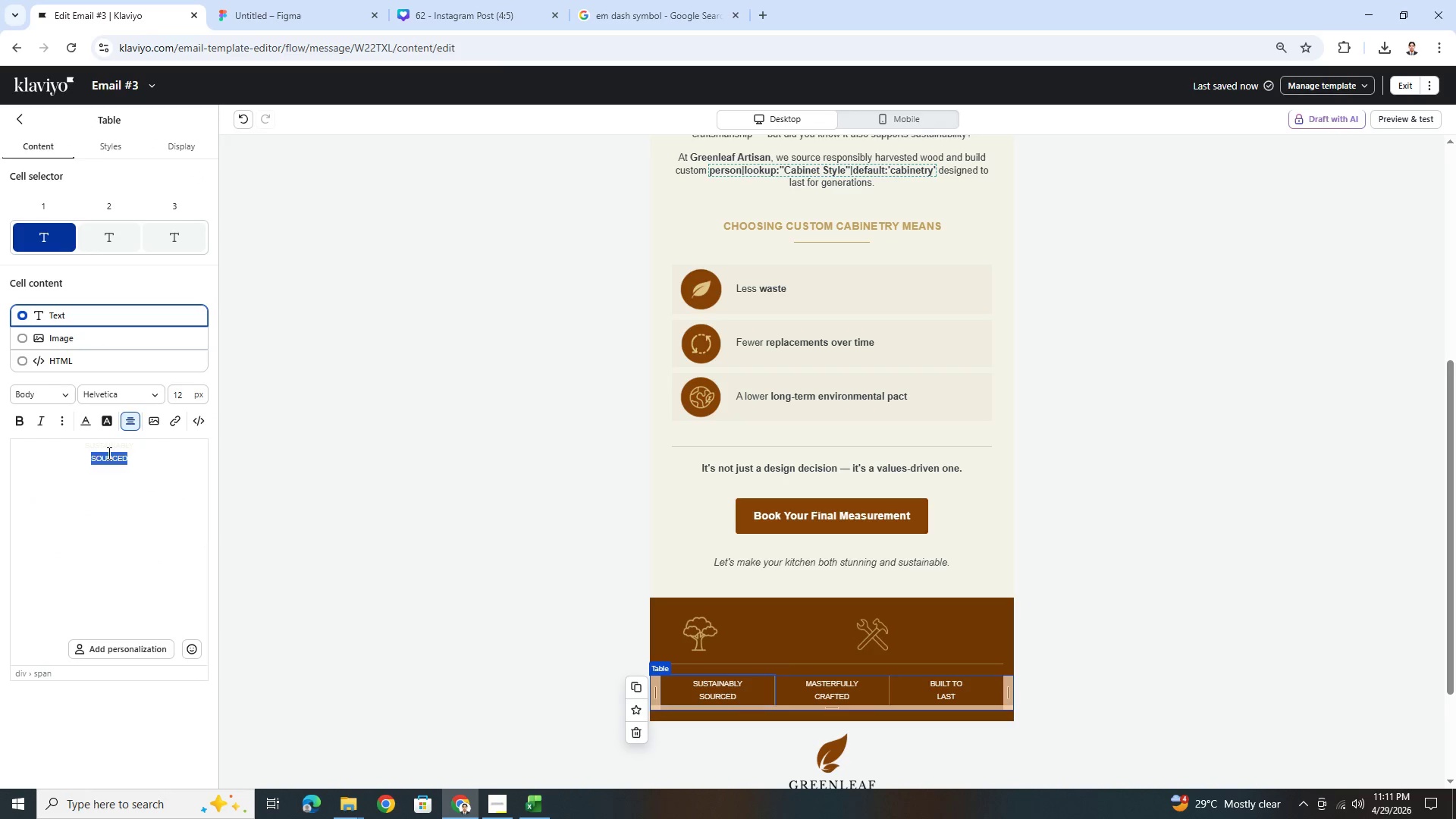 
triple_click([108, 453])
 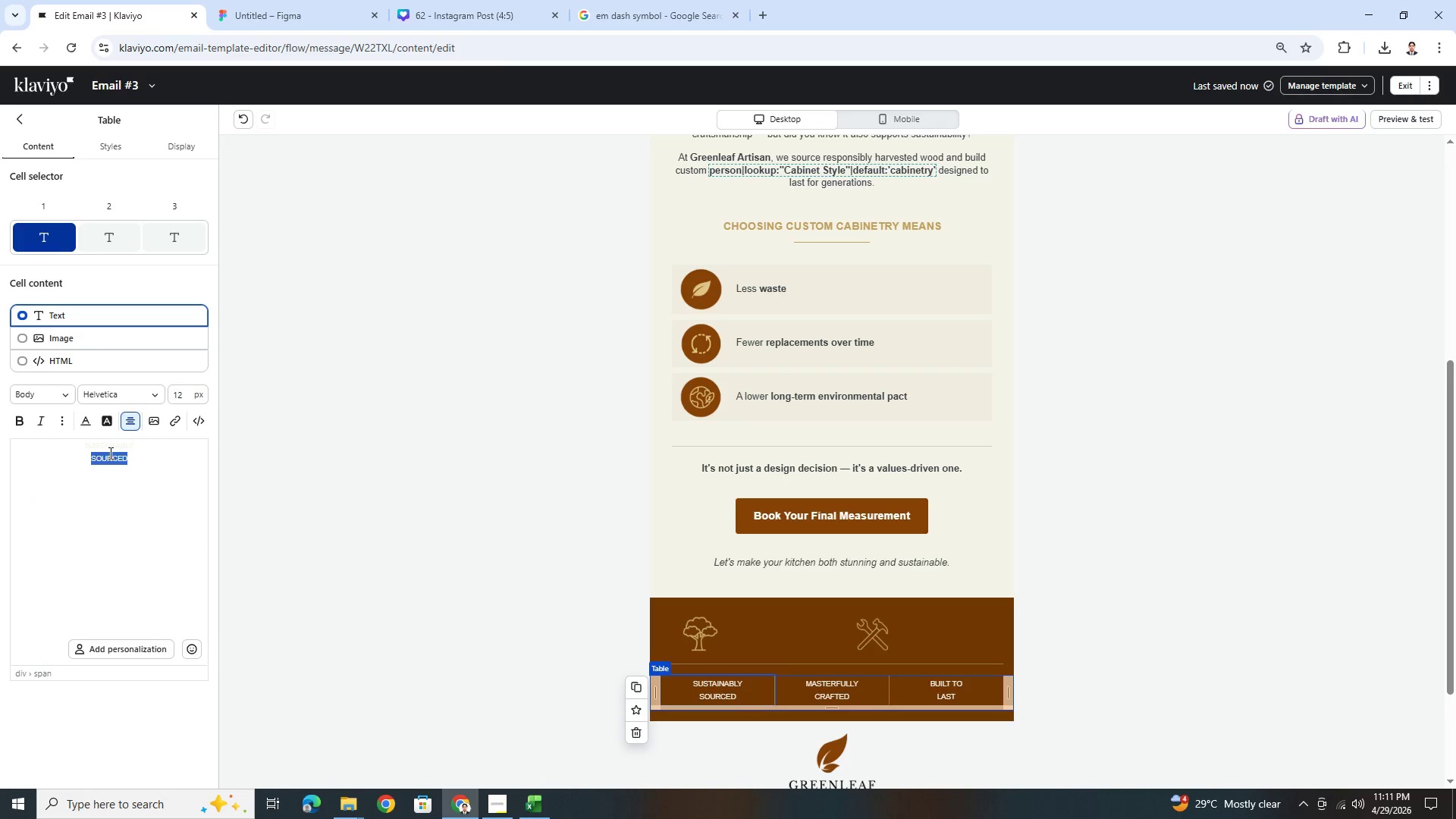 
key(Control+A)
 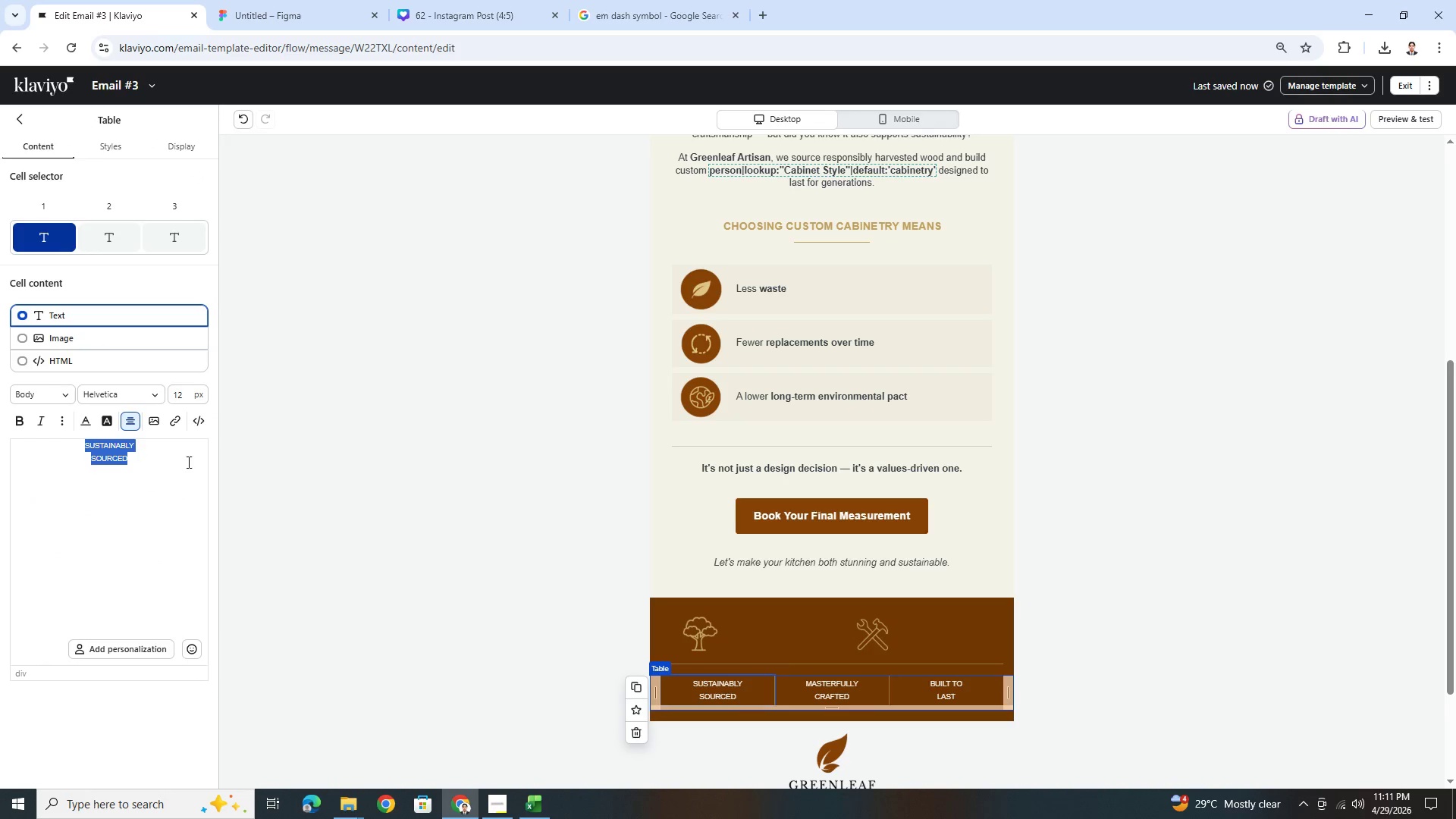 
key(Control+C)
 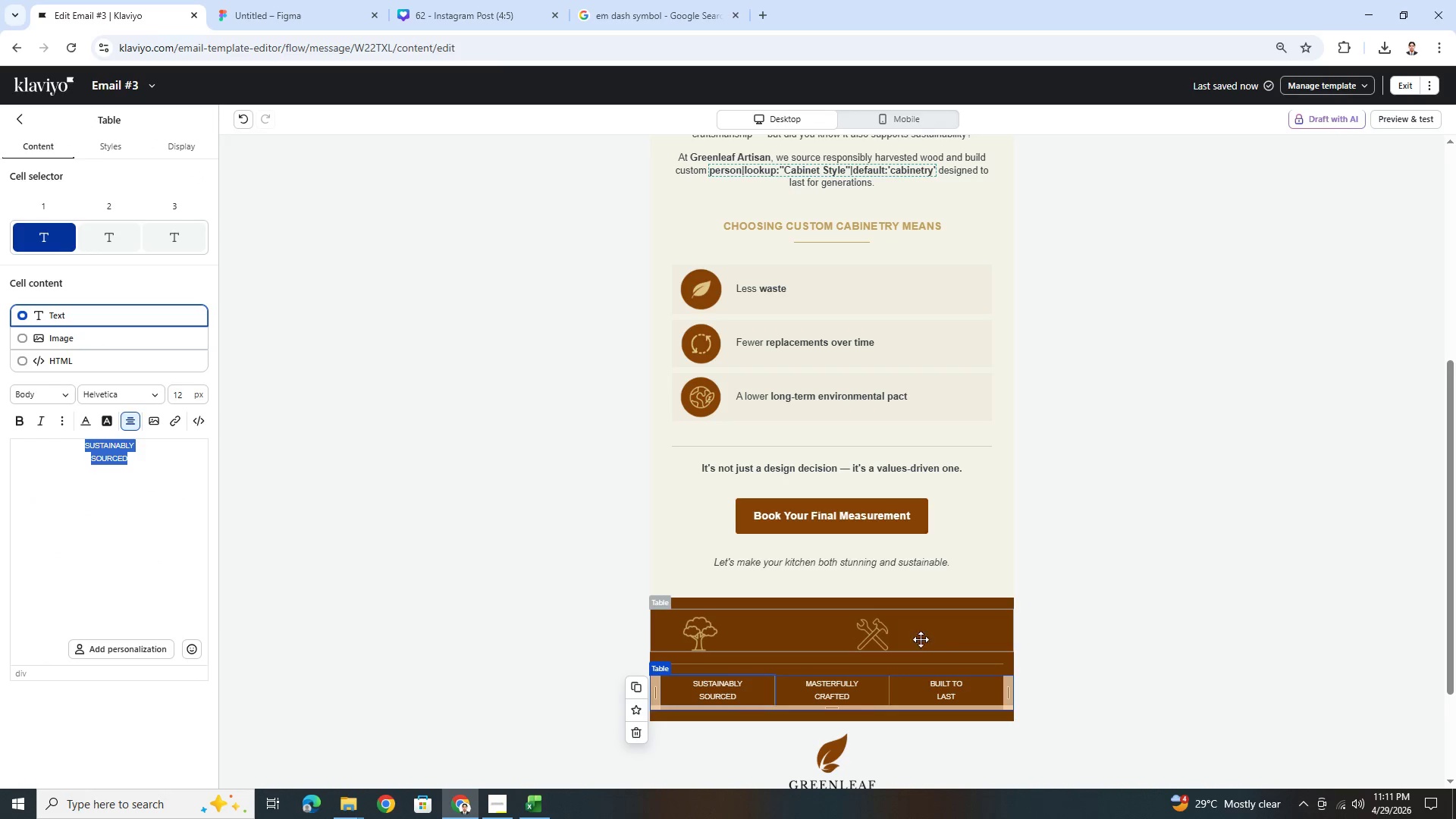 
left_click([880, 635])
 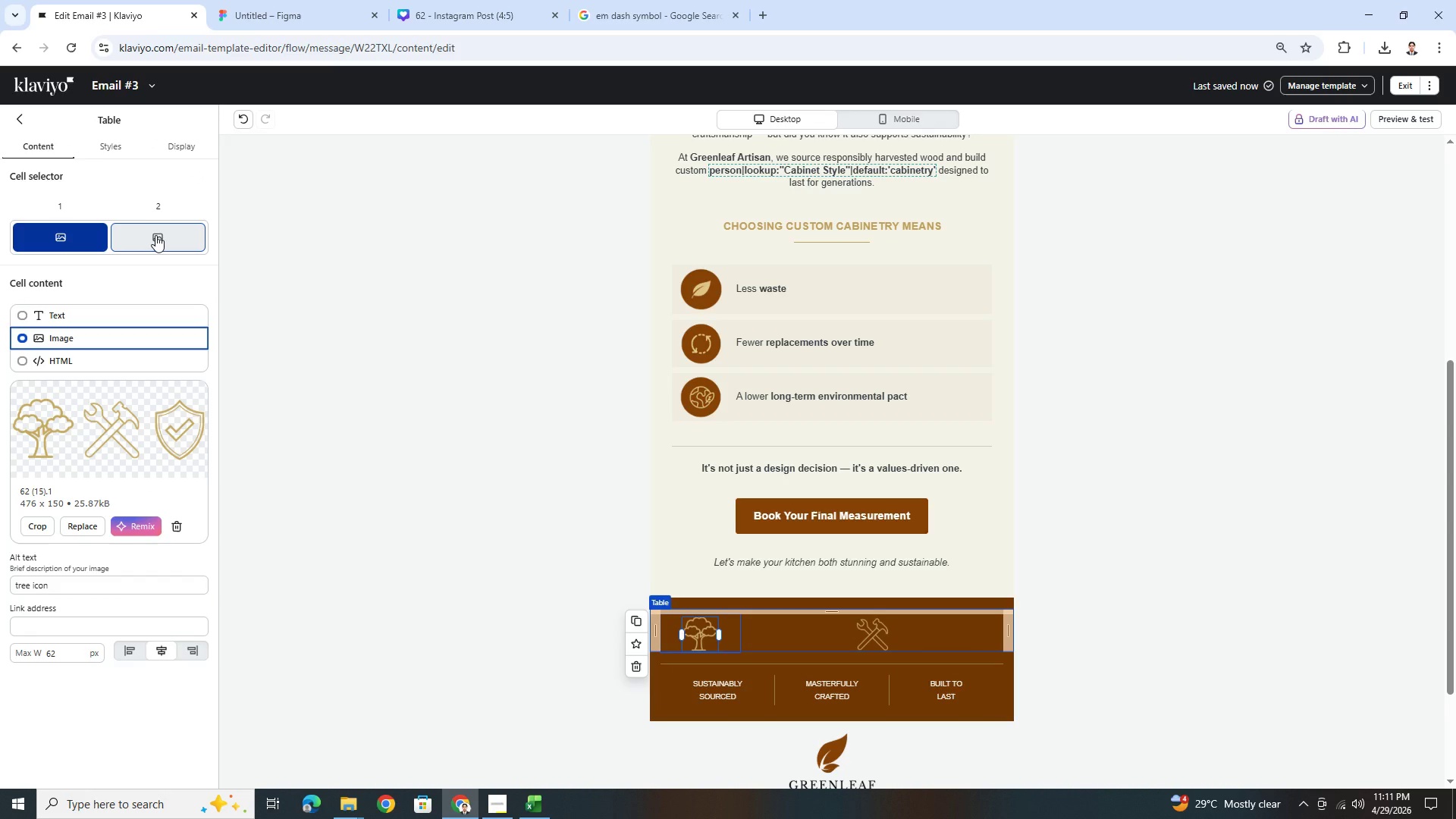 
left_click([155, 235])
 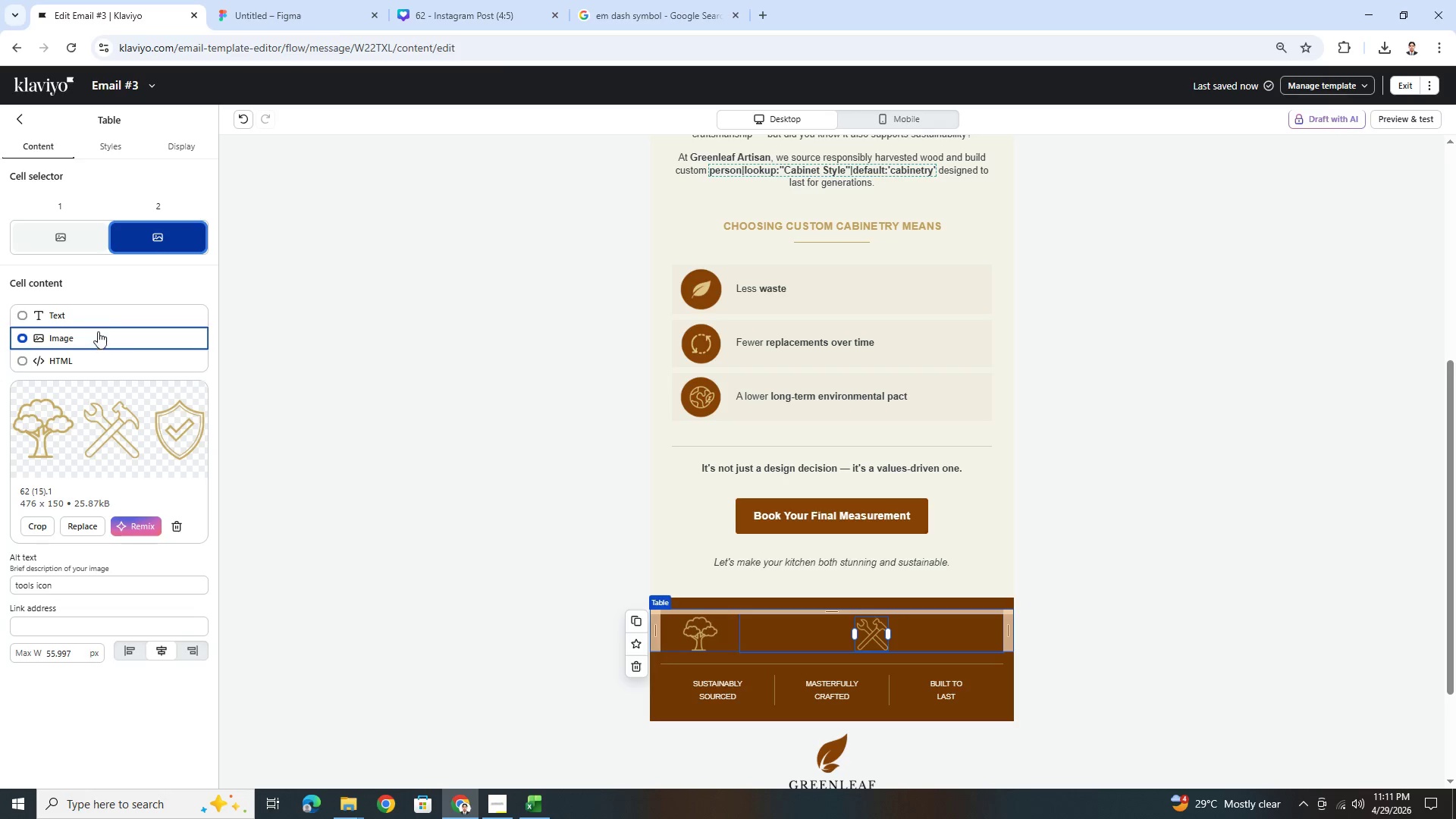 
left_click([102, 316])
 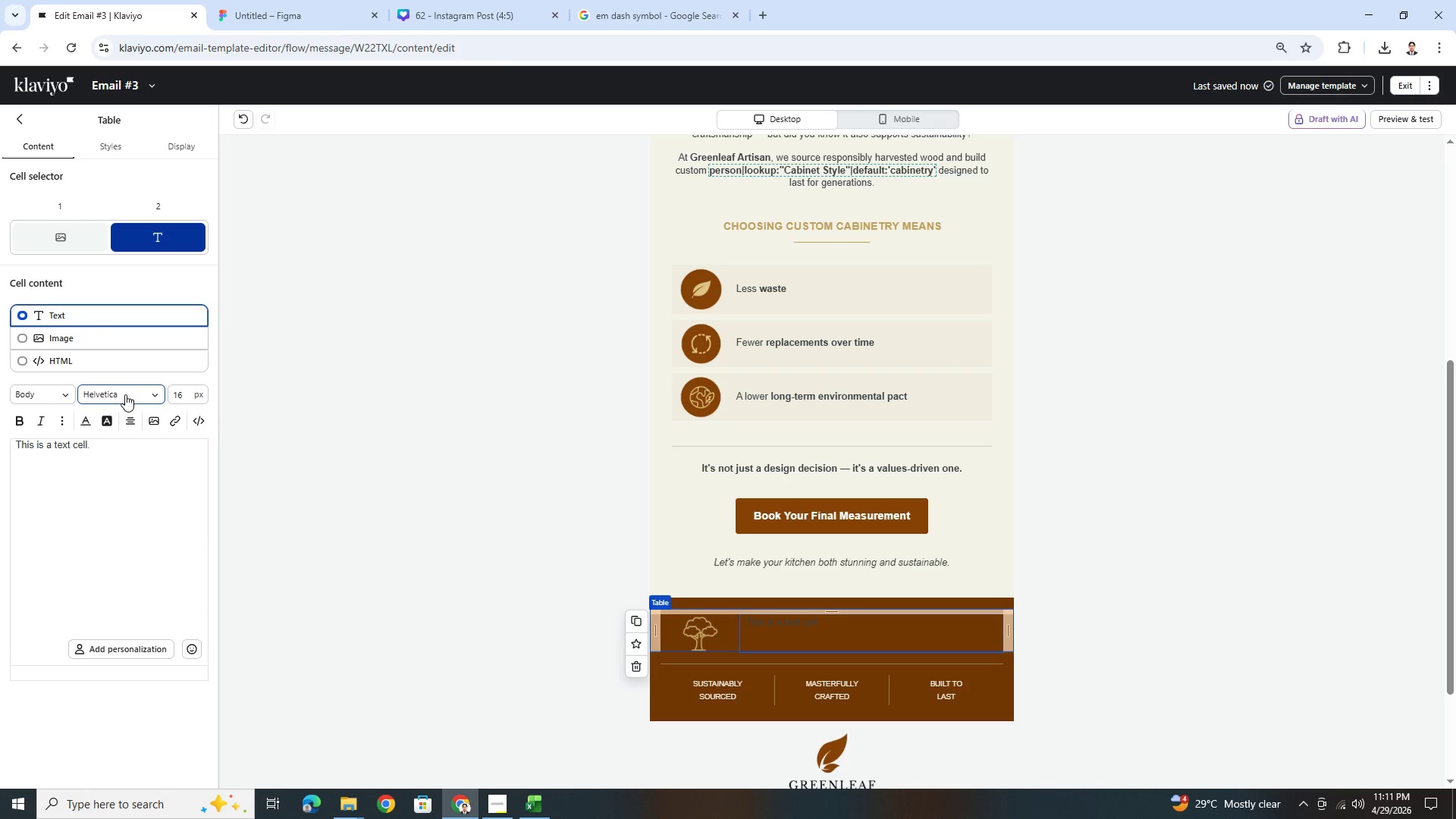 
double_click([132, 443])
 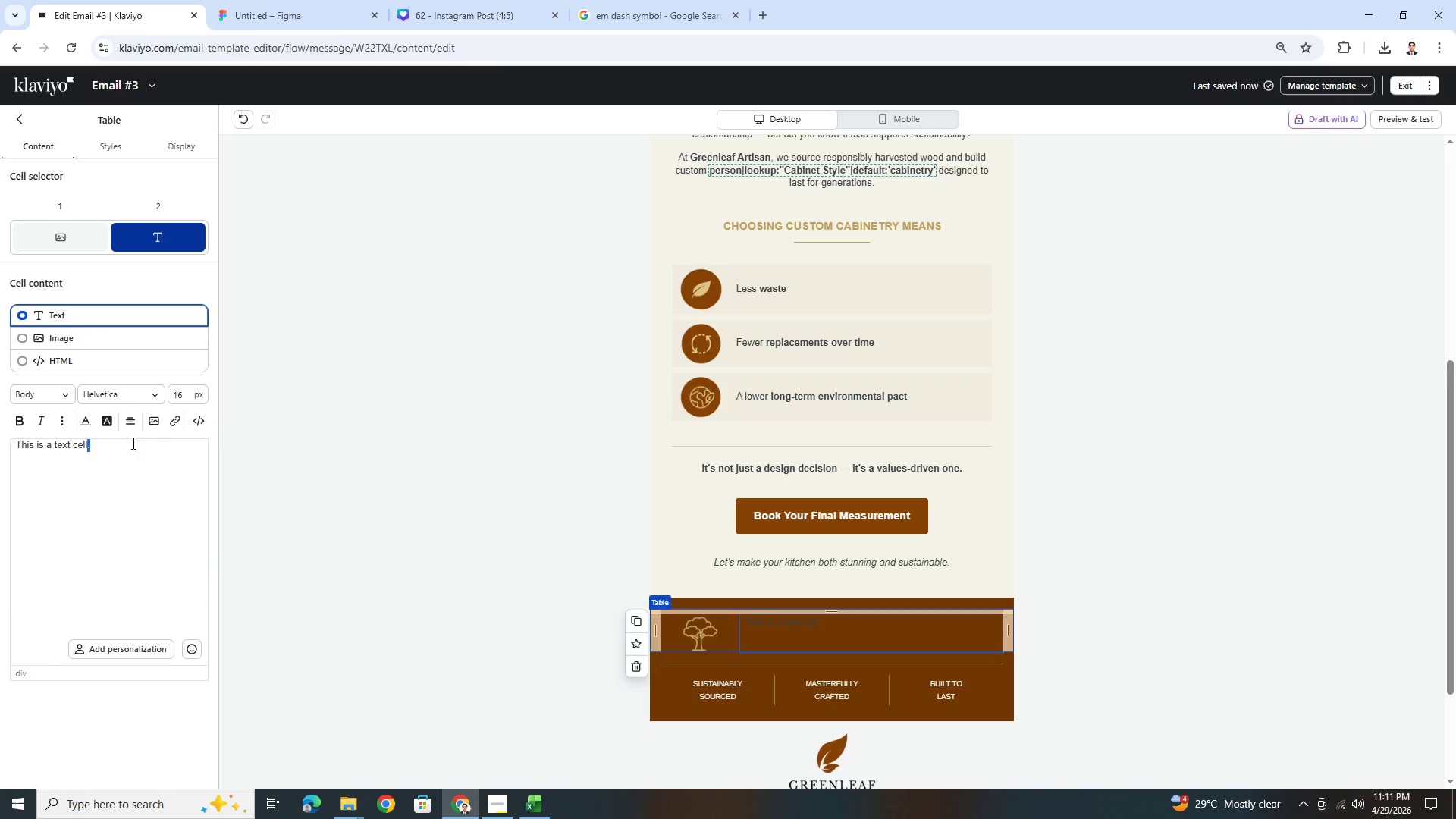 
triple_click([132, 443])
 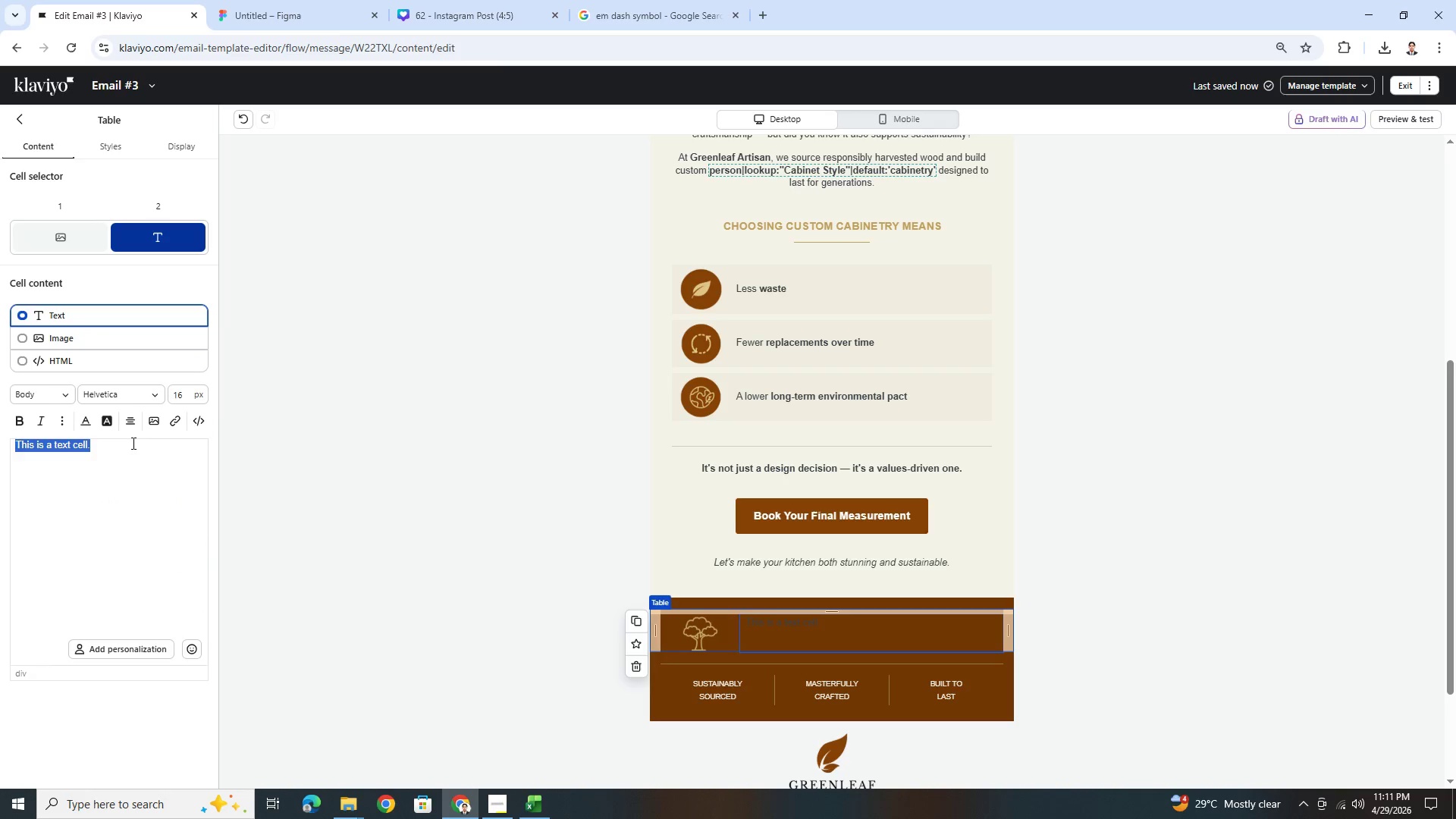 
key(Control+V)
 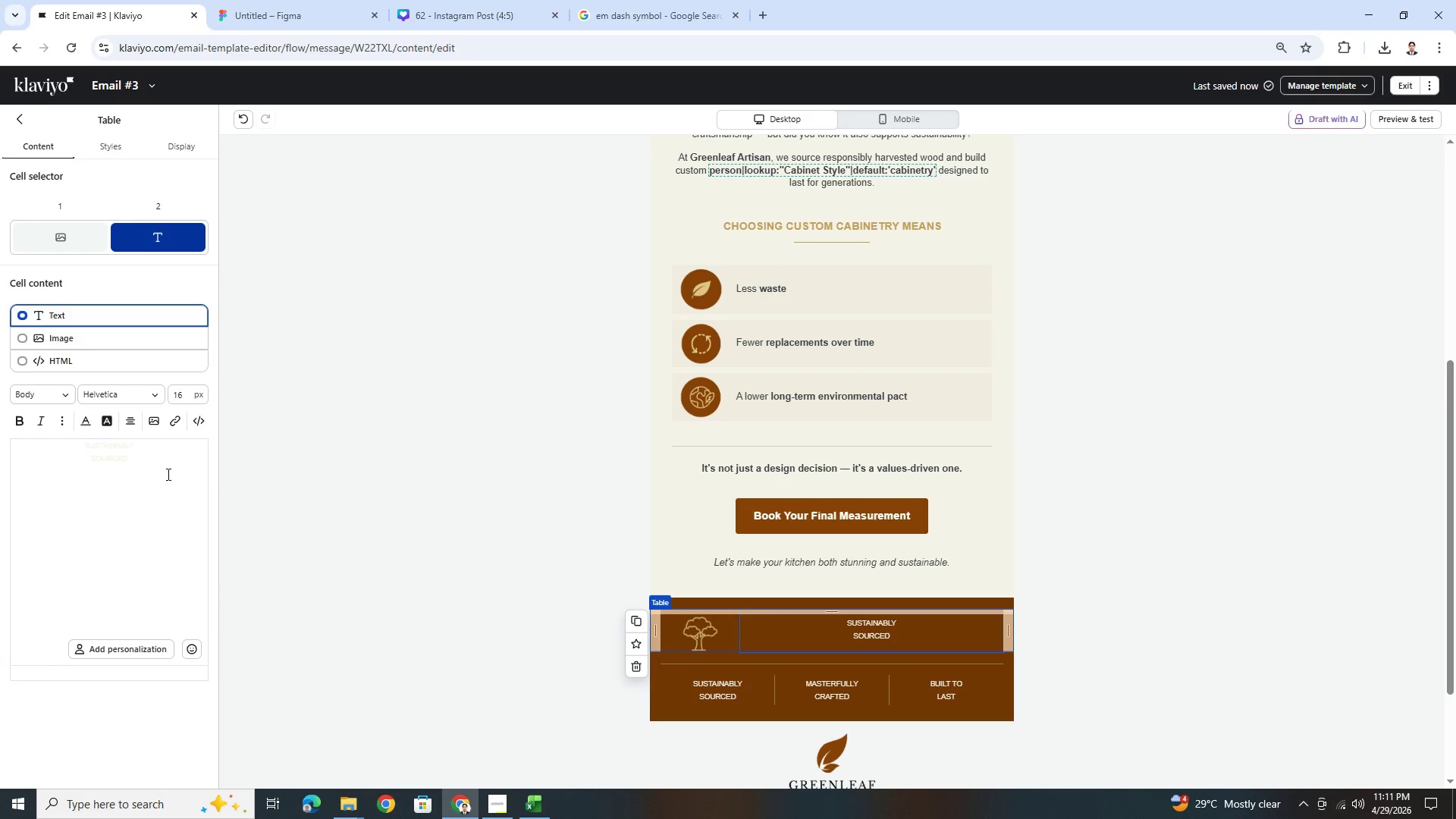 
key(Control+A)
 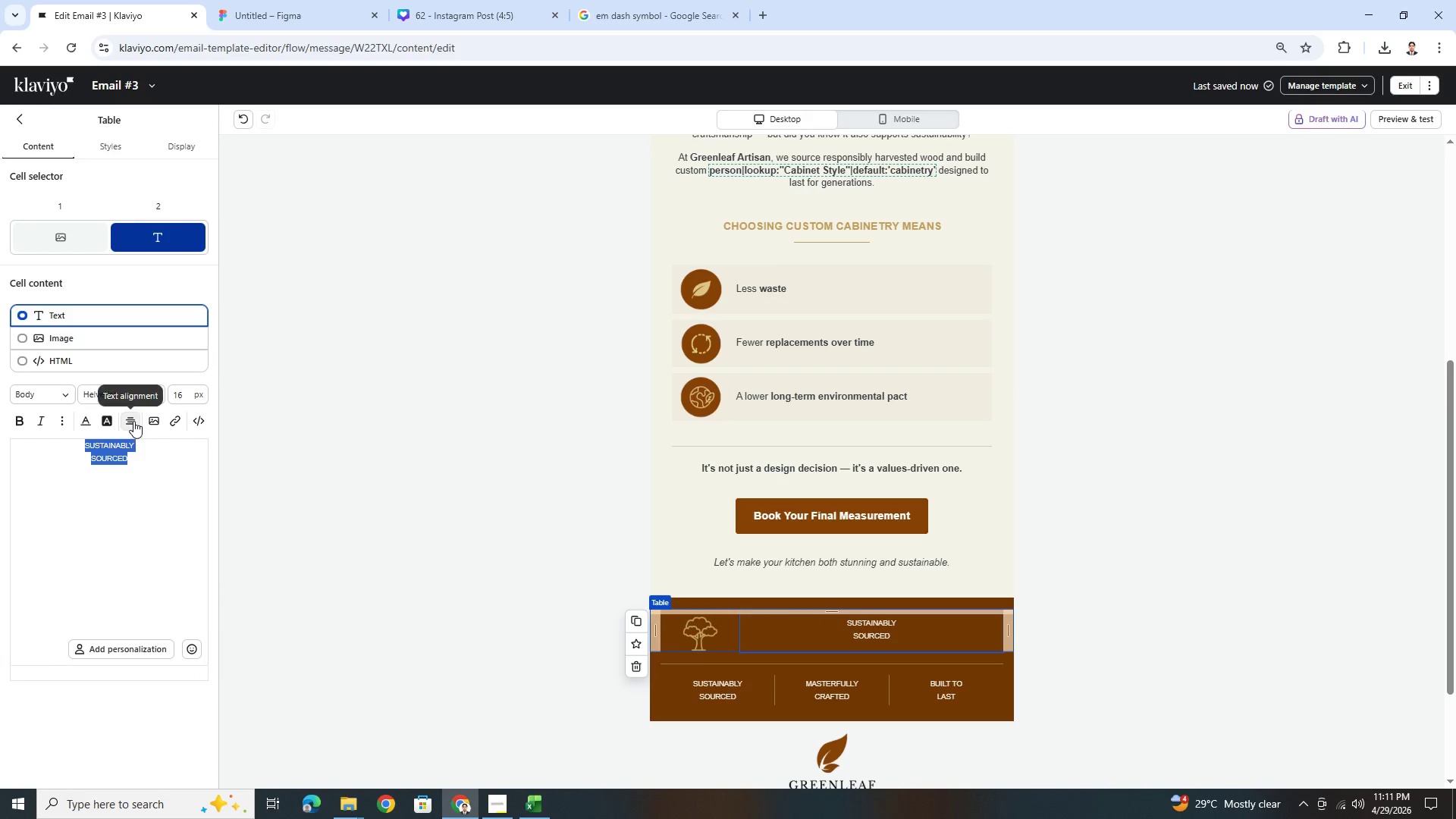 
left_click([133, 421])
 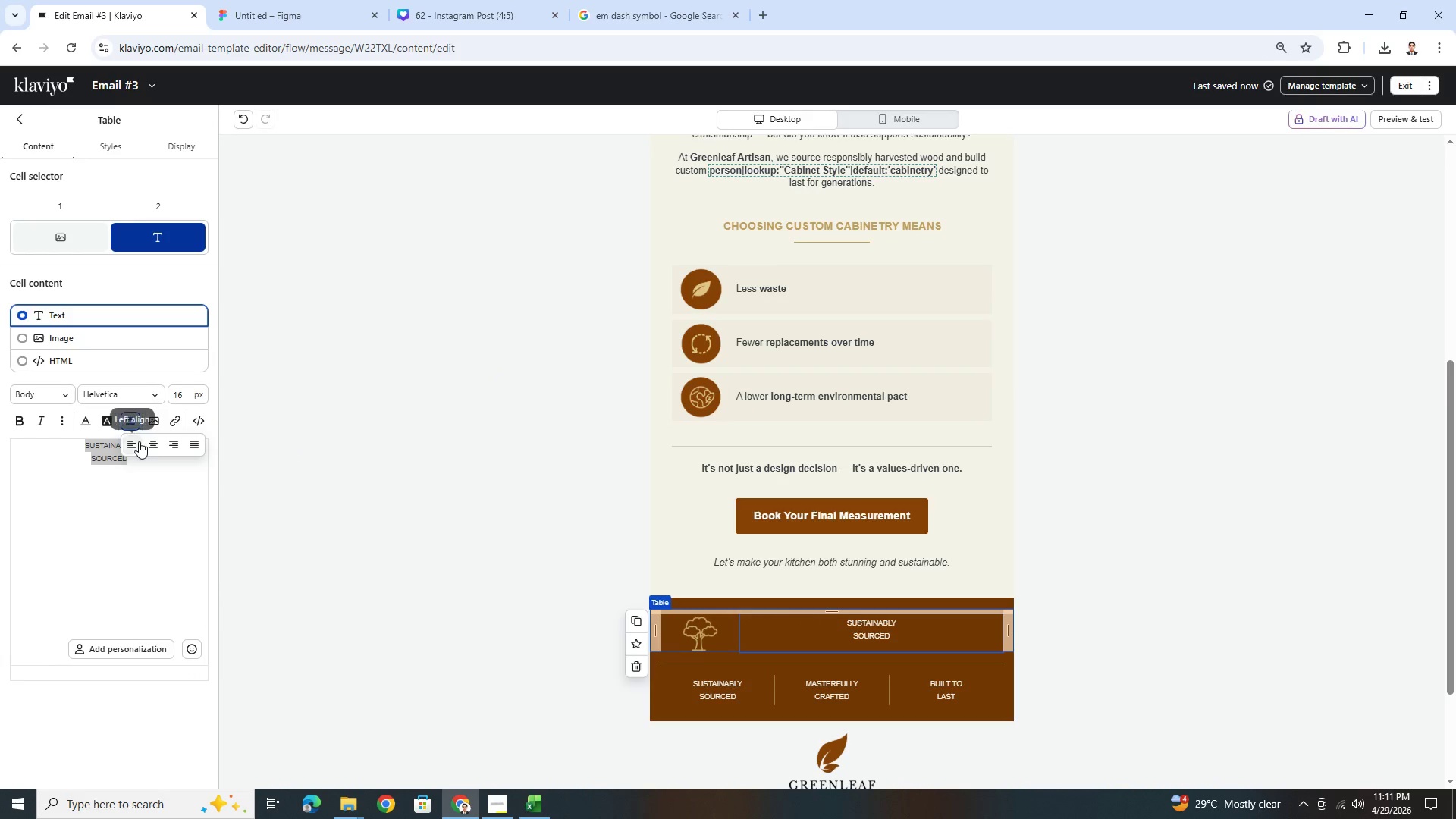 
left_click([138, 443])
 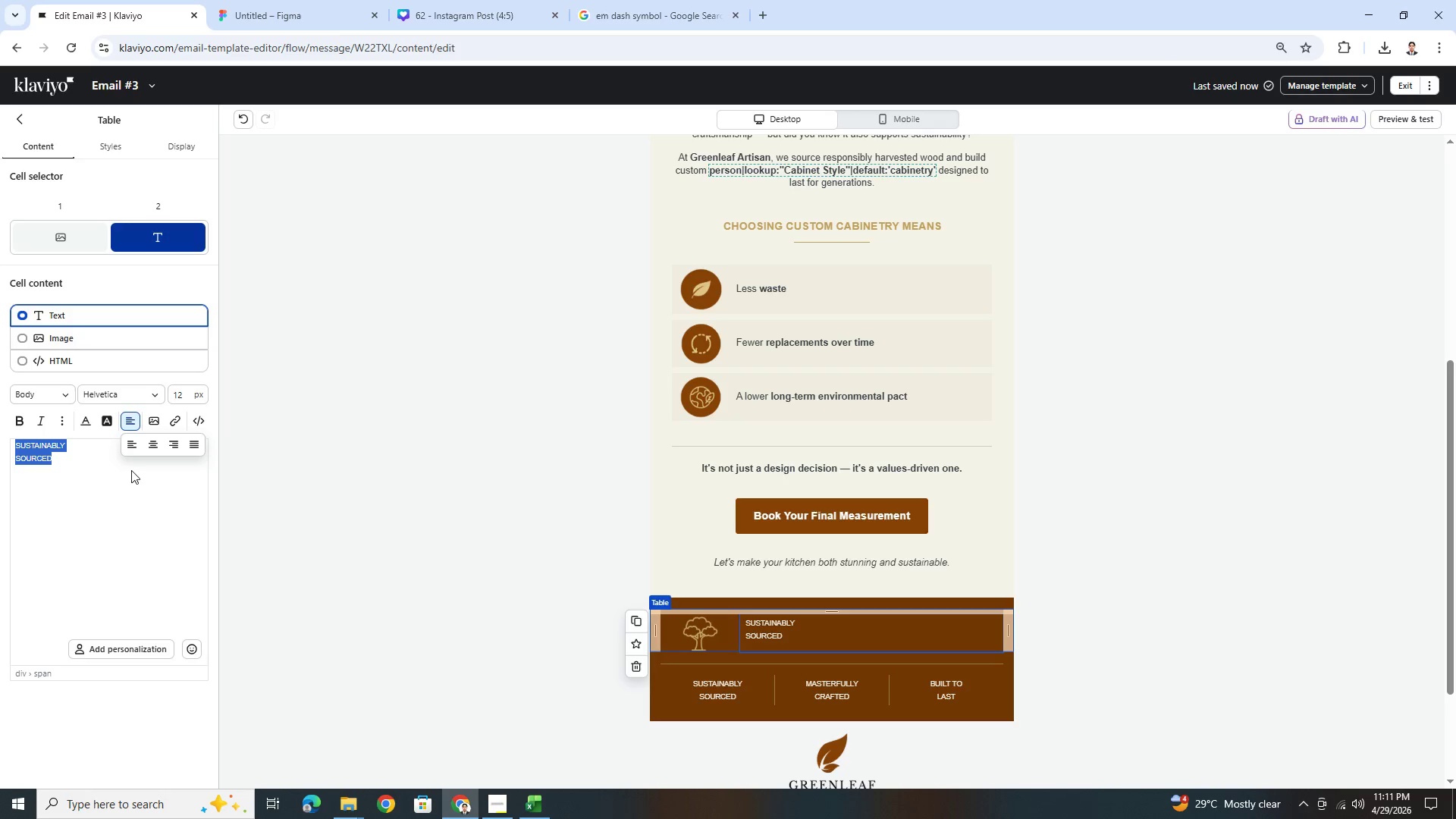 
left_click([75, 439])
 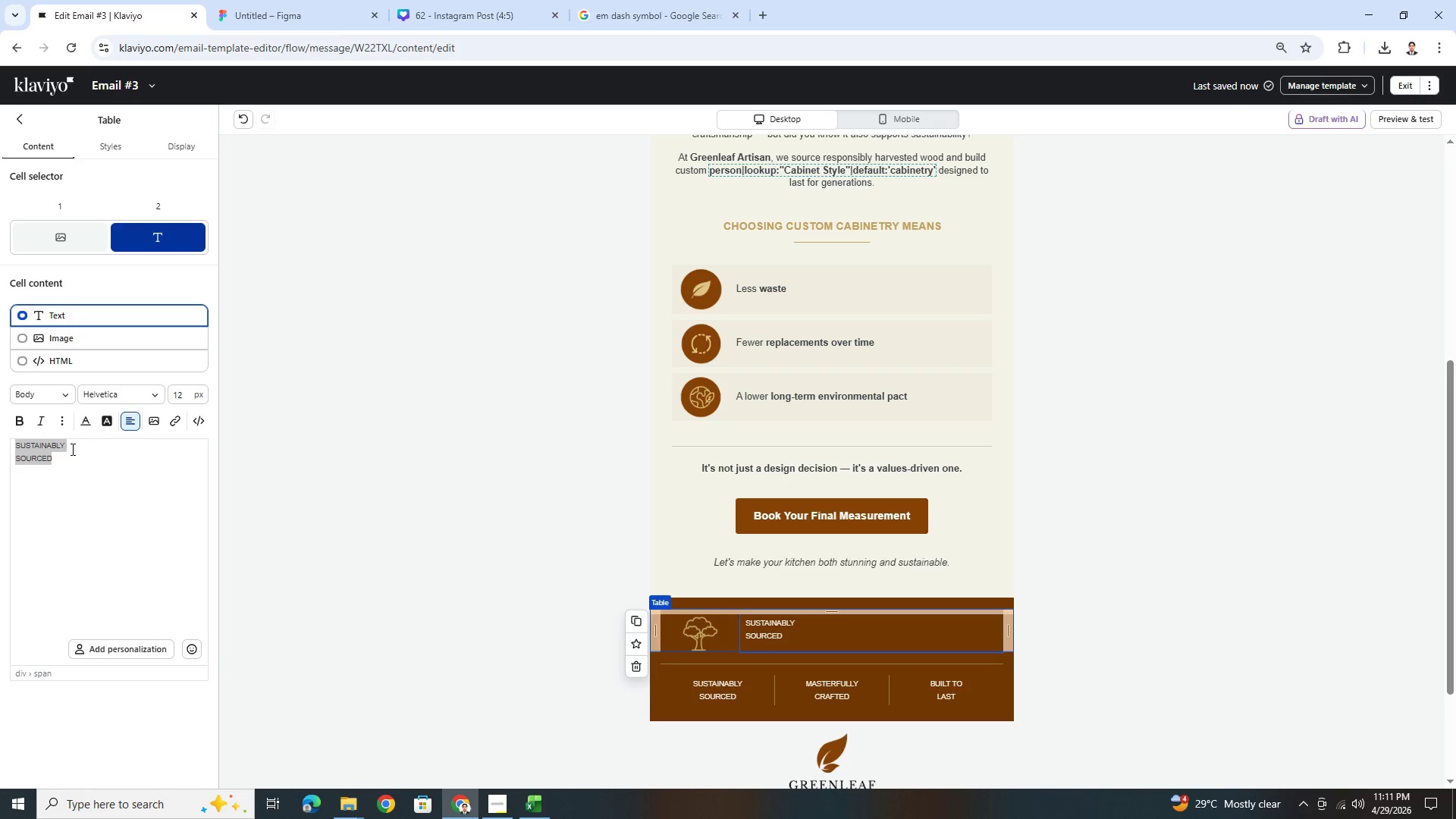 
left_click([70, 449])
 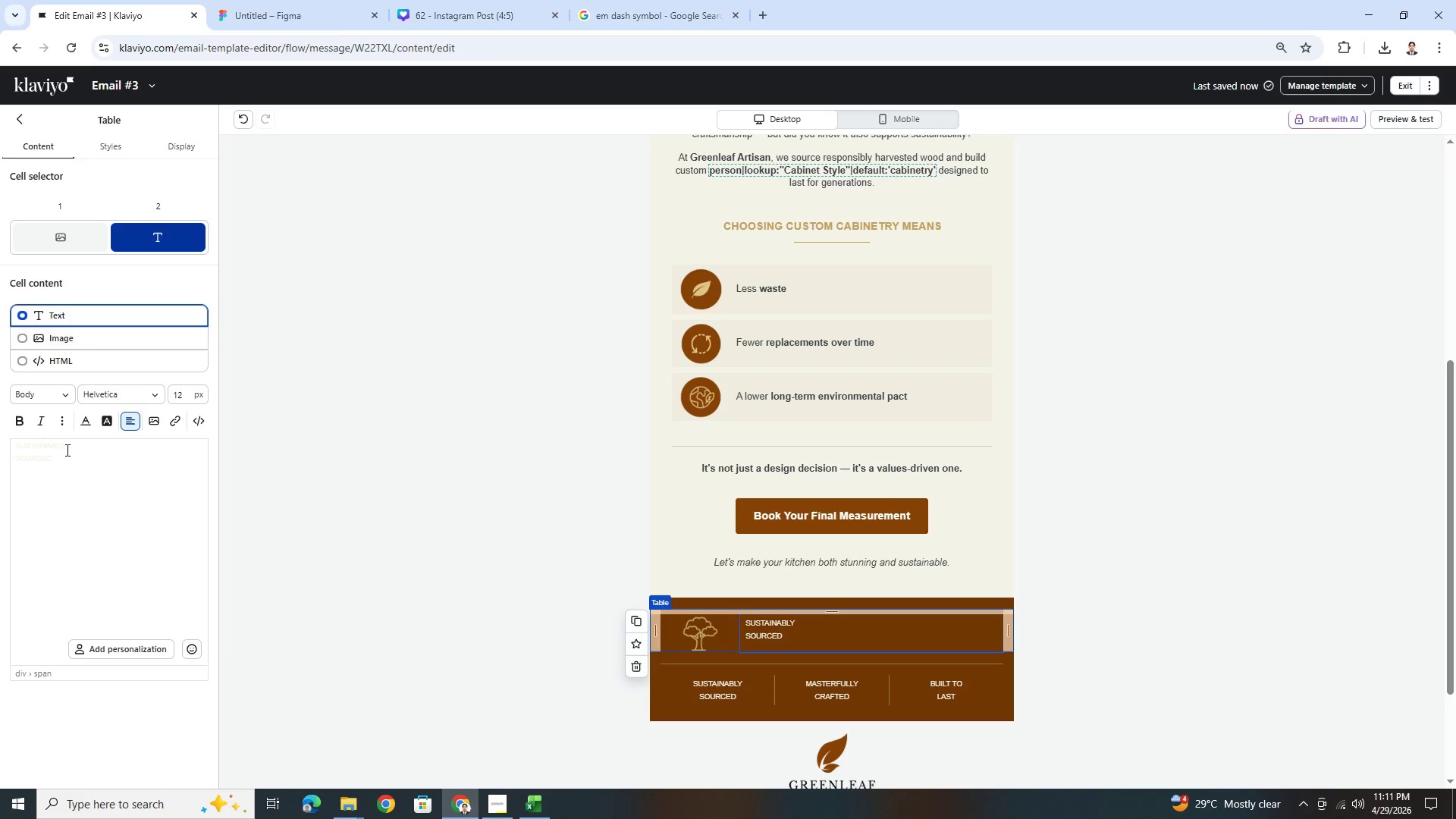 
left_click_drag(start_coordinate=[66, 450], to_coordinate=[4, 443])
 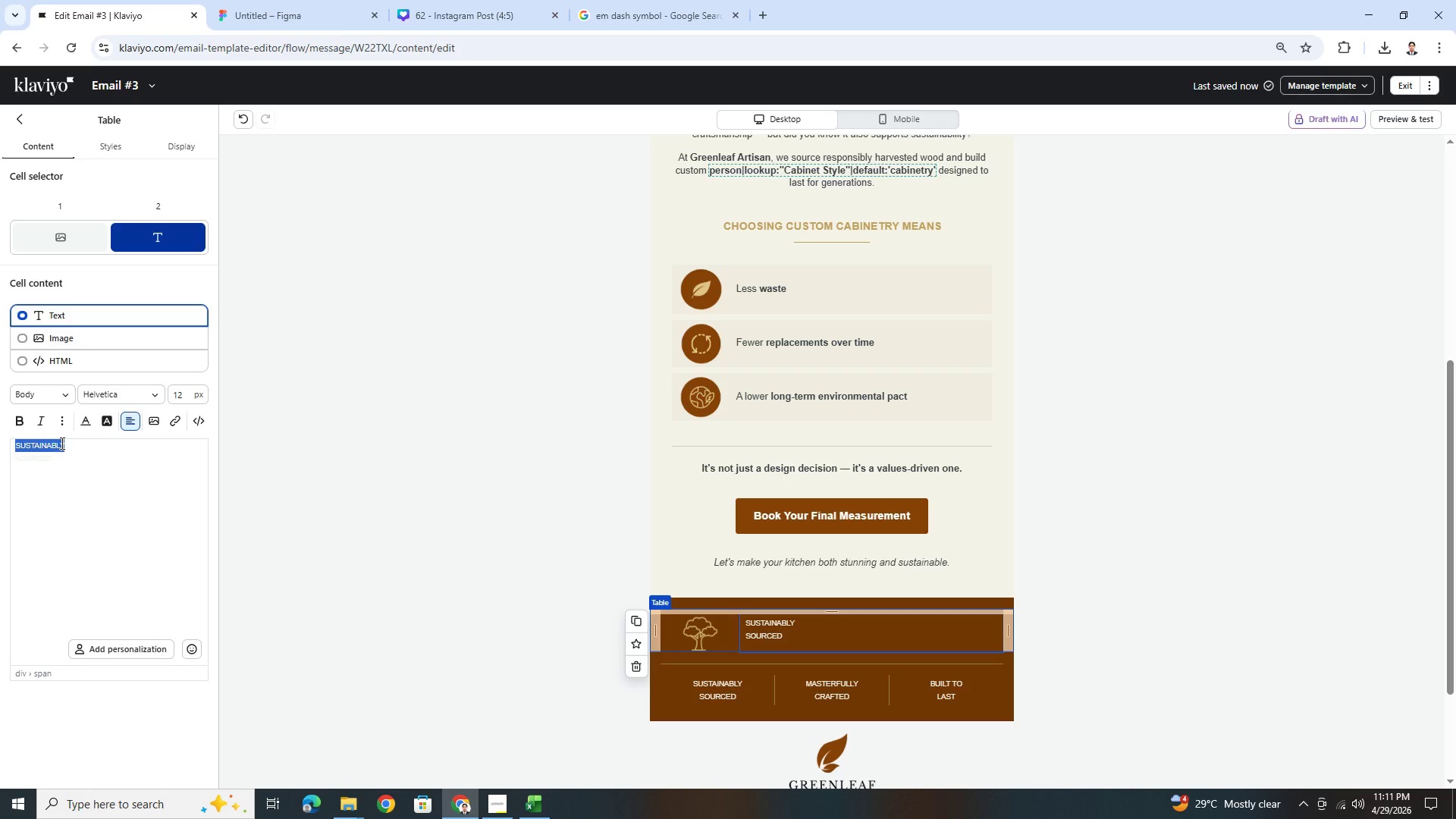 
type(CRAFTED E)
key(Backspace)
type(RESPONSIBLY.)
 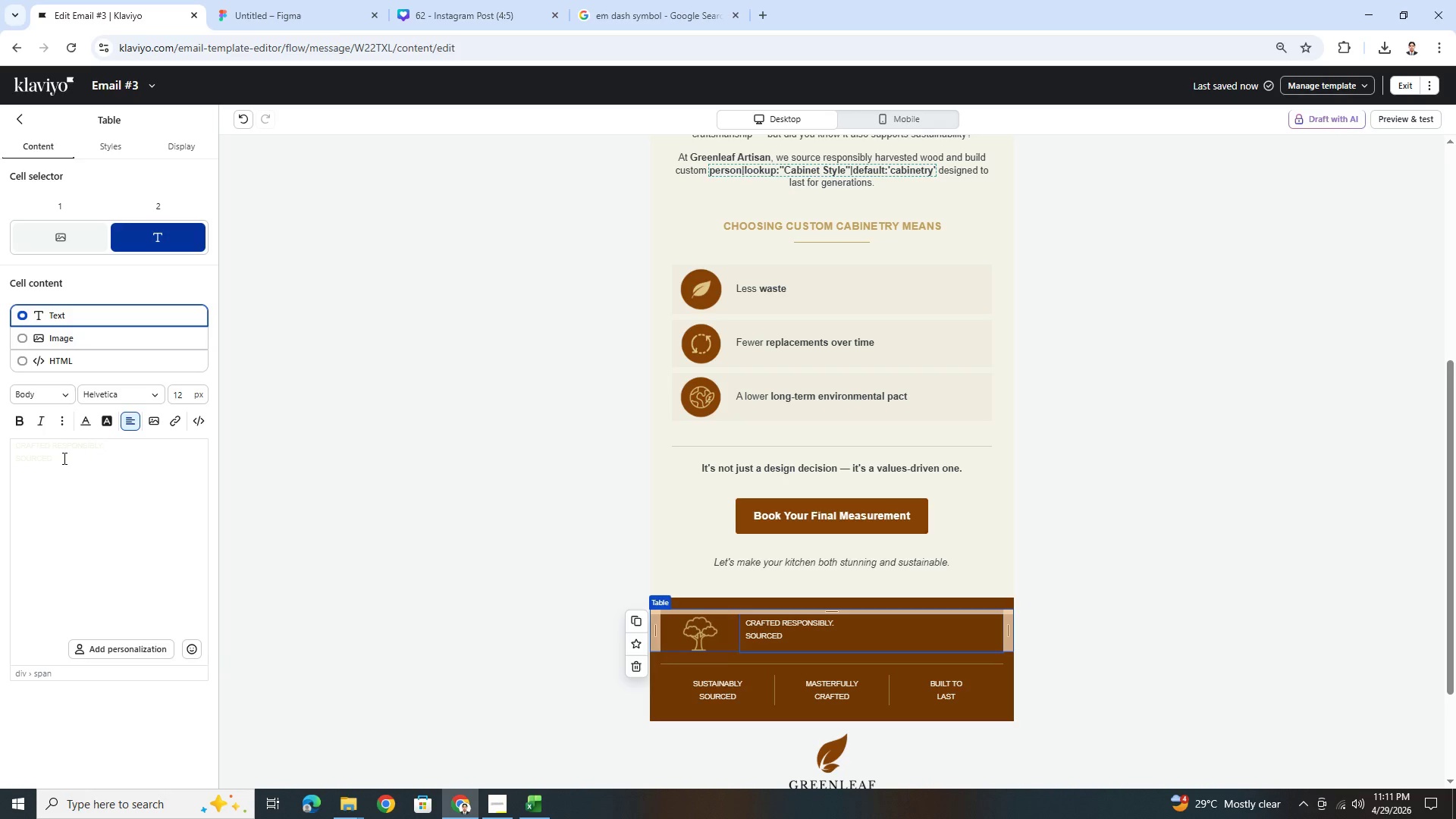 
left_click_drag(start_coordinate=[63, 458], to_coordinate=[8, 460])
 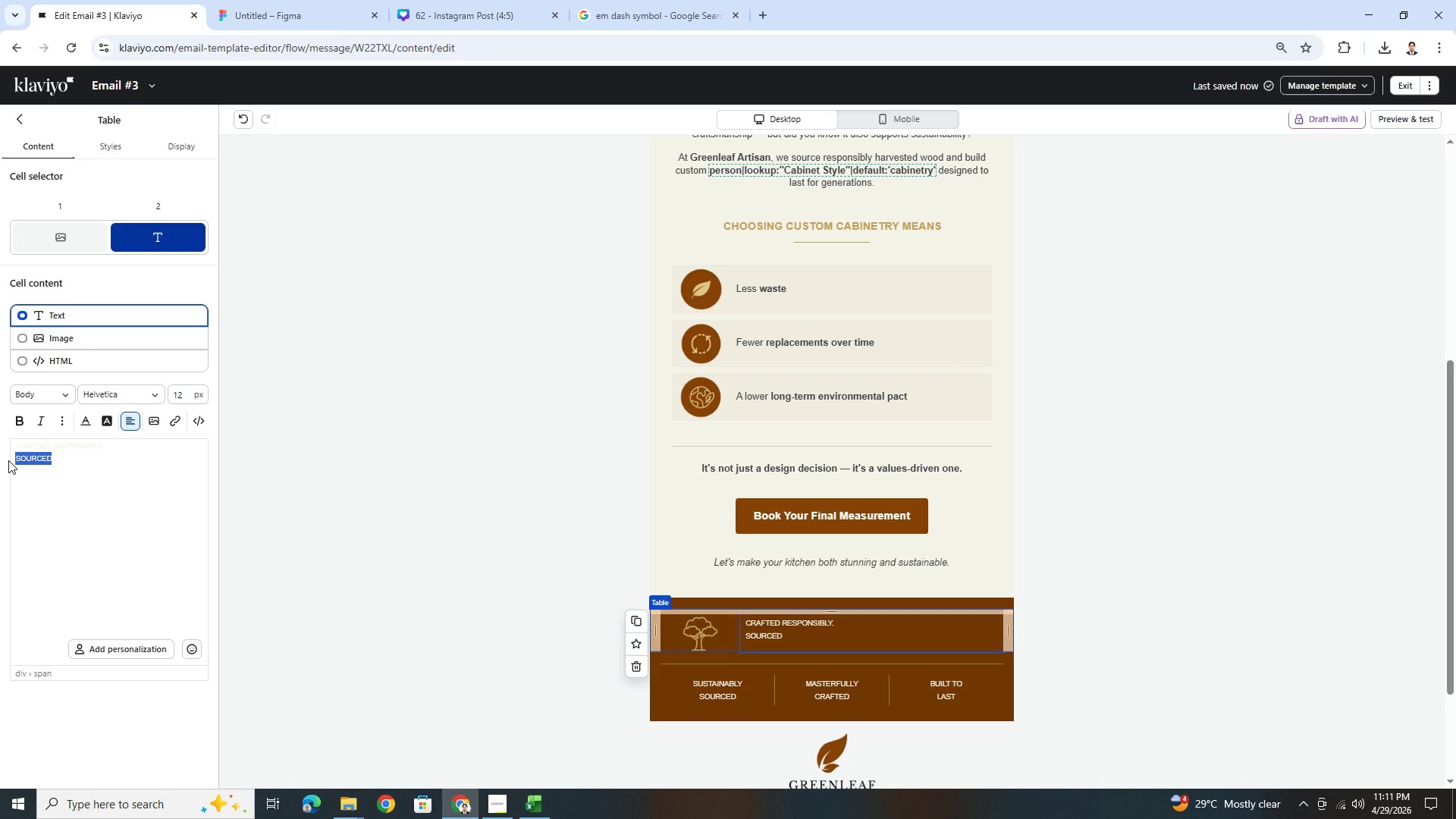 
type(BUILT EXCEPTIONALLY.)
 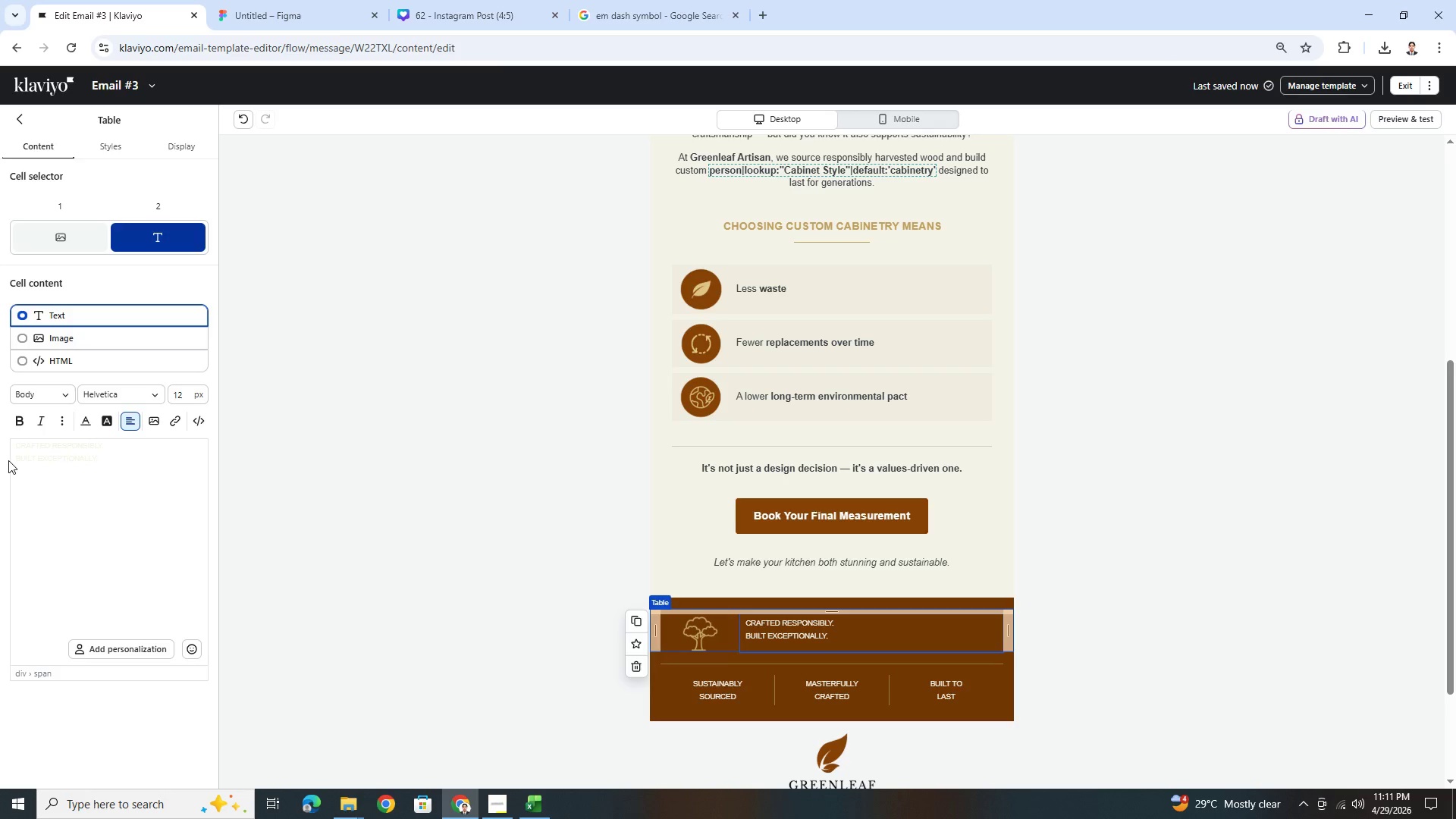 
key(Control+A)
 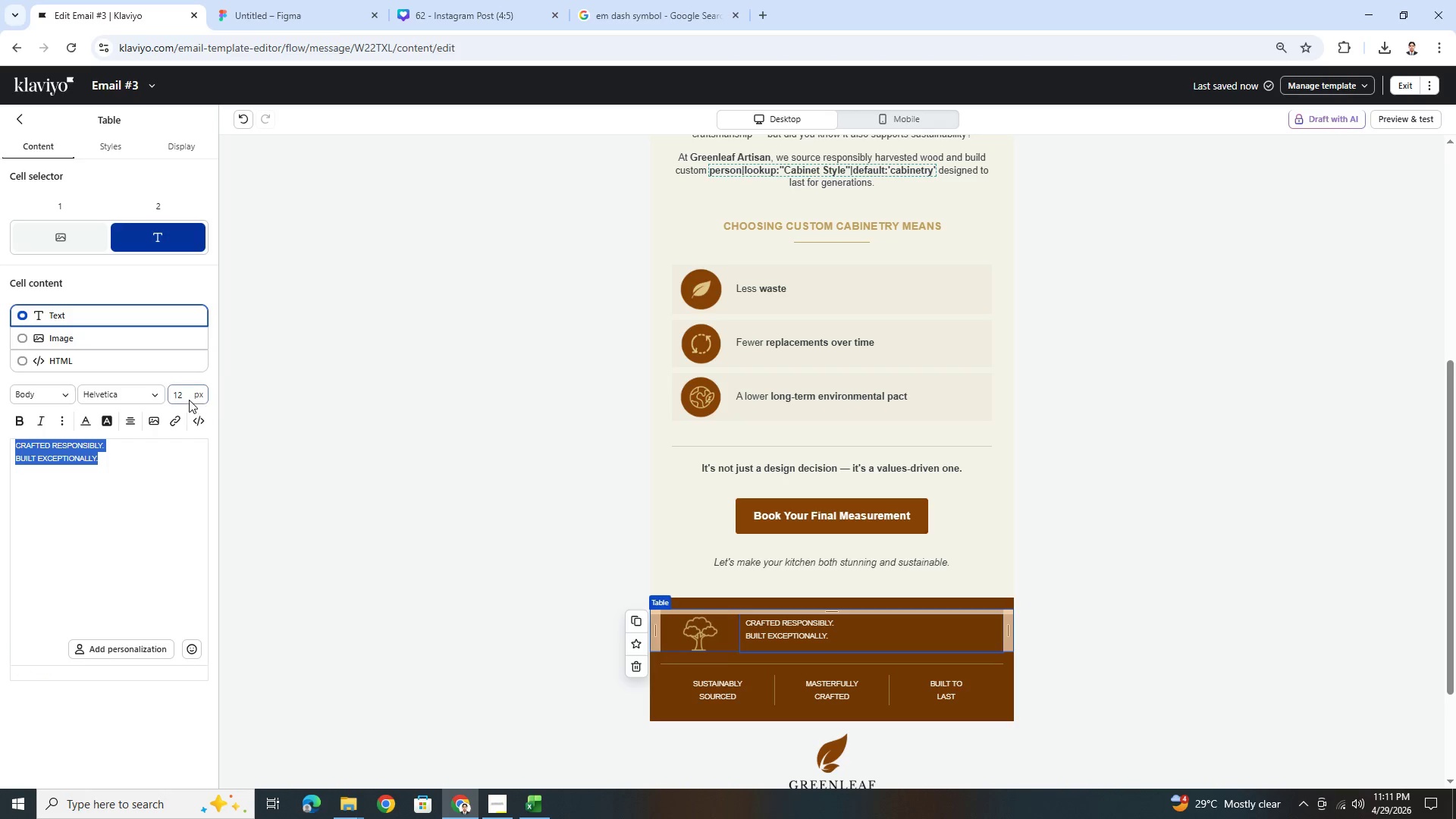 
double_click([185, 397])
 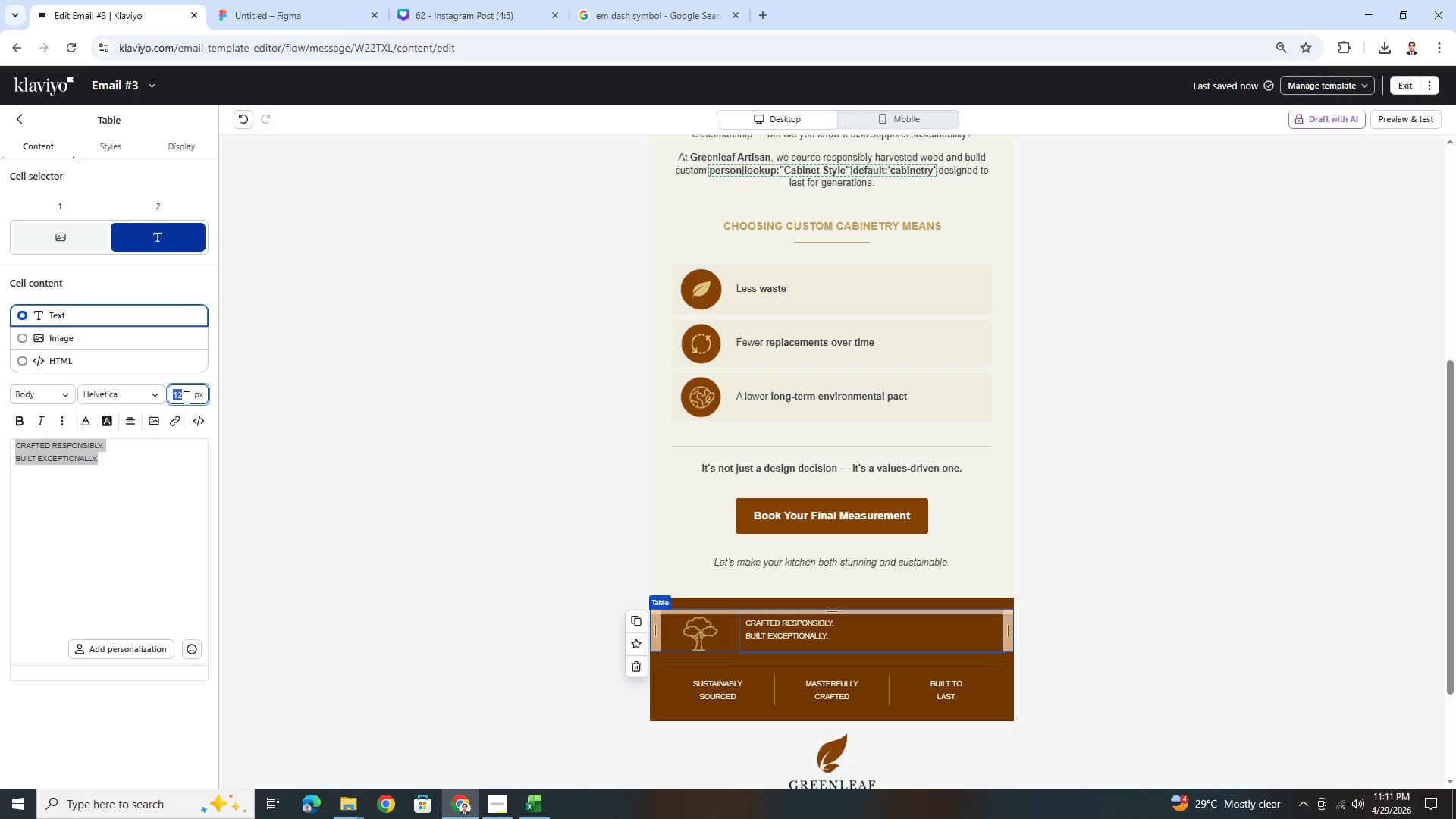 
key(Numpad1)
 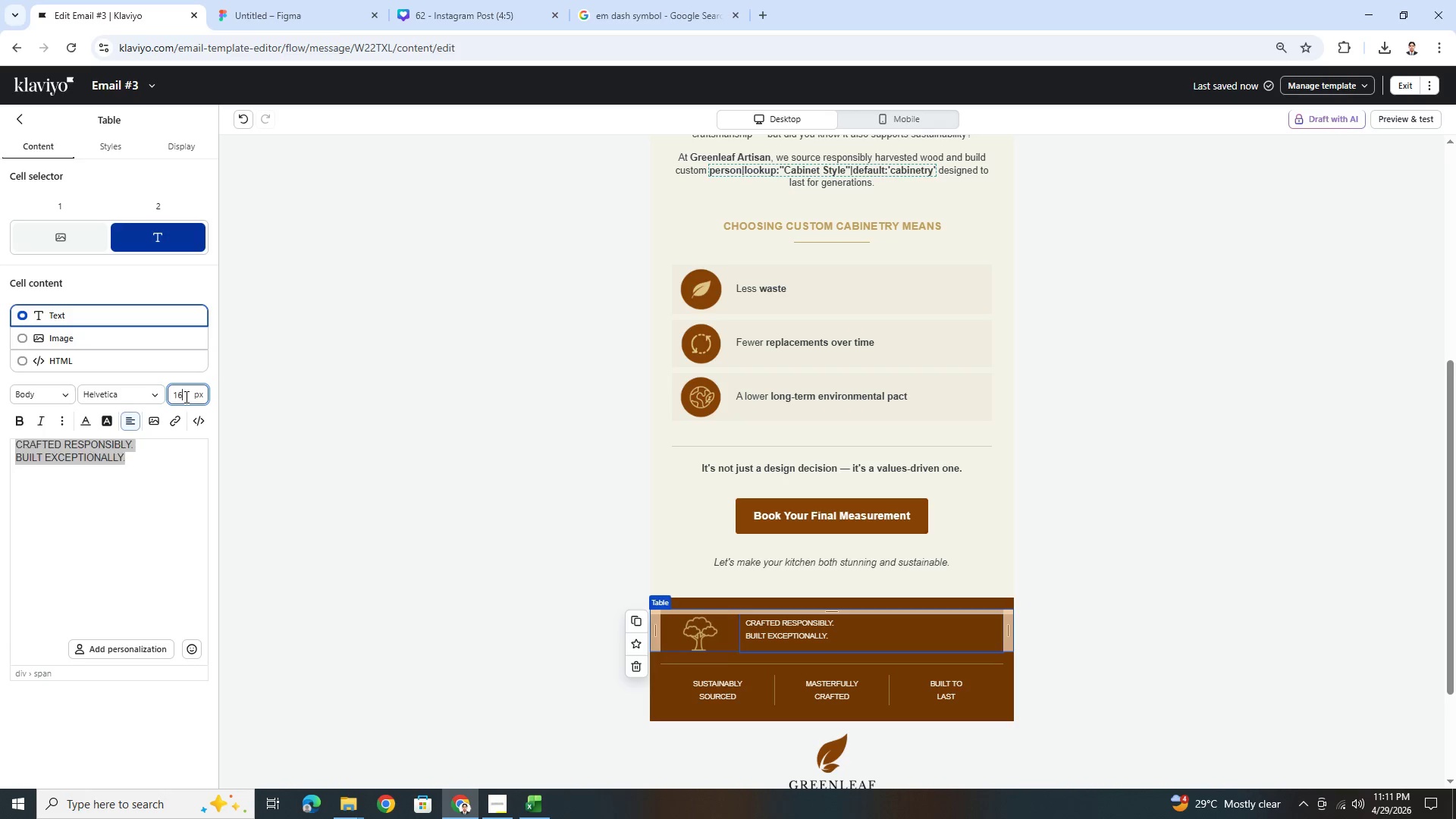 
key(Numpad6)
 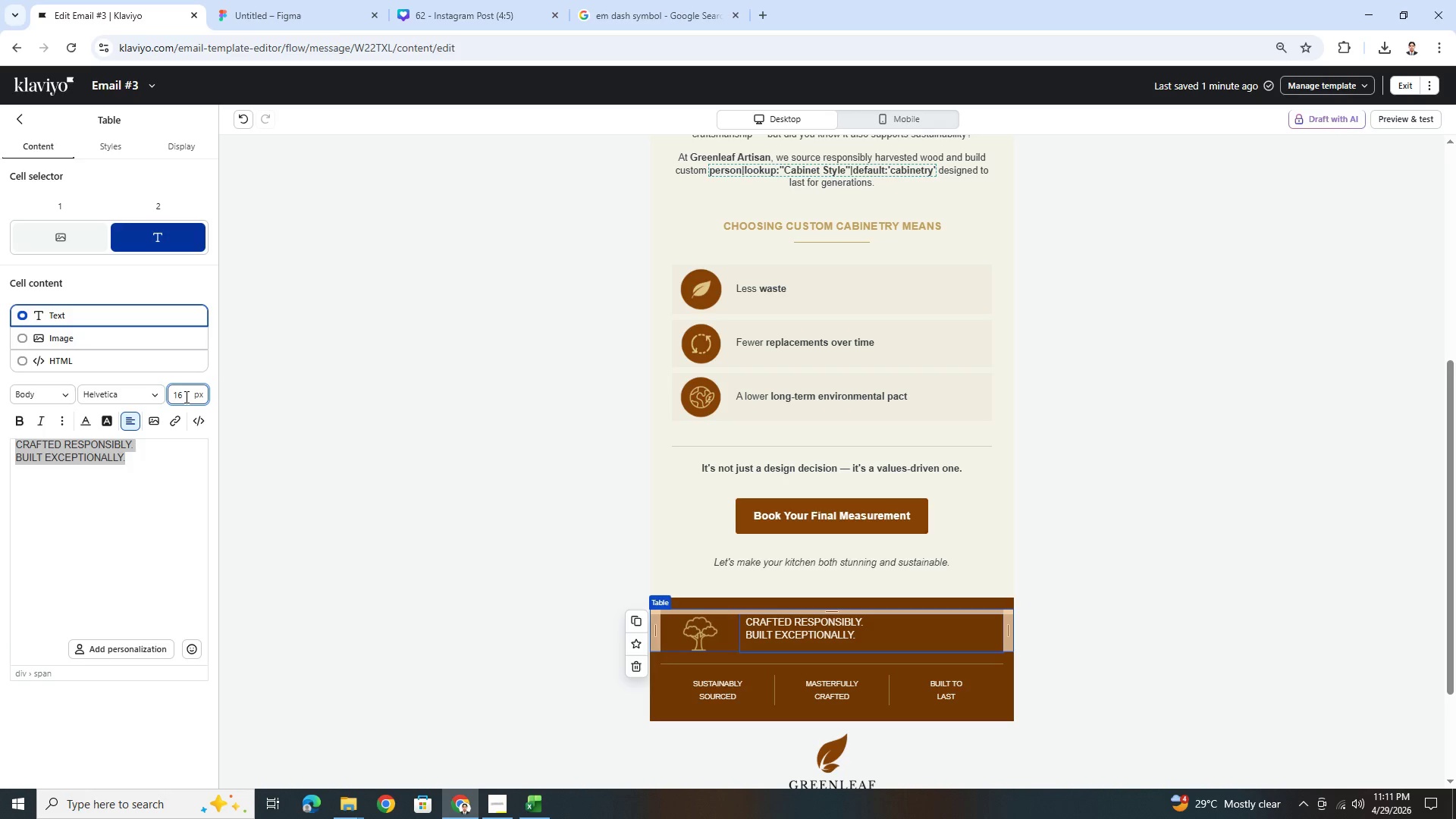 
double_click([185, 397])
 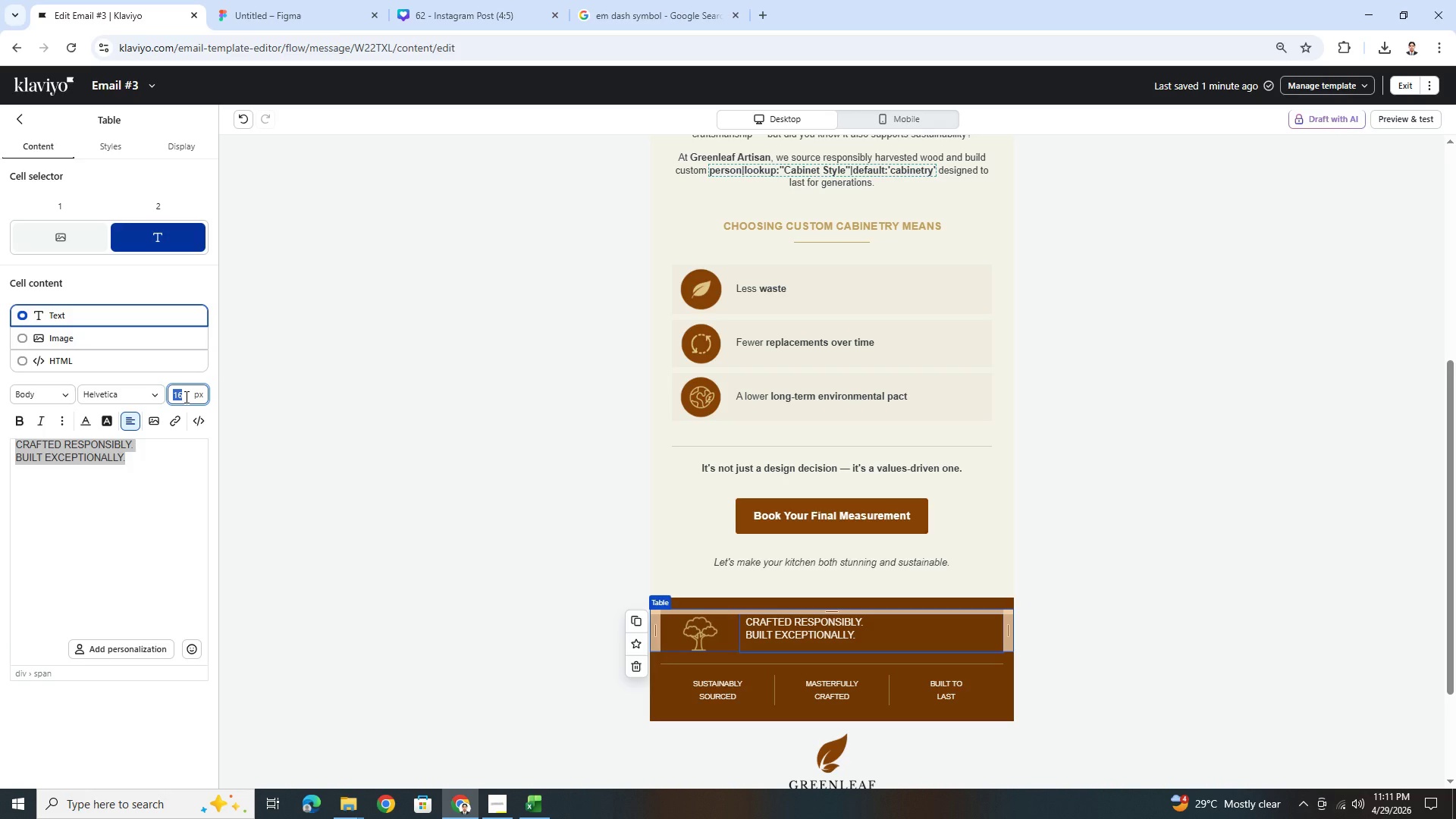 
key(Numpad1)
 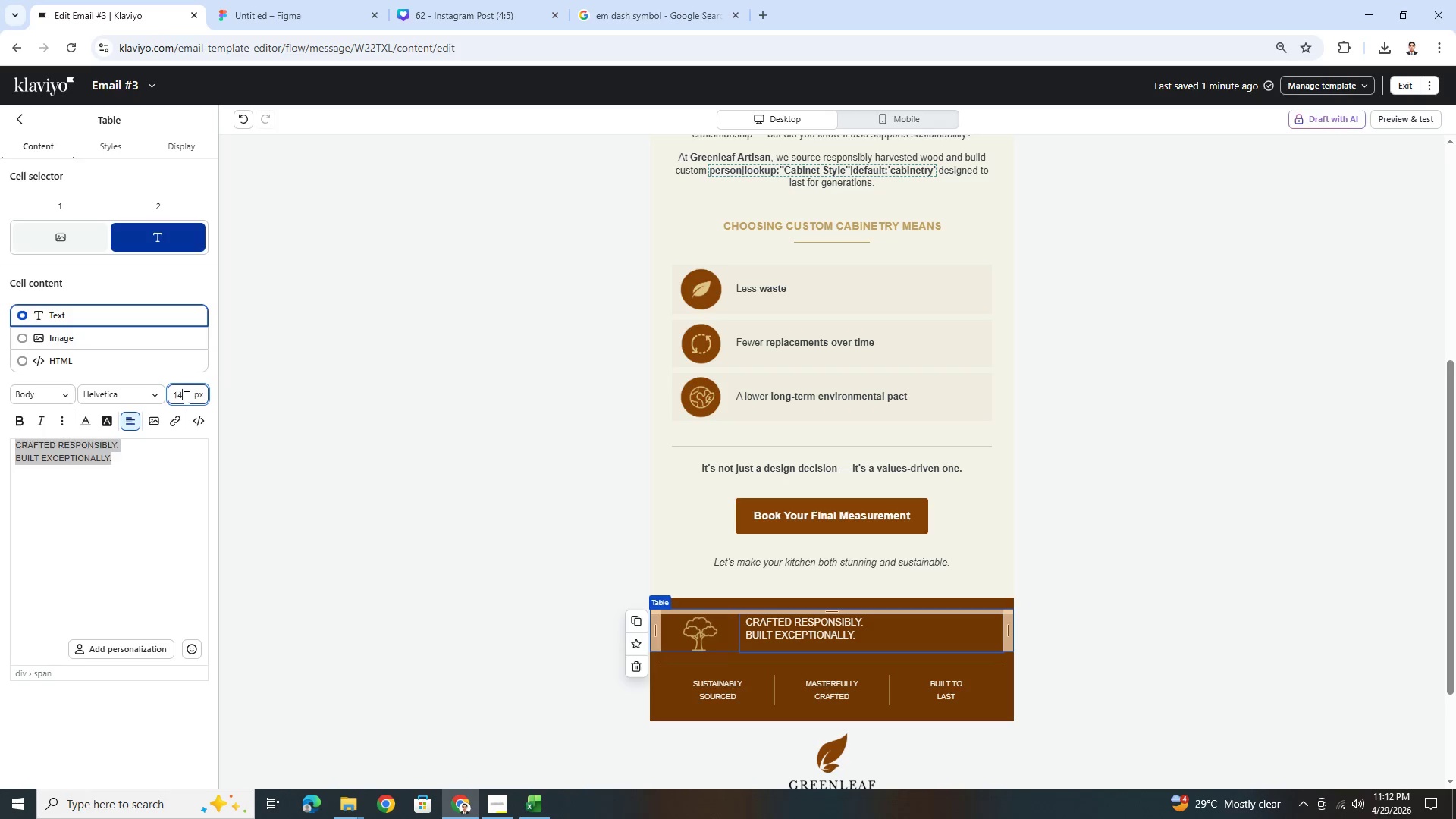 
key(Numpad4)
 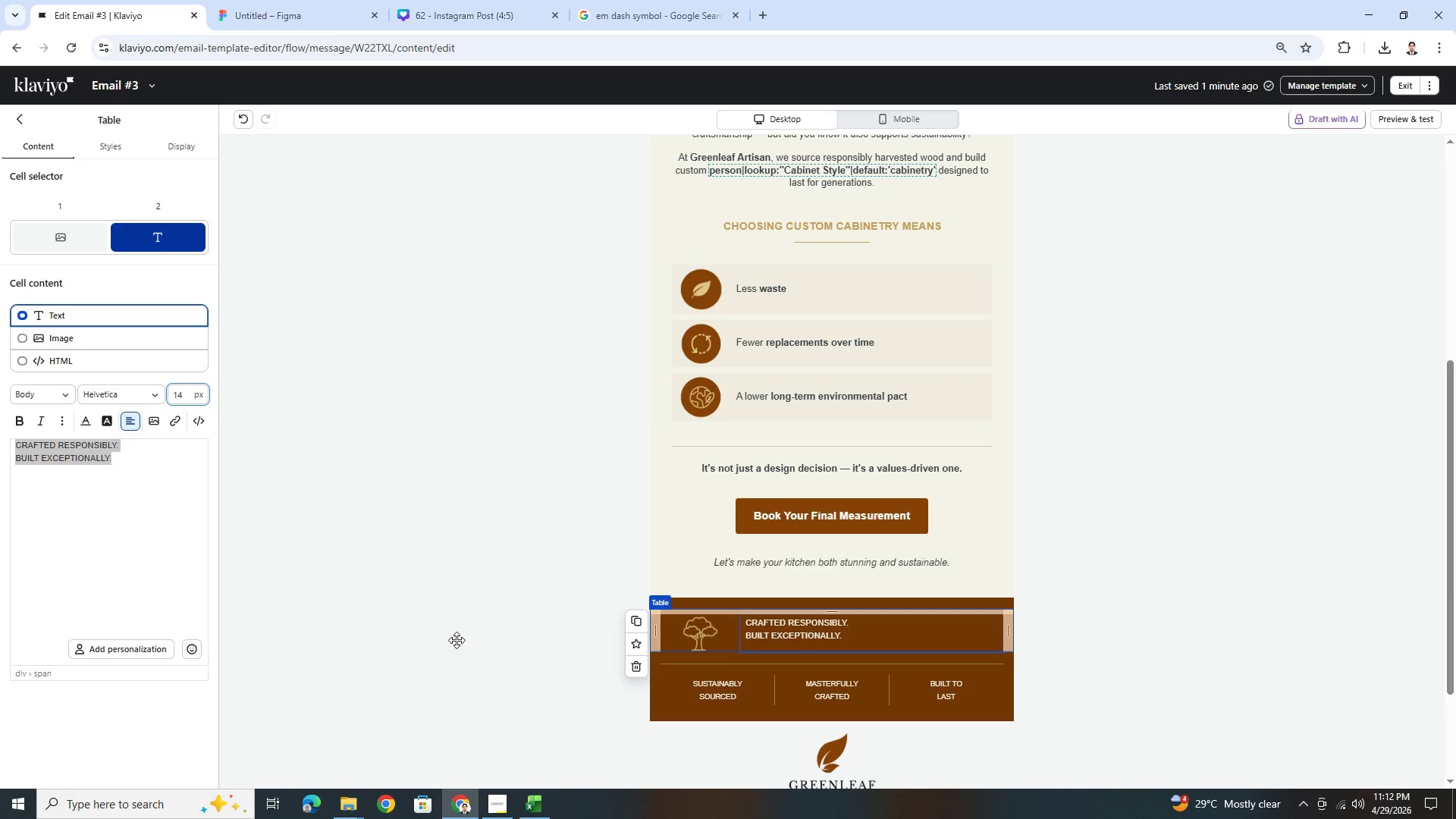 
wait(6.81)
 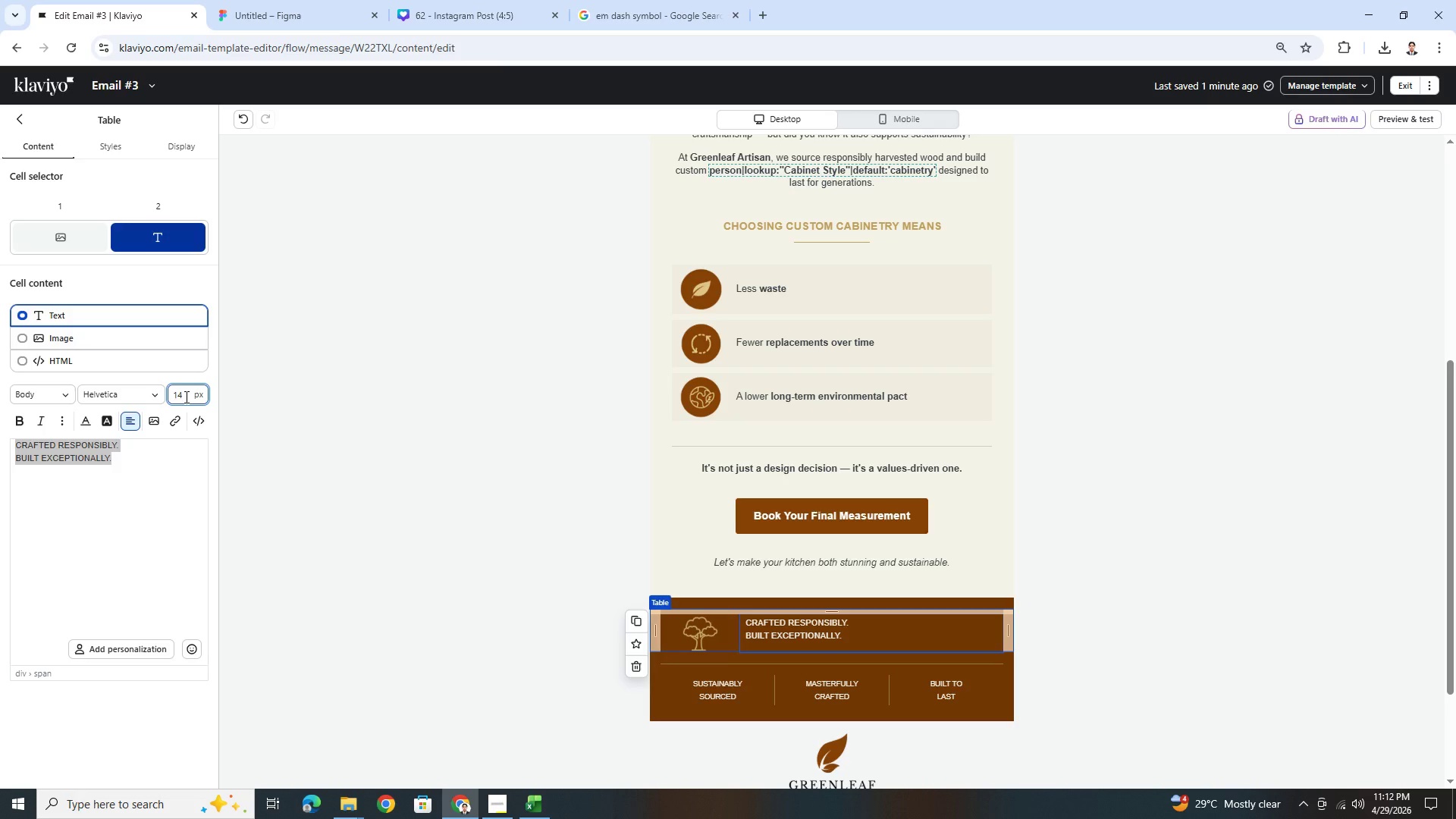 
left_click([108, 153])
 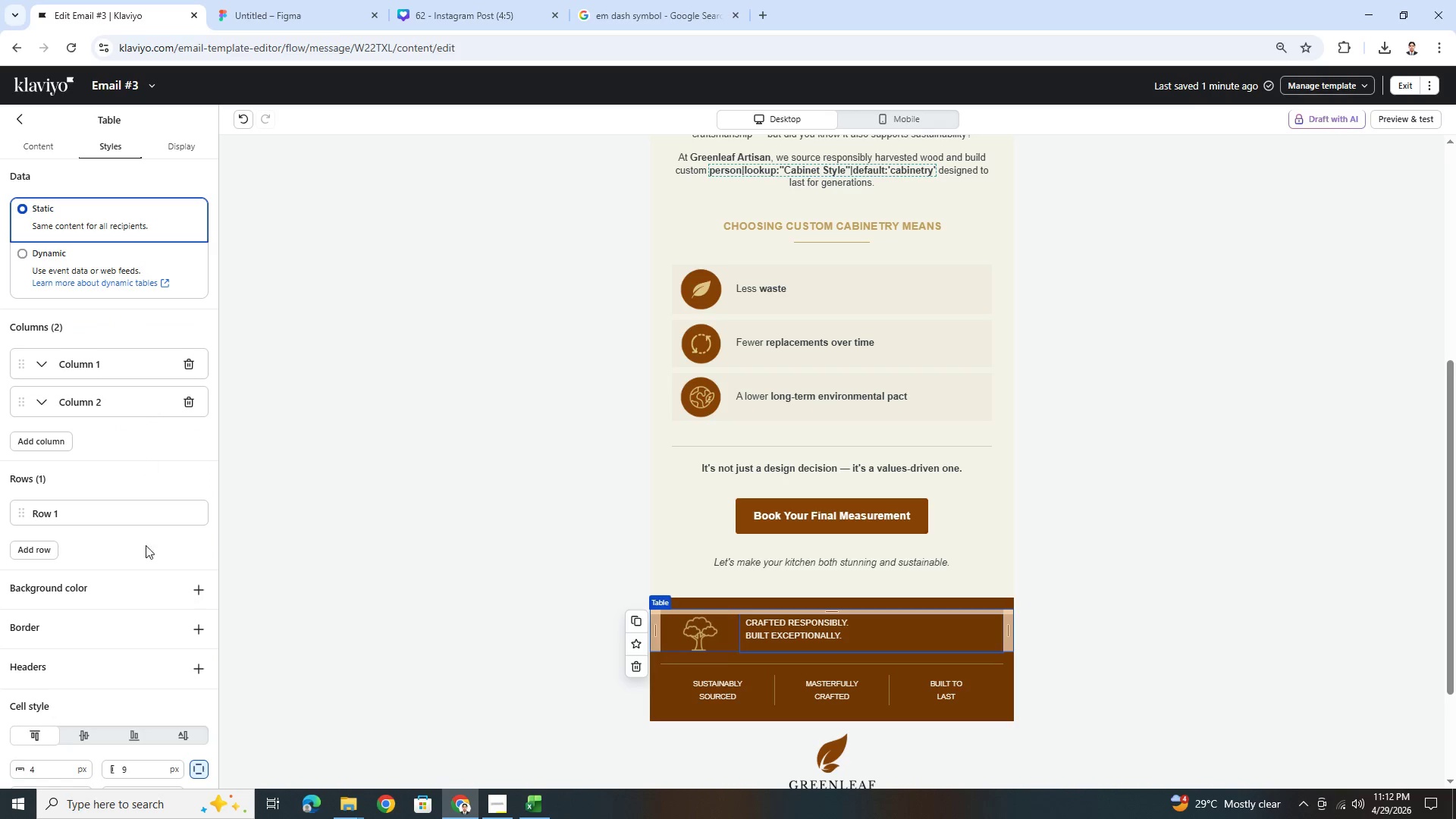 
scroll: coordinate [152, 645], scroll_direction: down, amount: 5.0
 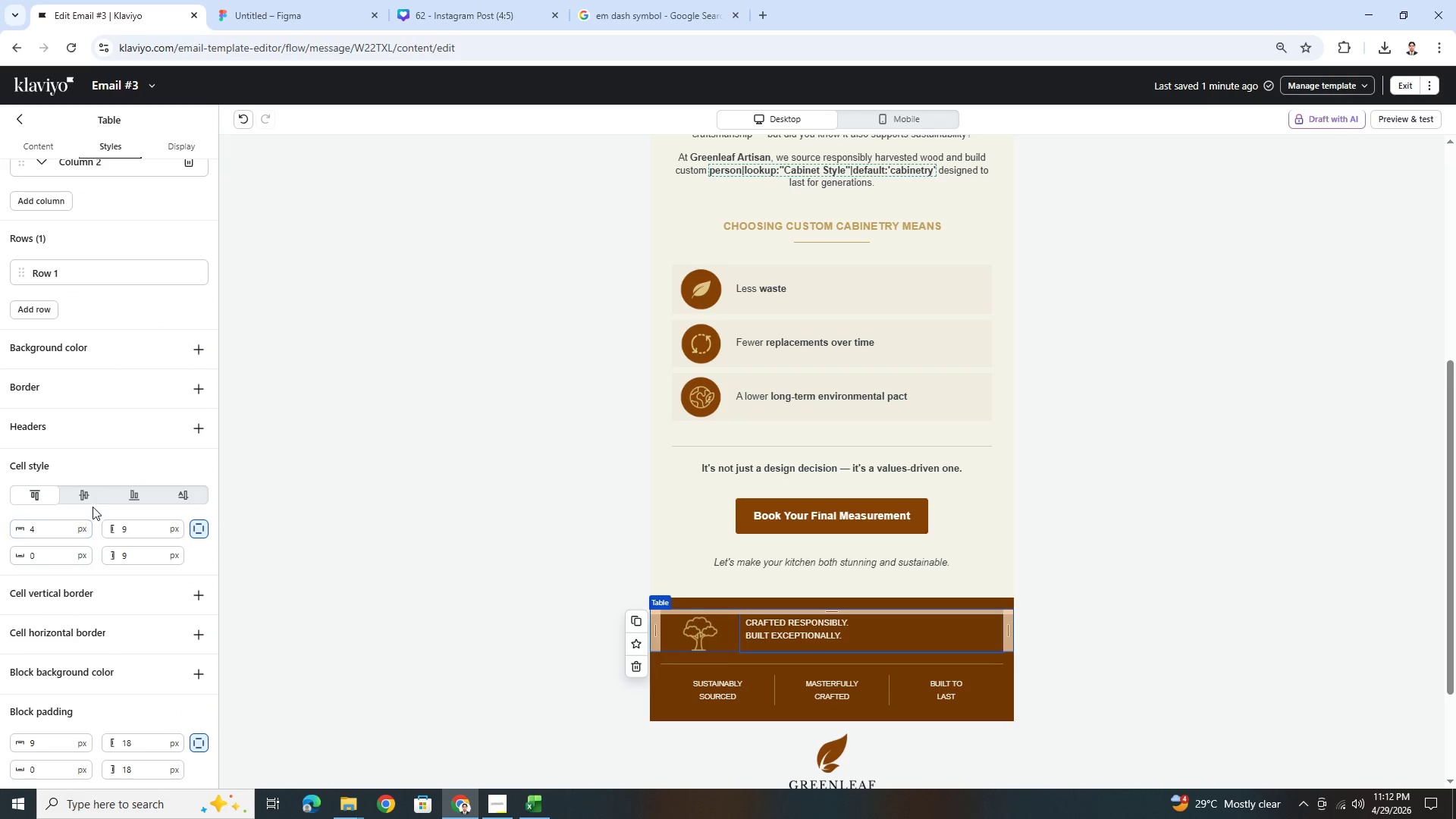 
left_click([91, 500])
 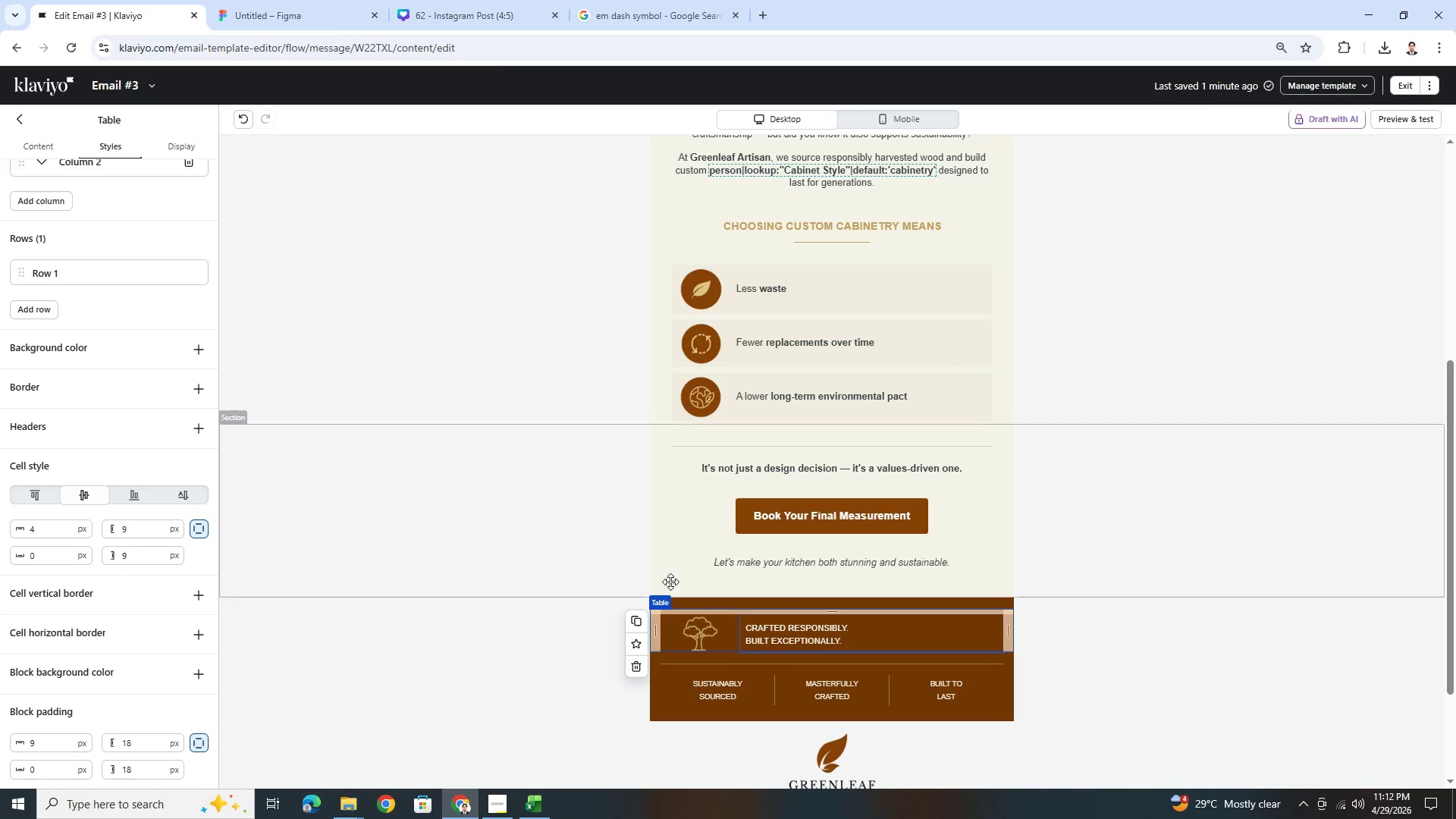 
left_click([677, 630])
 